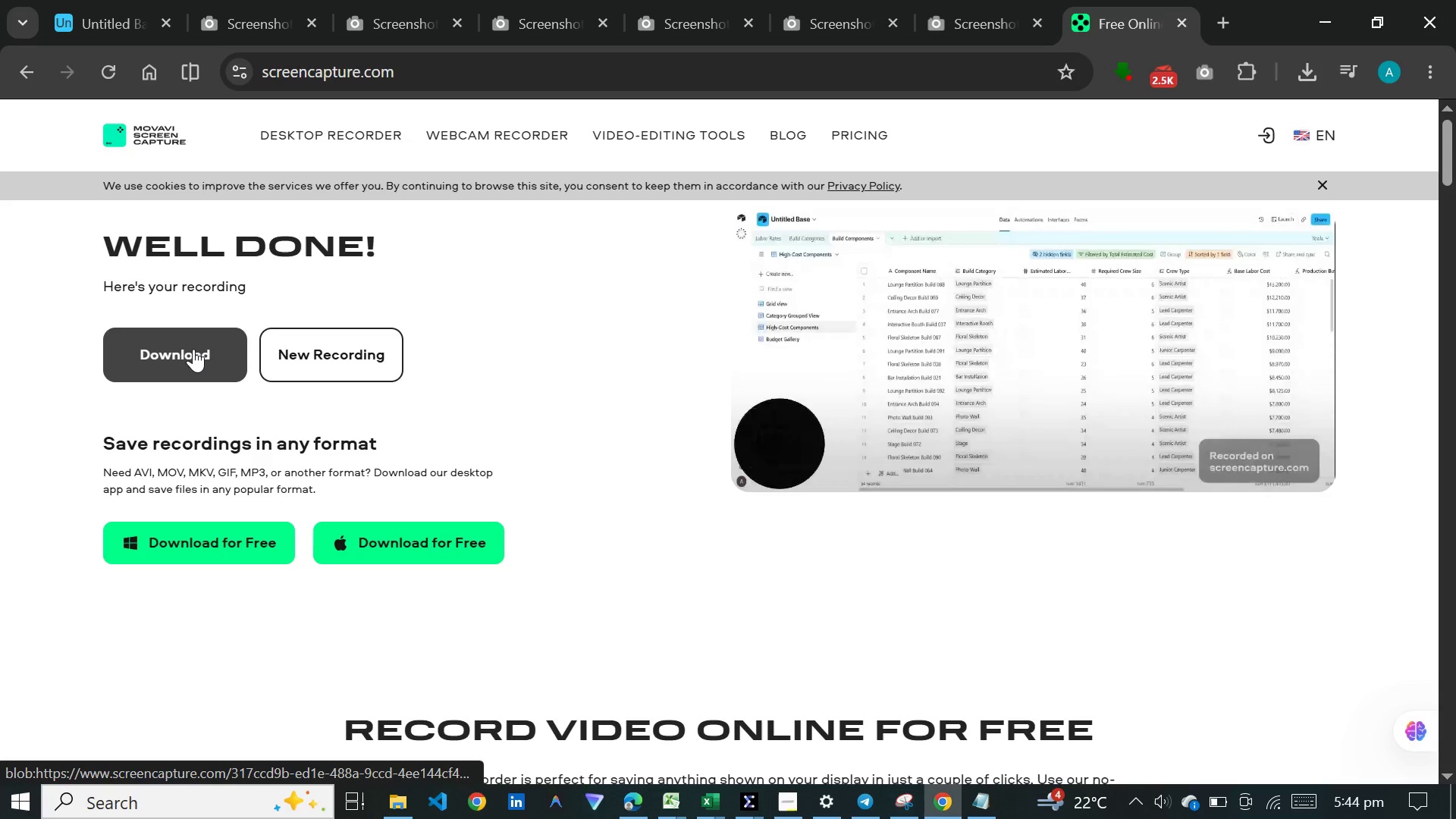 
left_click([193, 349])
 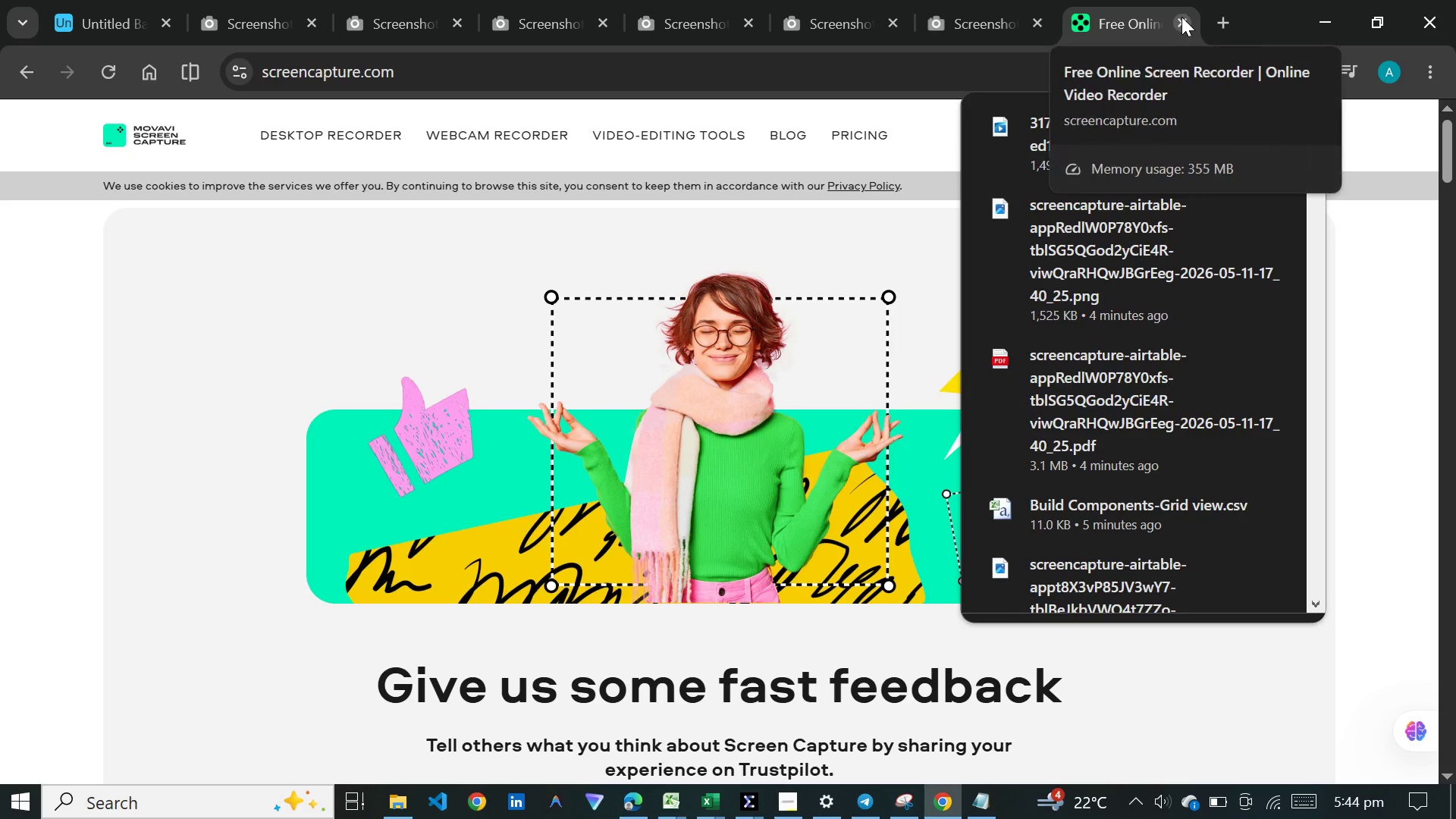 
left_click([1181, 17])
 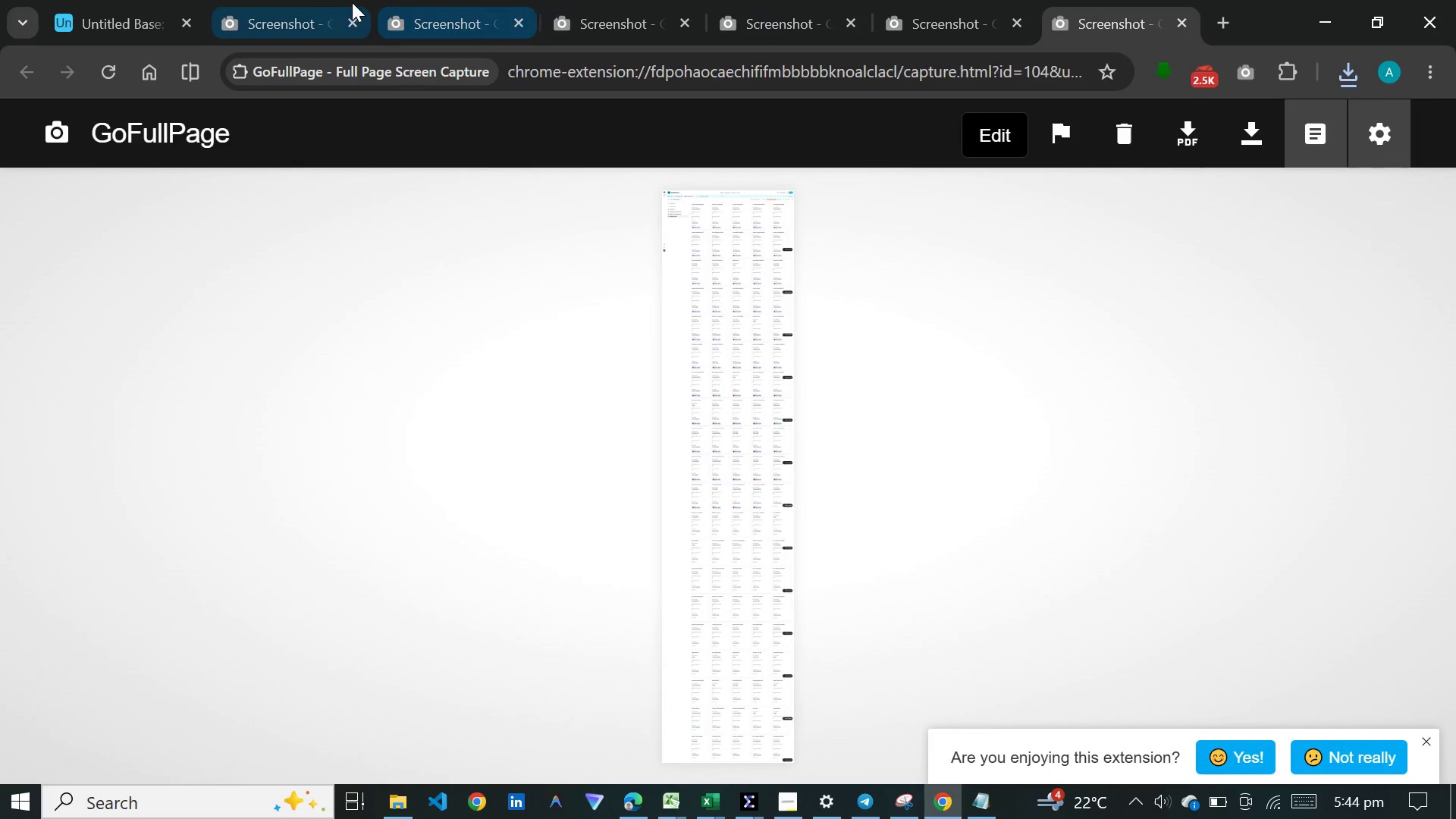 
left_click([289, 8])
 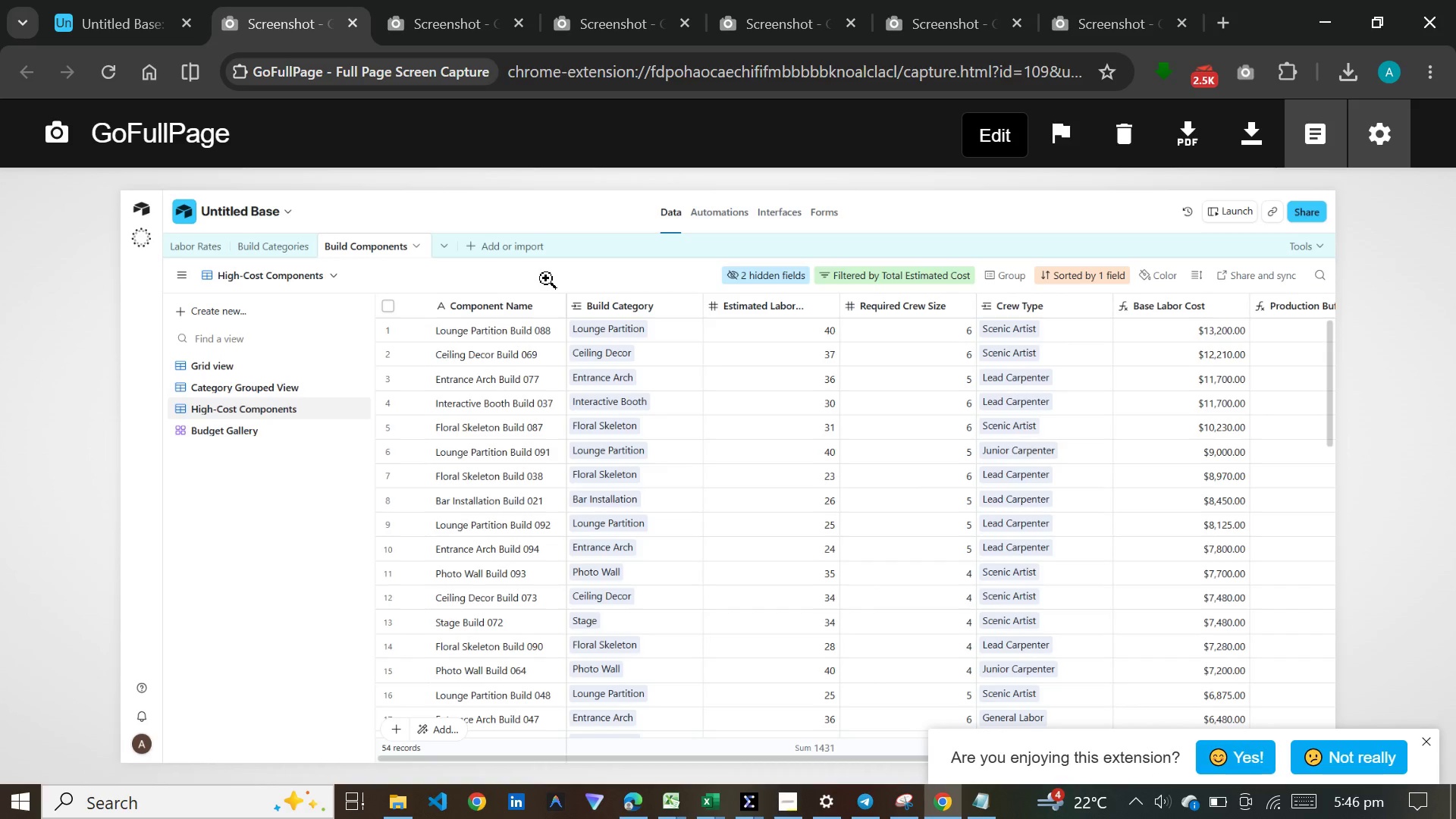 
wait(89.98)
 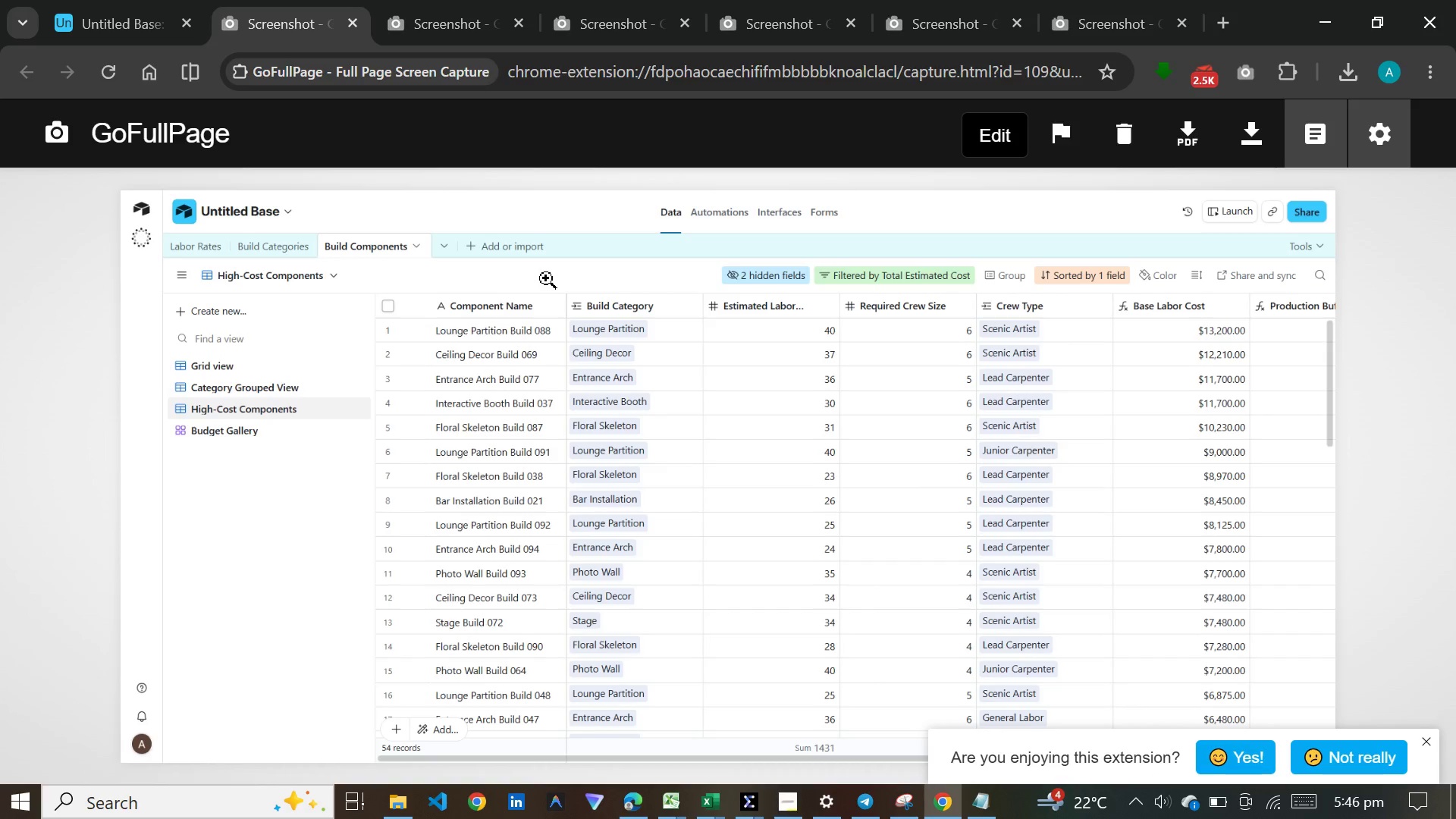 
left_click([105, 0])
 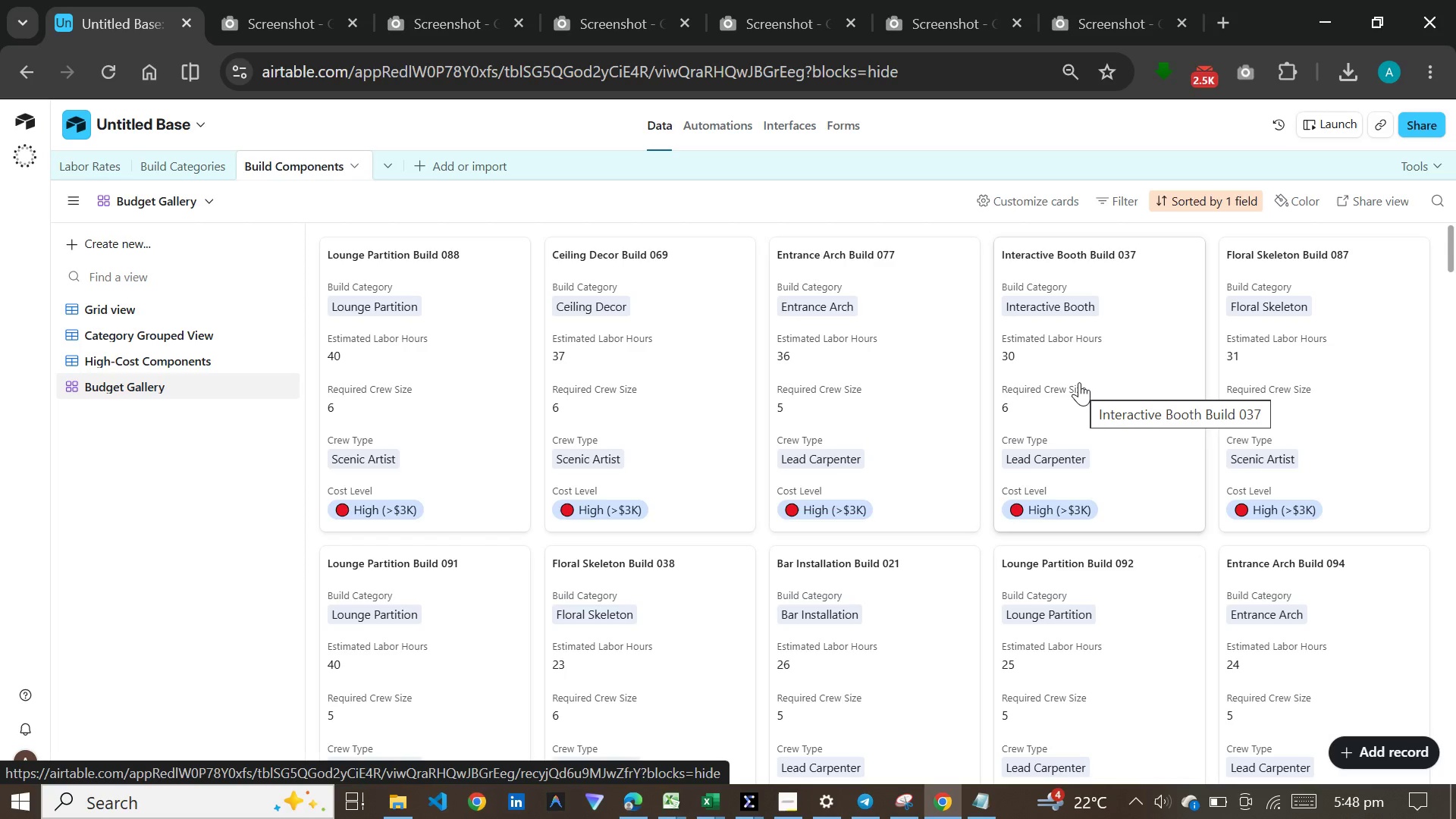 
wait(110.0)
 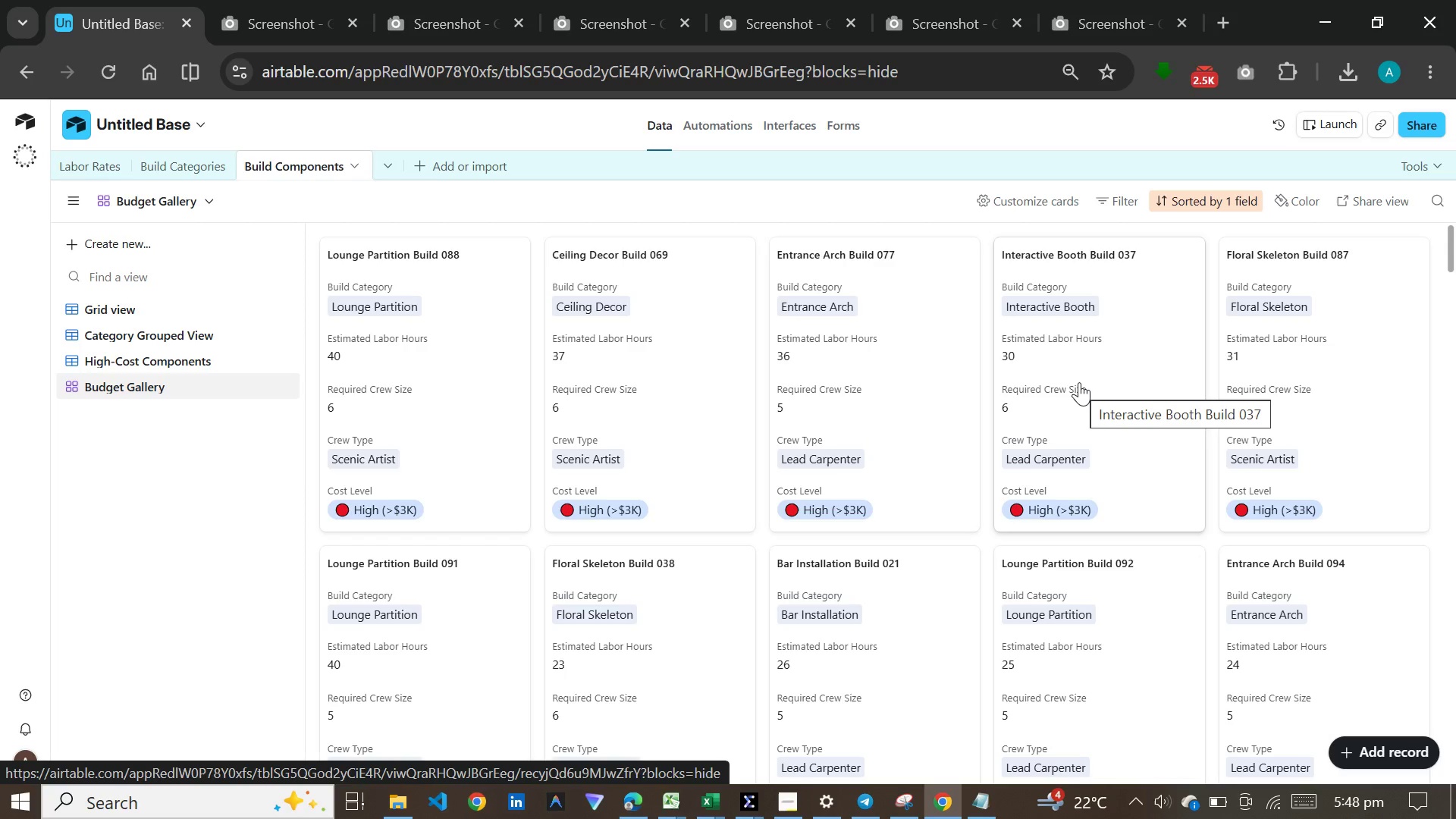 
mouse_move([858, 601])
 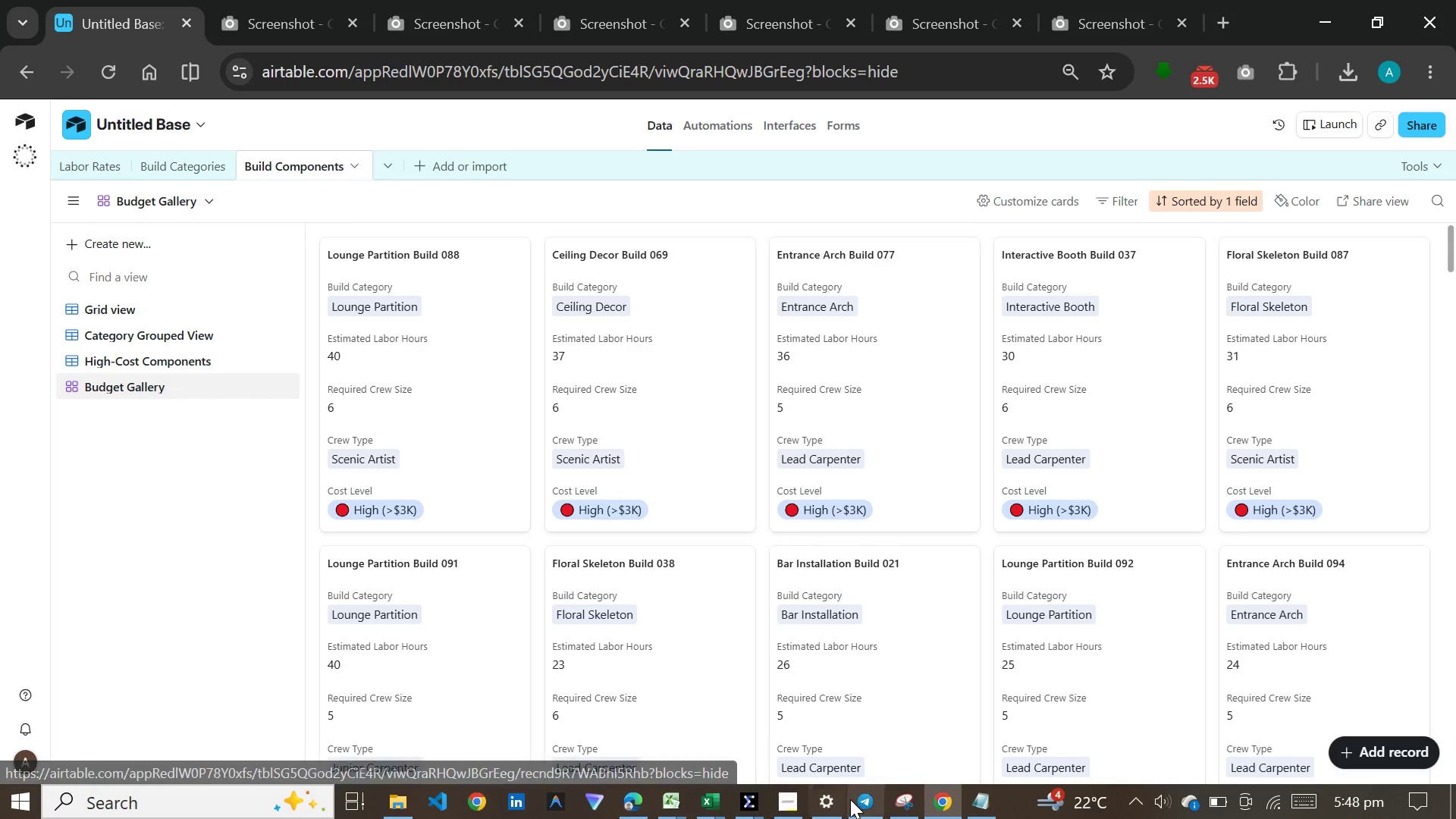 
left_click([852, 802])
 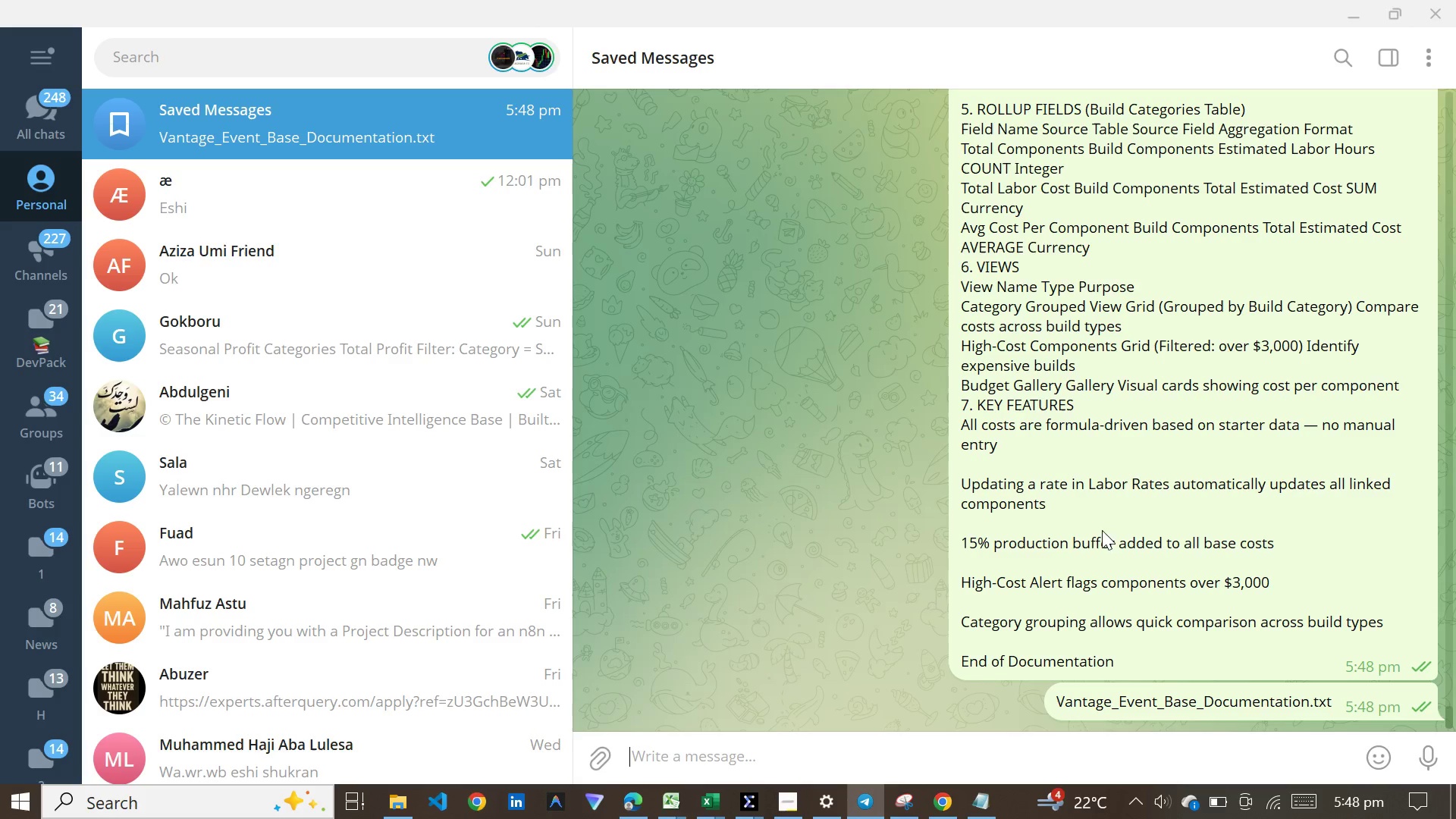 
right_click([1116, 504])
 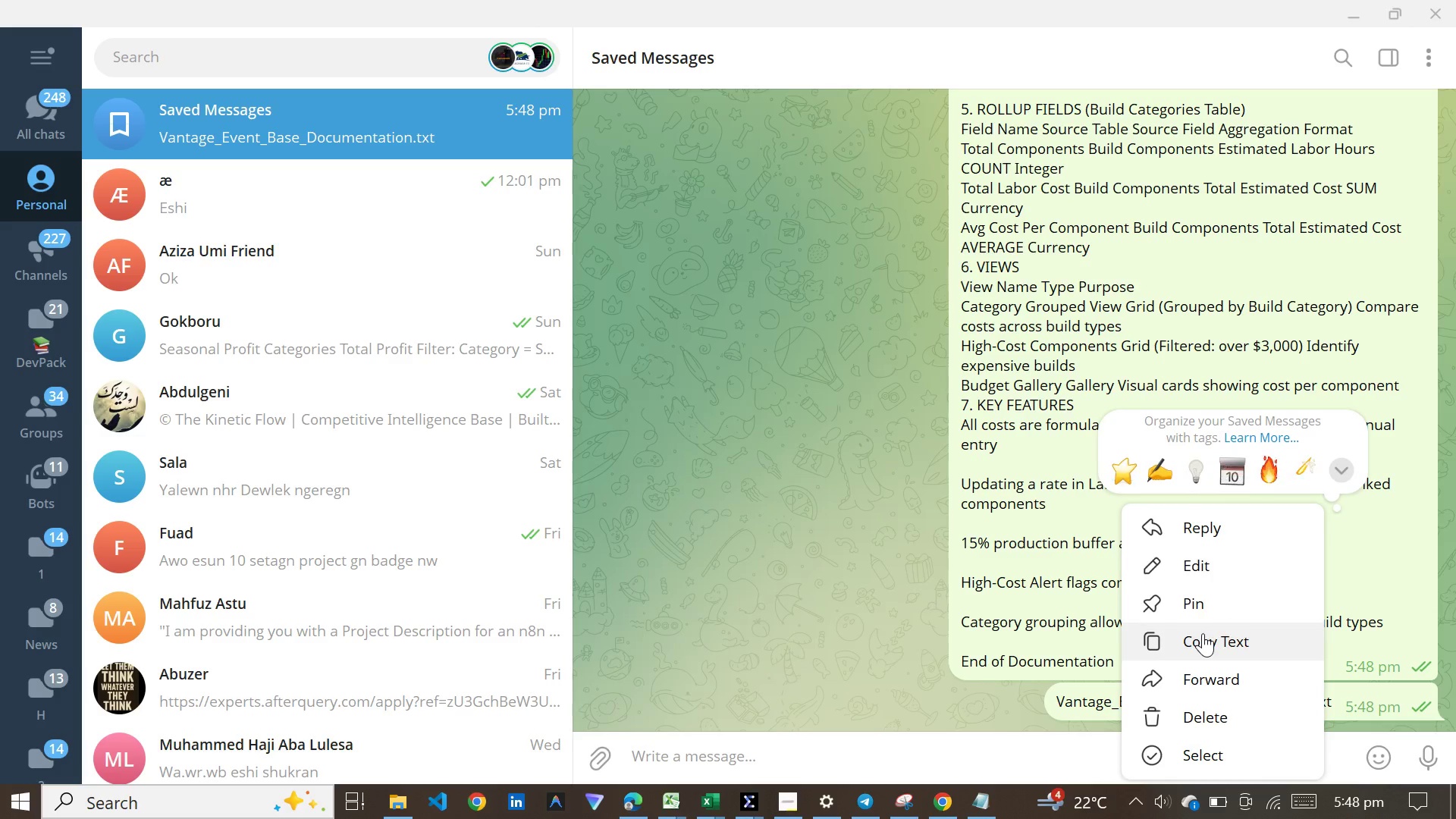 
left_click([1203, 633])
 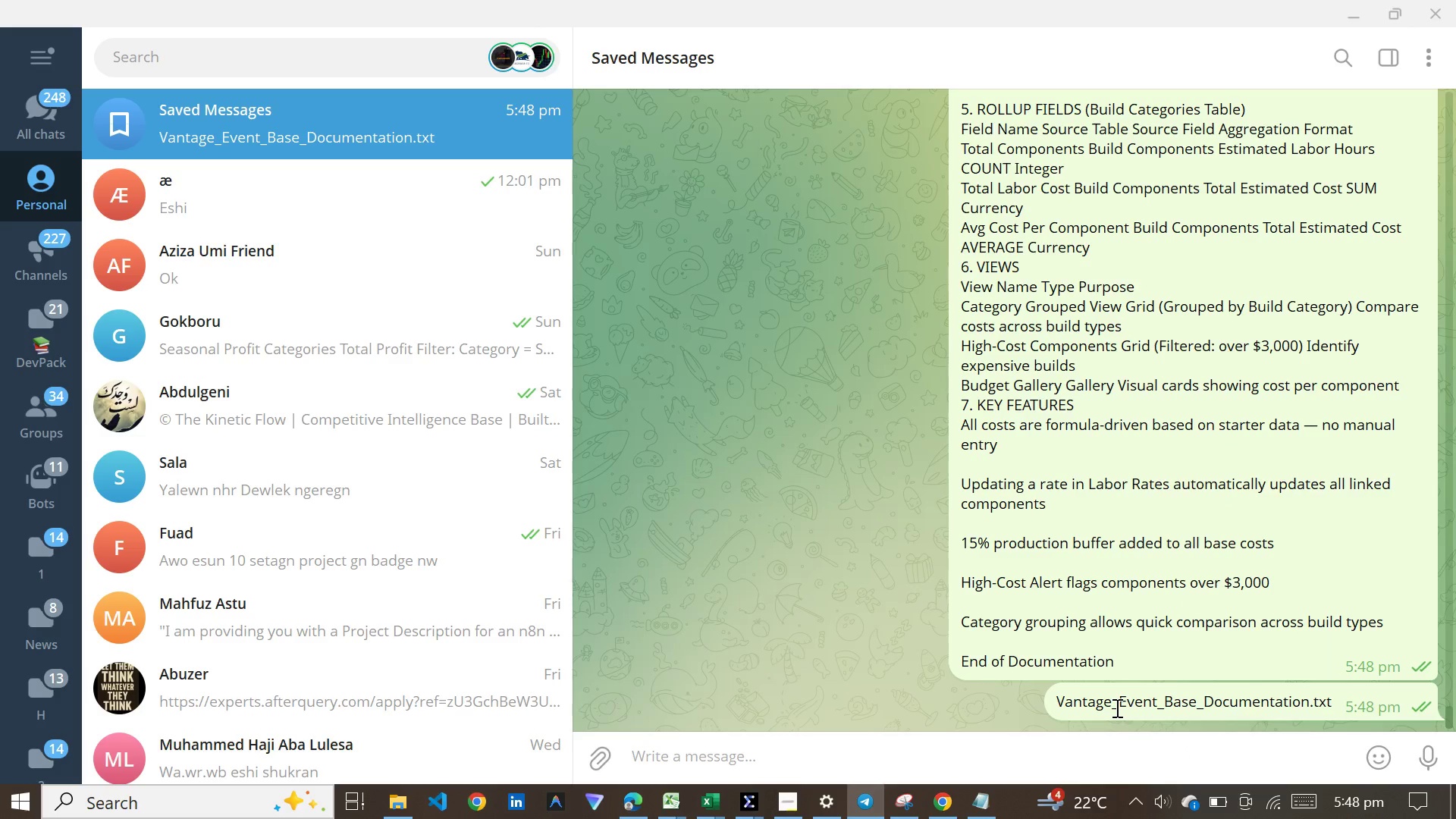 
right_click([1116, 708])
 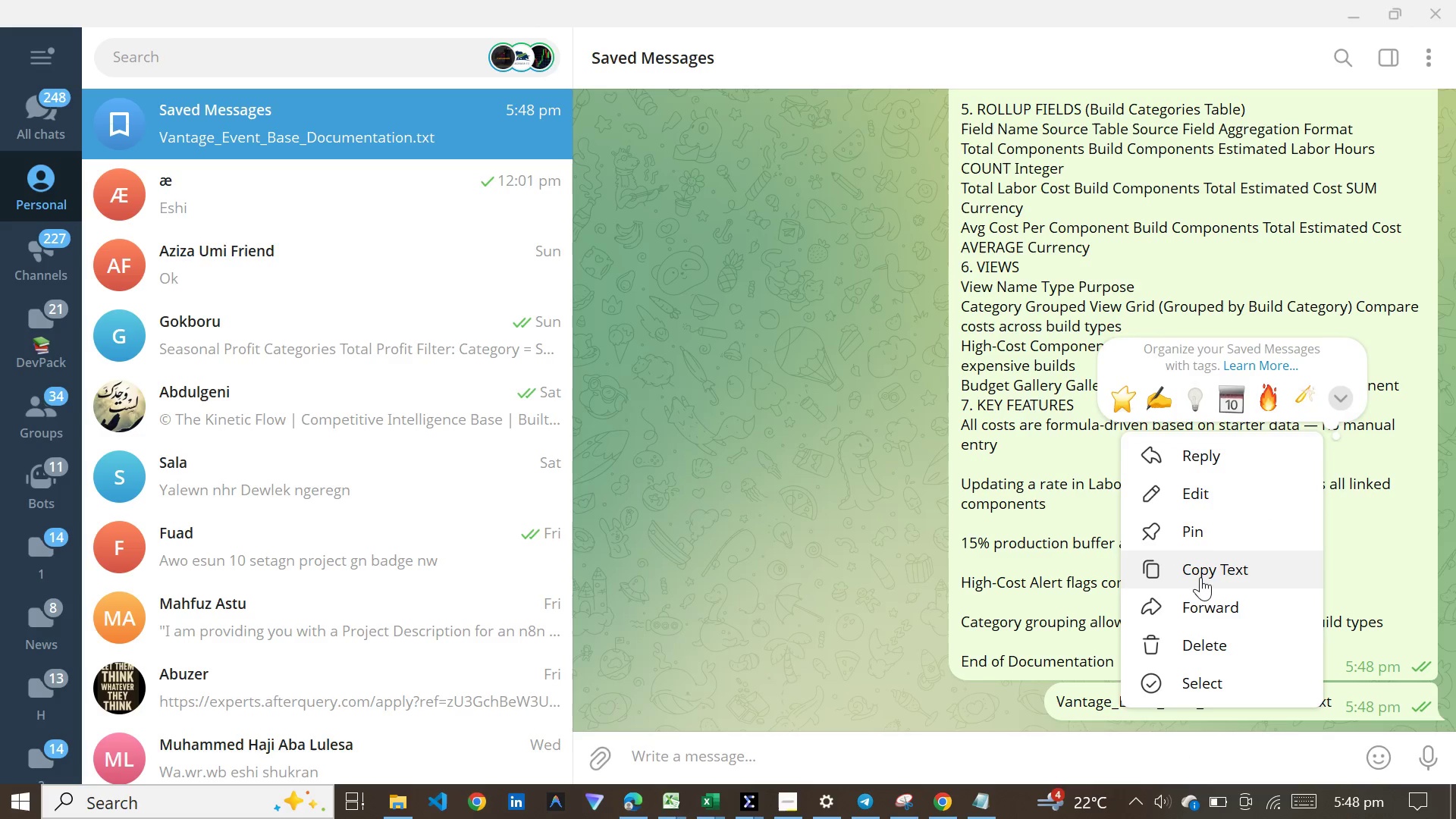 
left_click([1203, 577])
 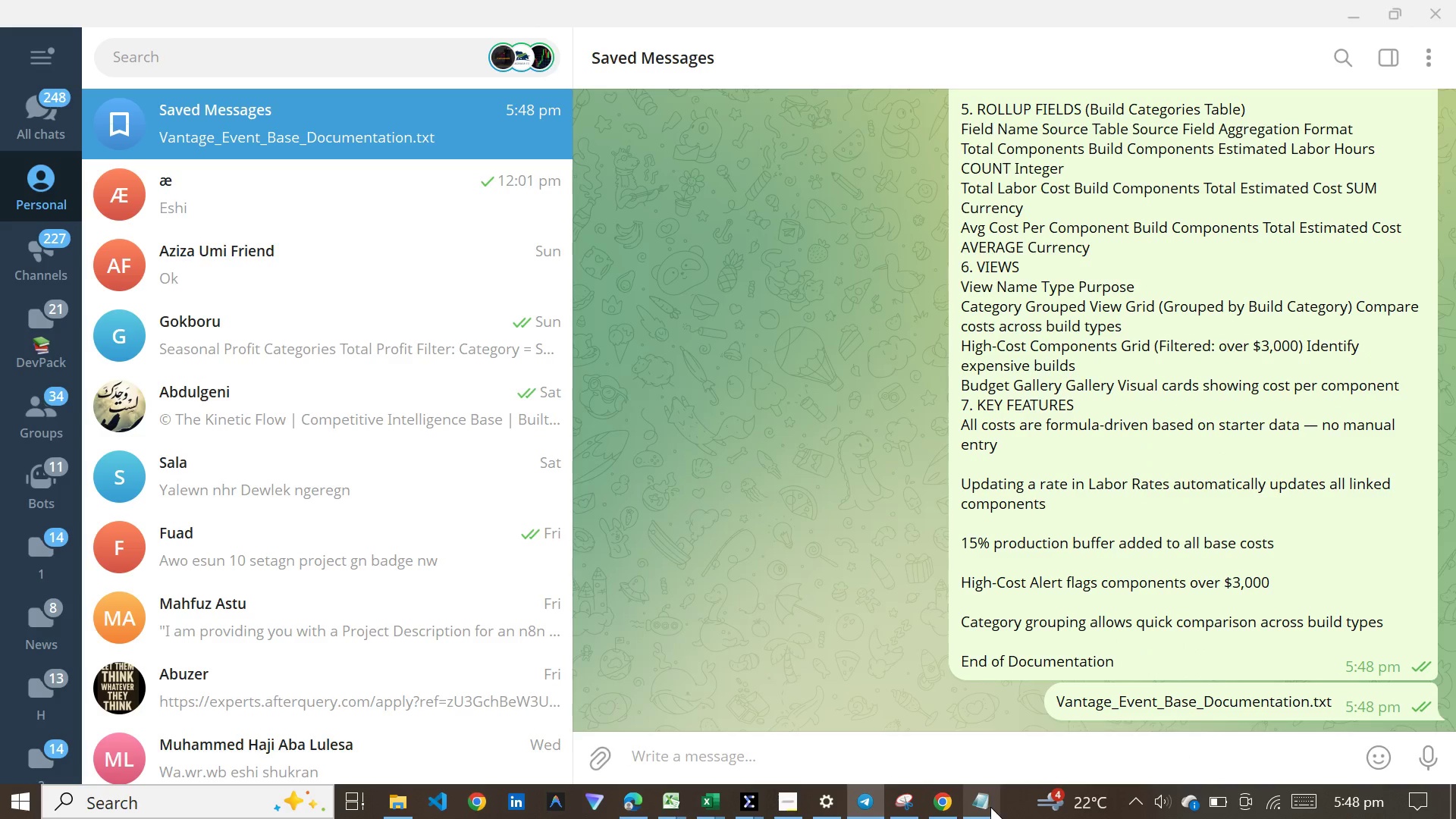 
left_click([990, 807])
 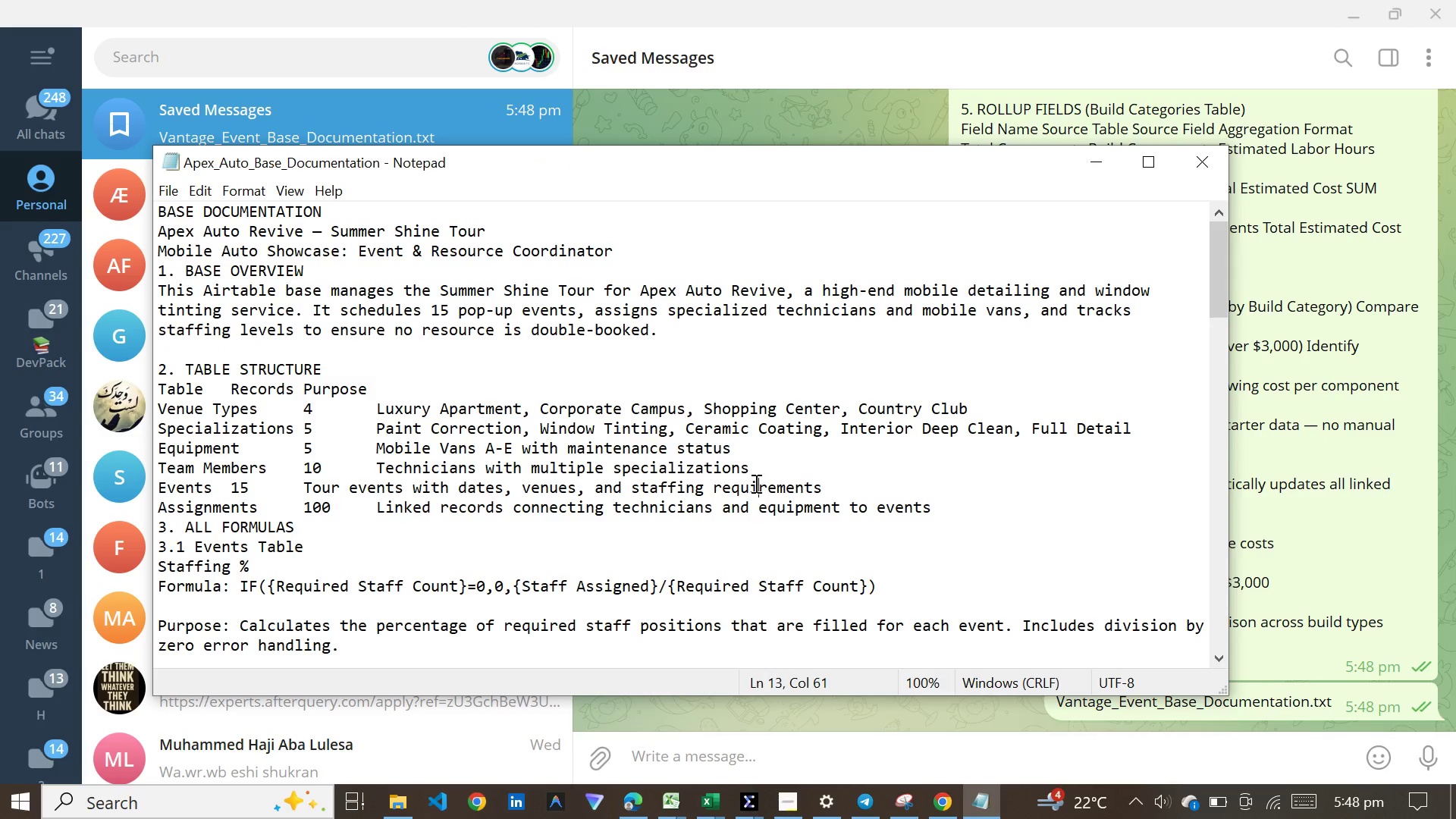 
left_click([755, 483])
 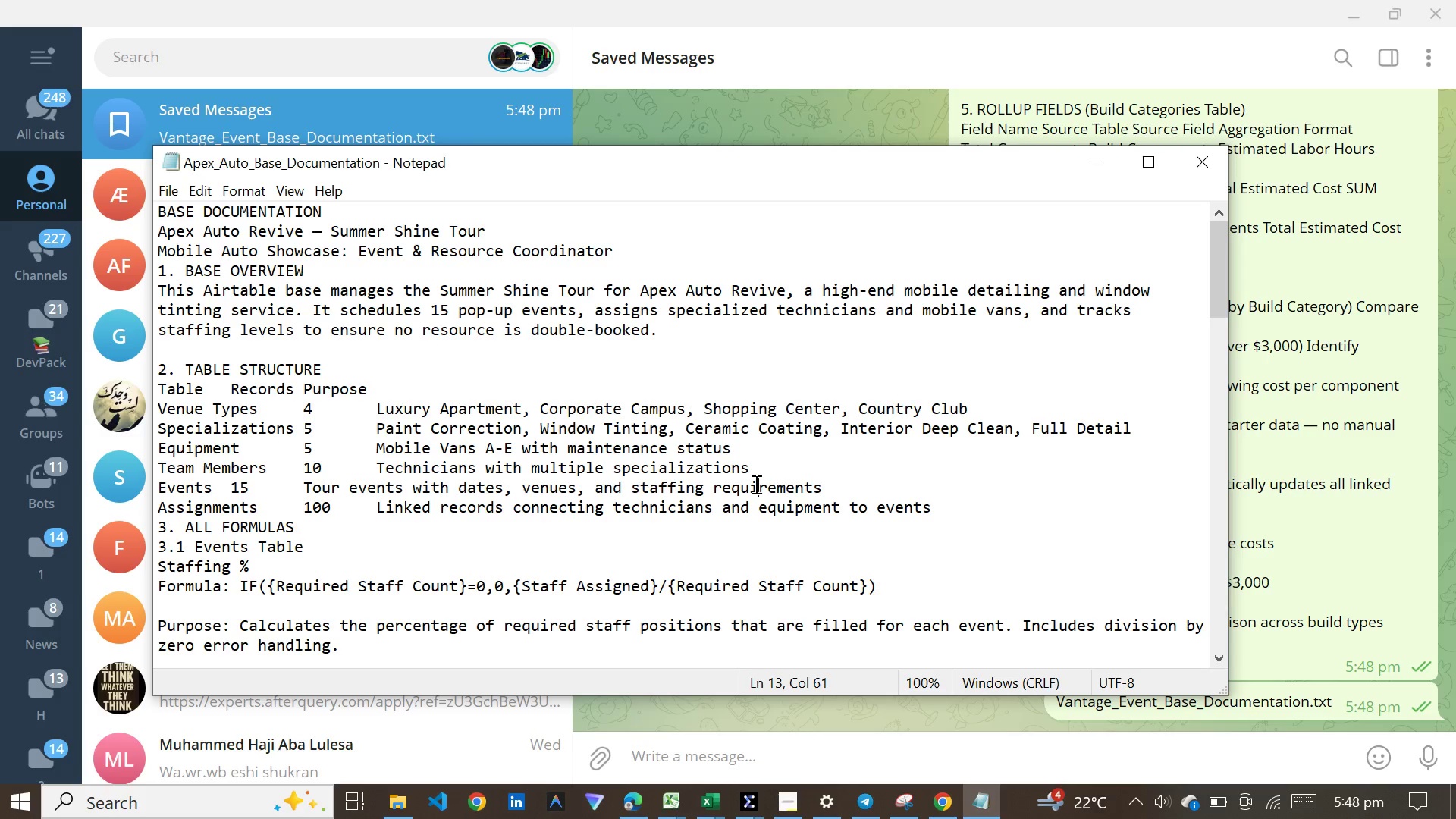 
key(Control+A)
 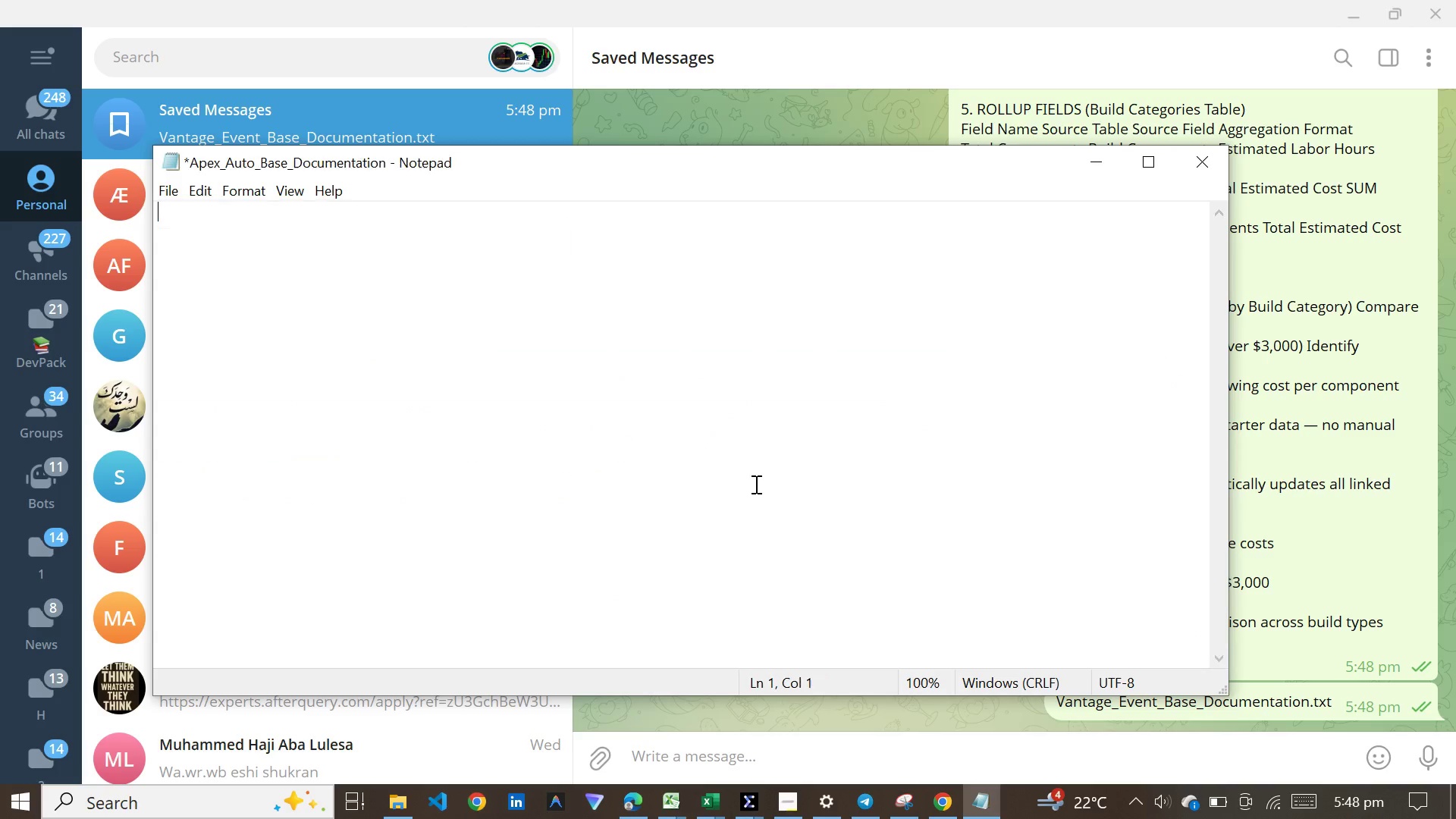 
key(Backspace)
 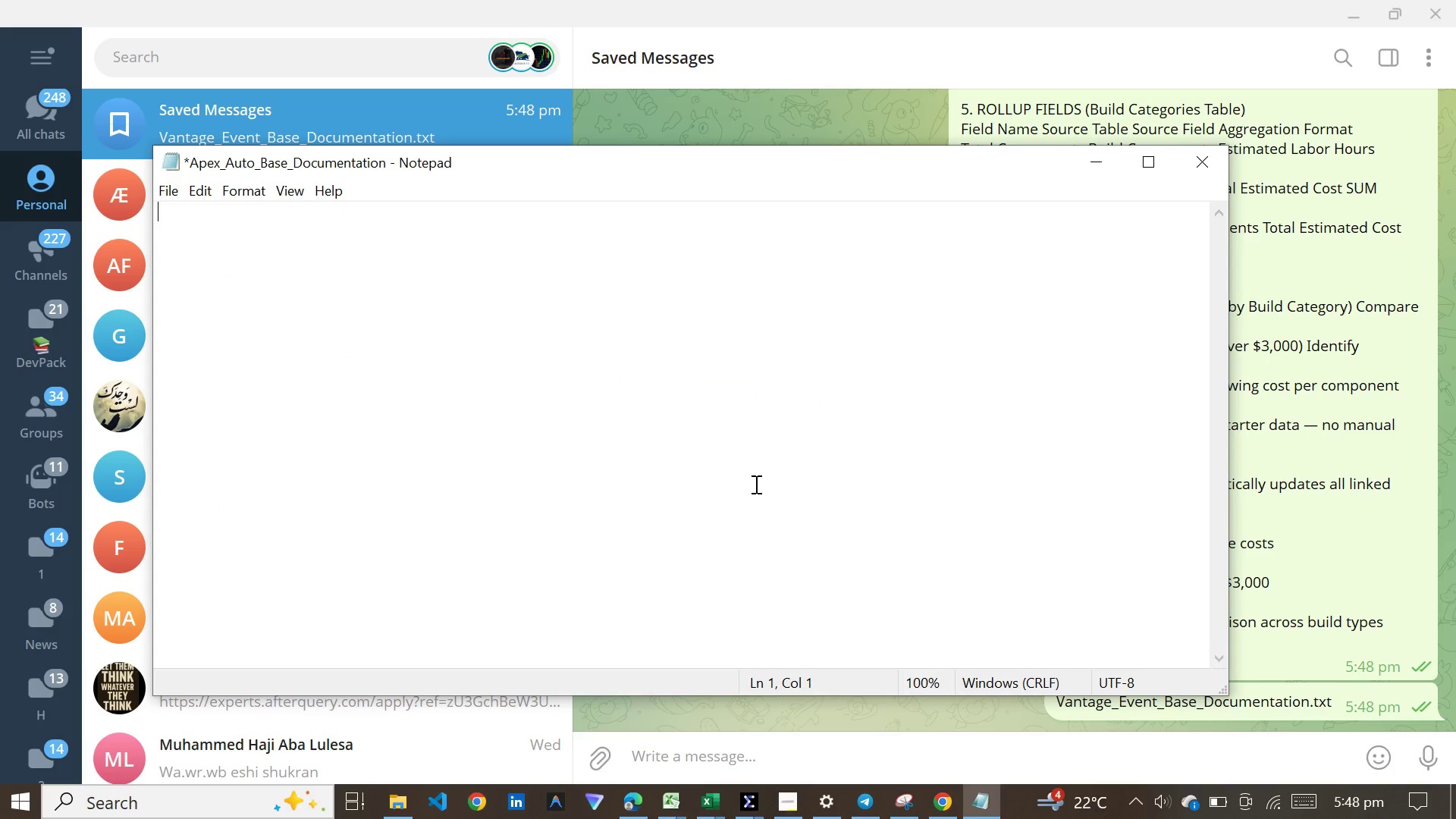 
key(Meta+V)
 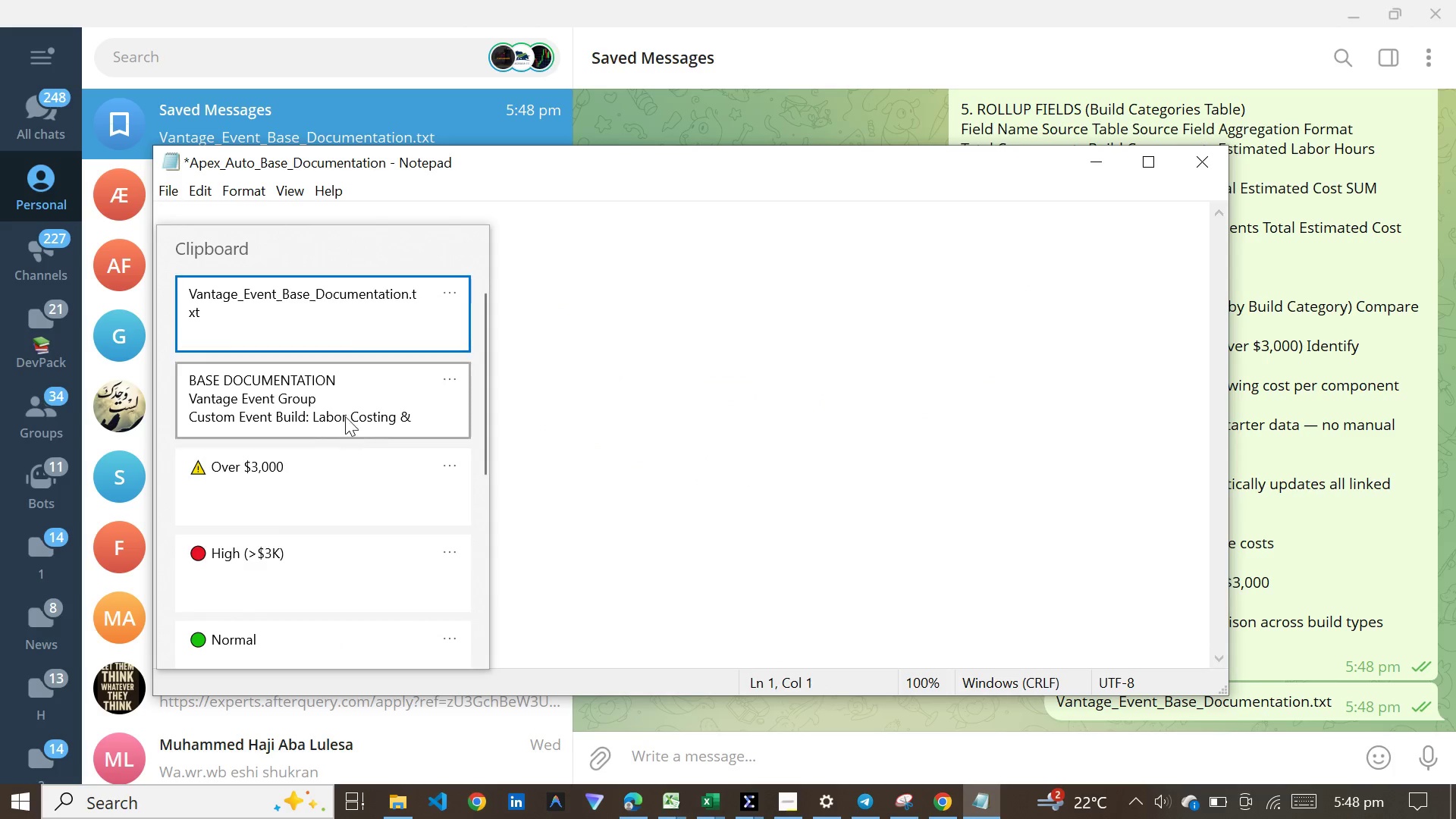 
left_click([346, 416])
 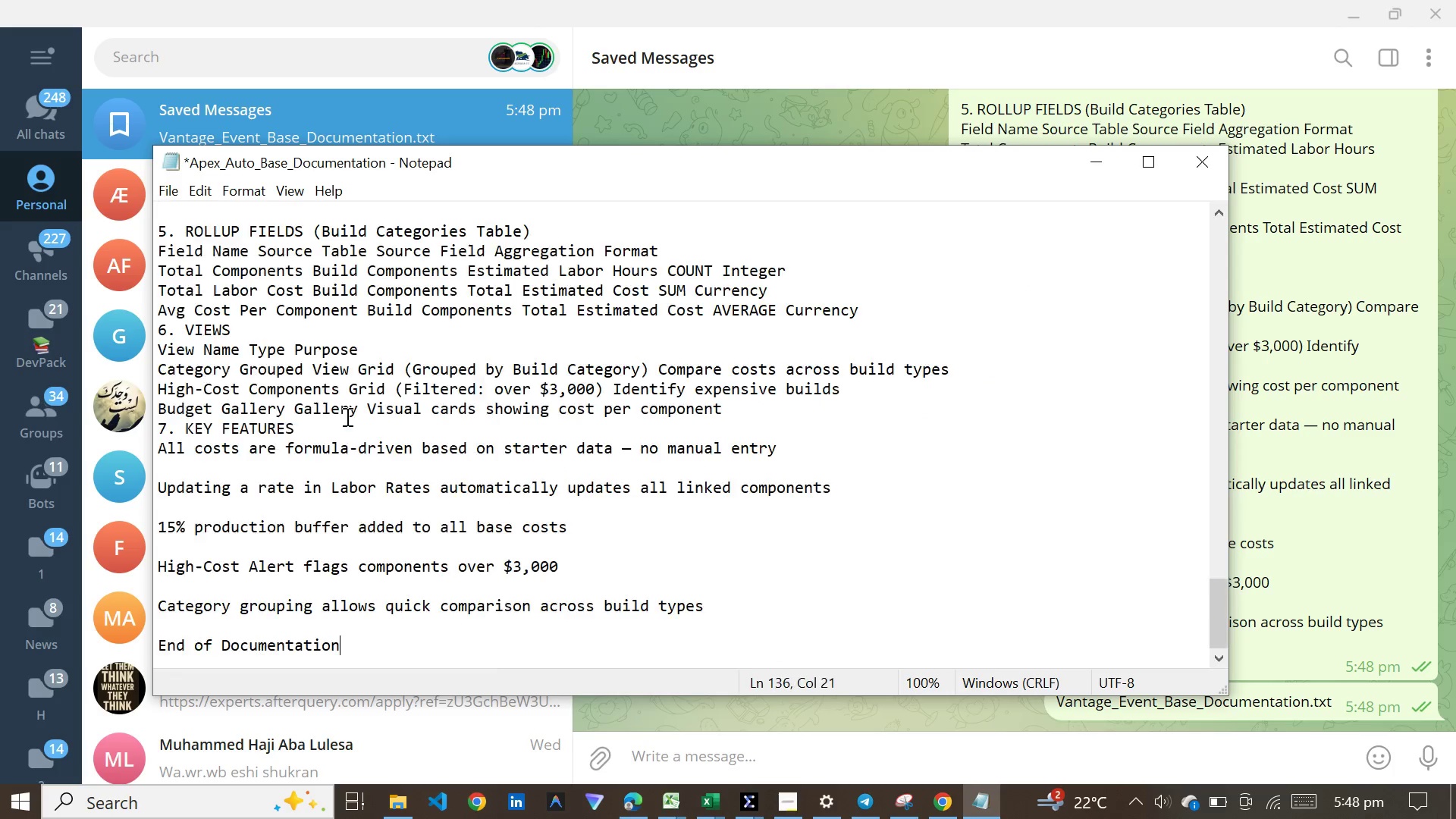 
key(Control+ControlLeft)
 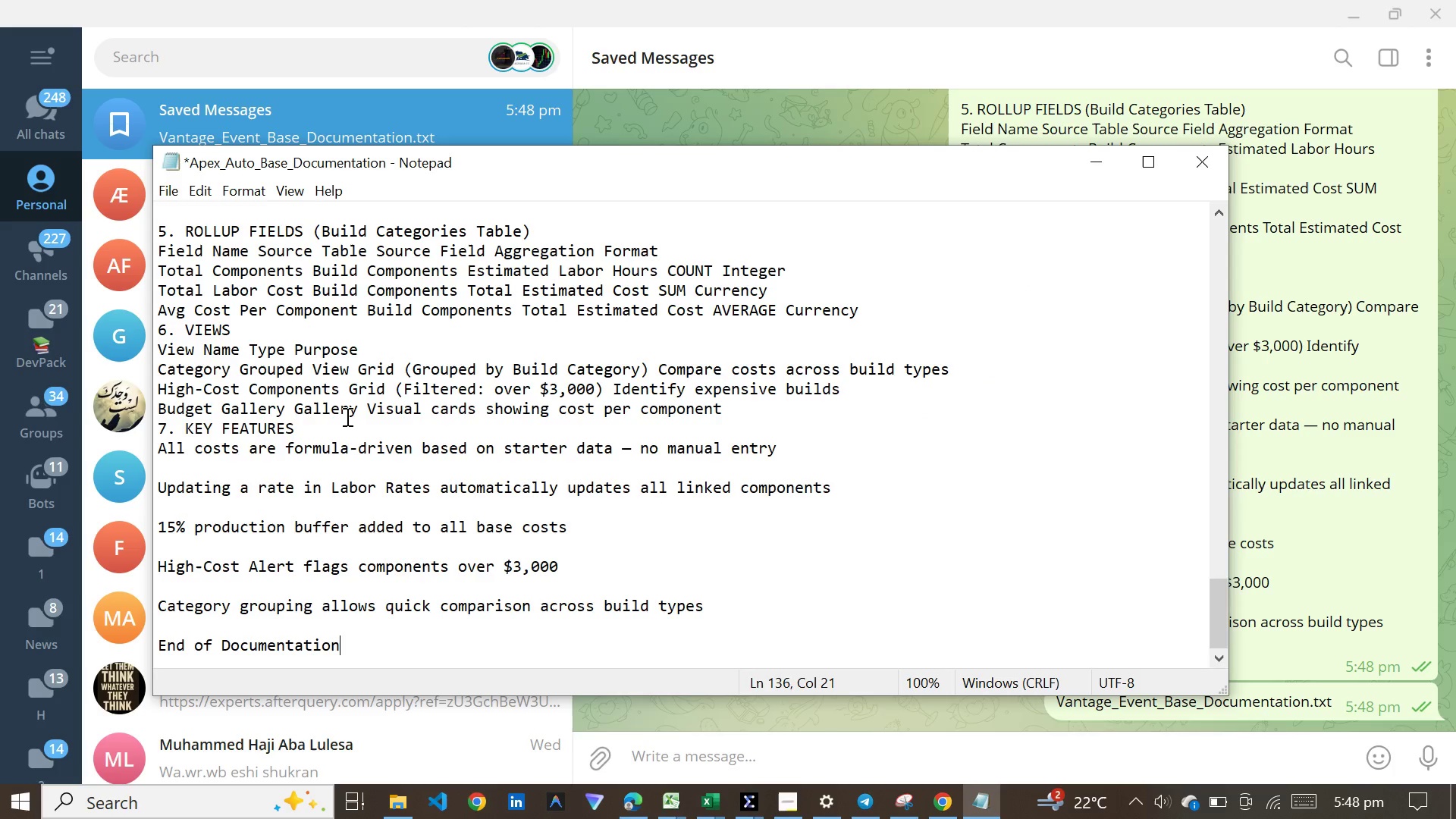 
hold_key(key=V, duration=20.83)
 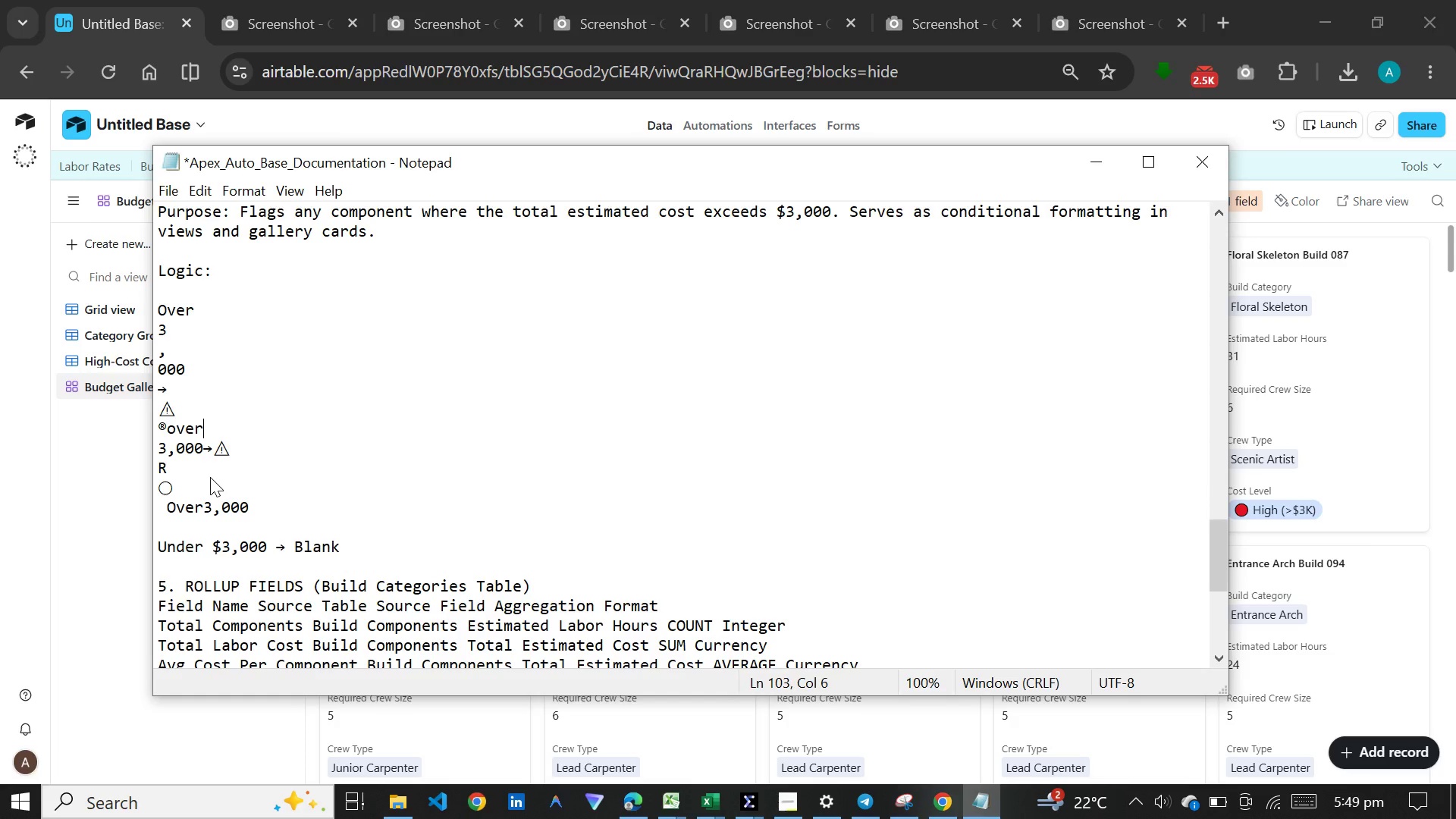 
left_click([934, 805])
 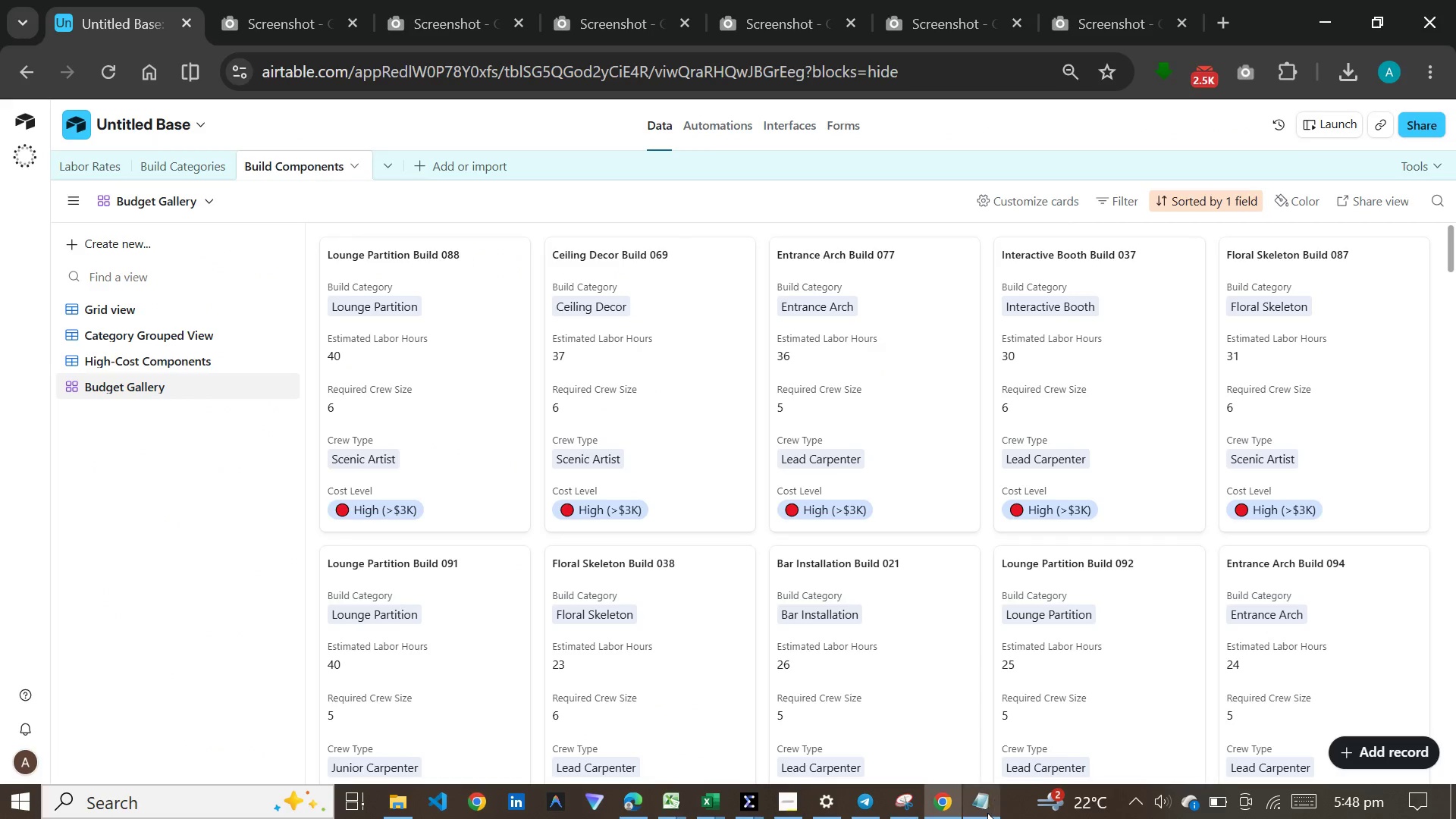 
left_click([987, 813])
 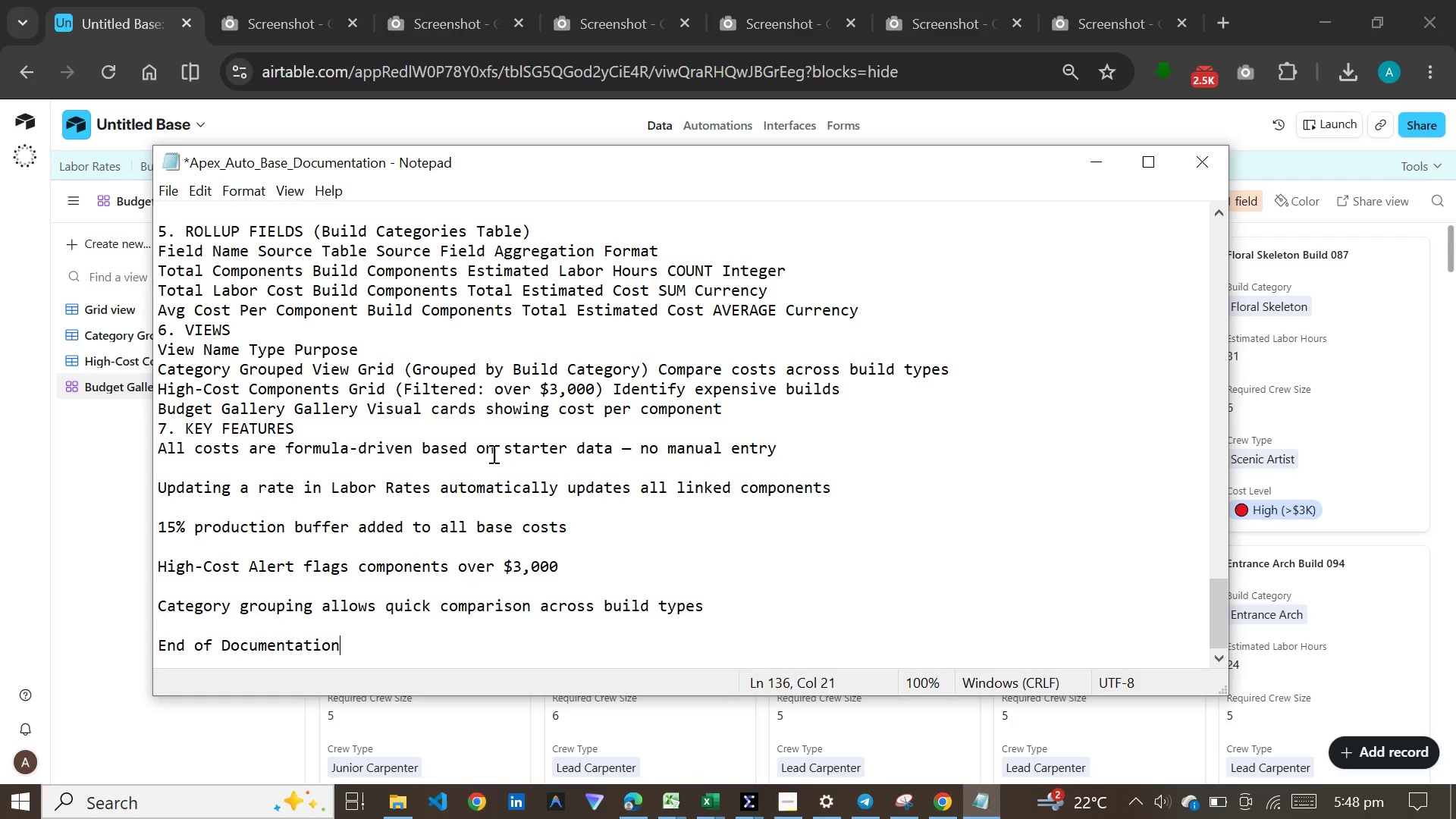 
scroll: coordinate [492, 451], scroll_direction: up, amount: 22.0
 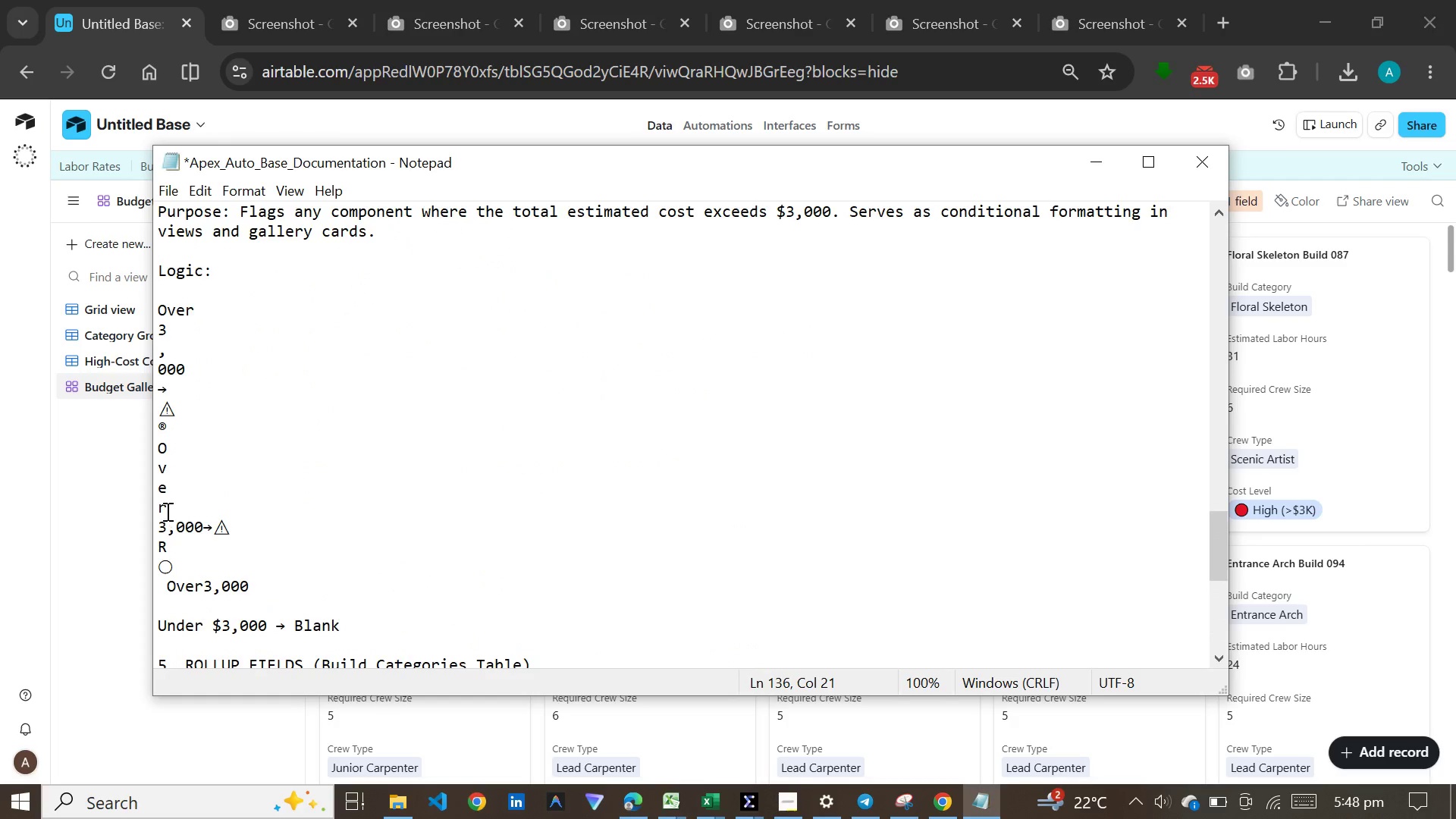 
left_click_drag(start_coordinate=[166, 511], to_coordinate=[162, 438])
 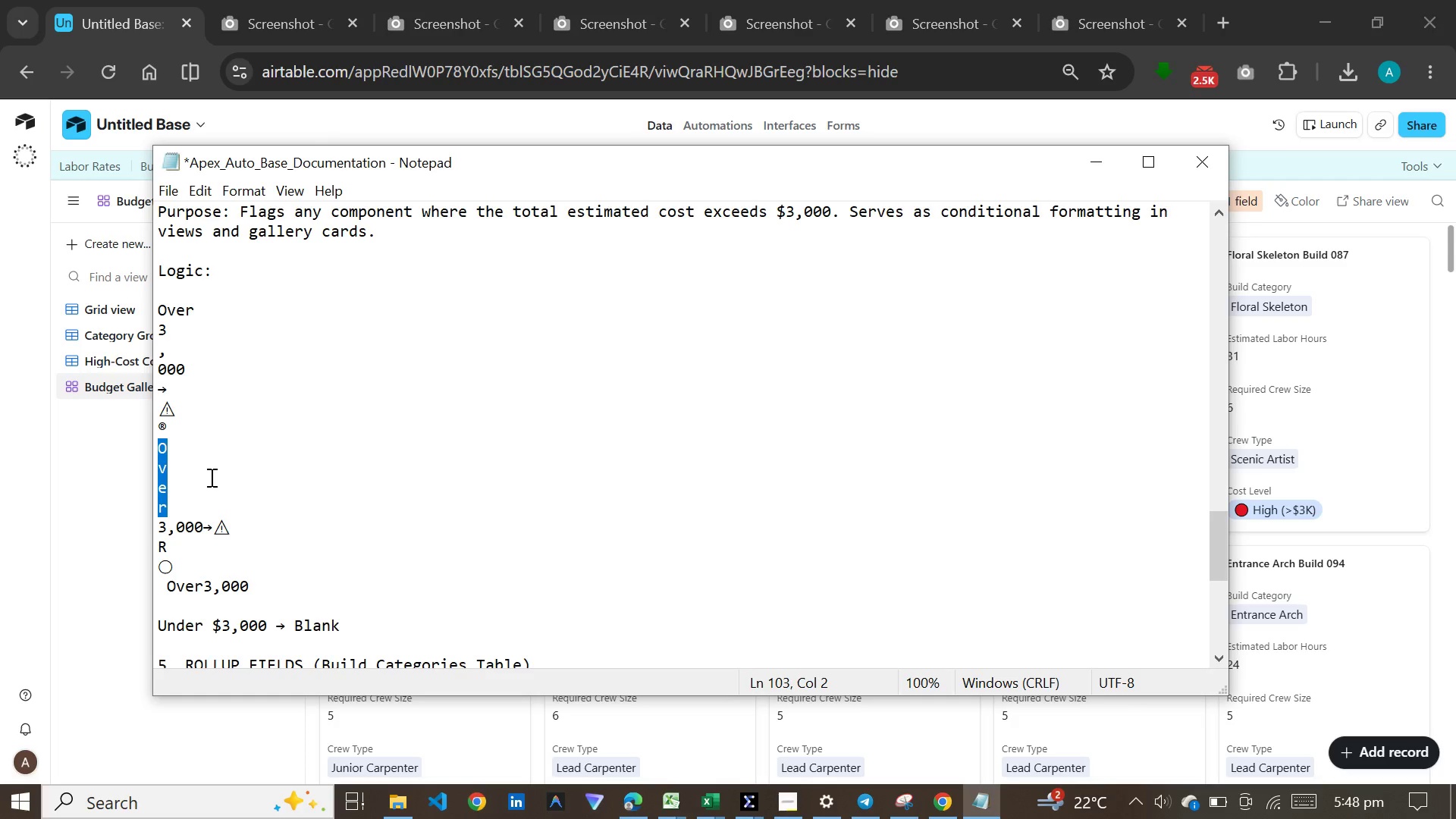 
key(Backspace)
type(oer)
 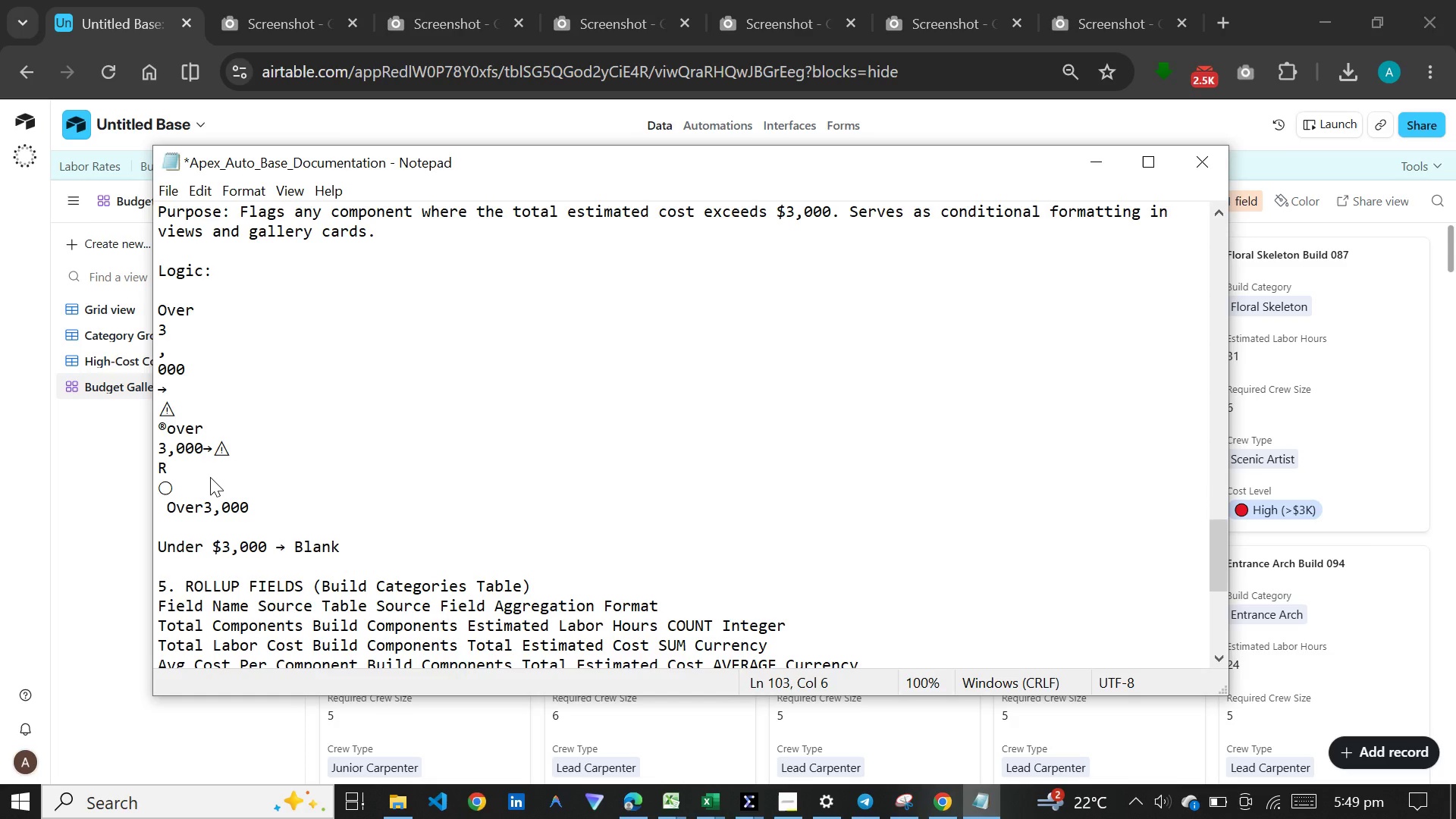 
hold_key(key=ArrowLeft, duration=0.48)
 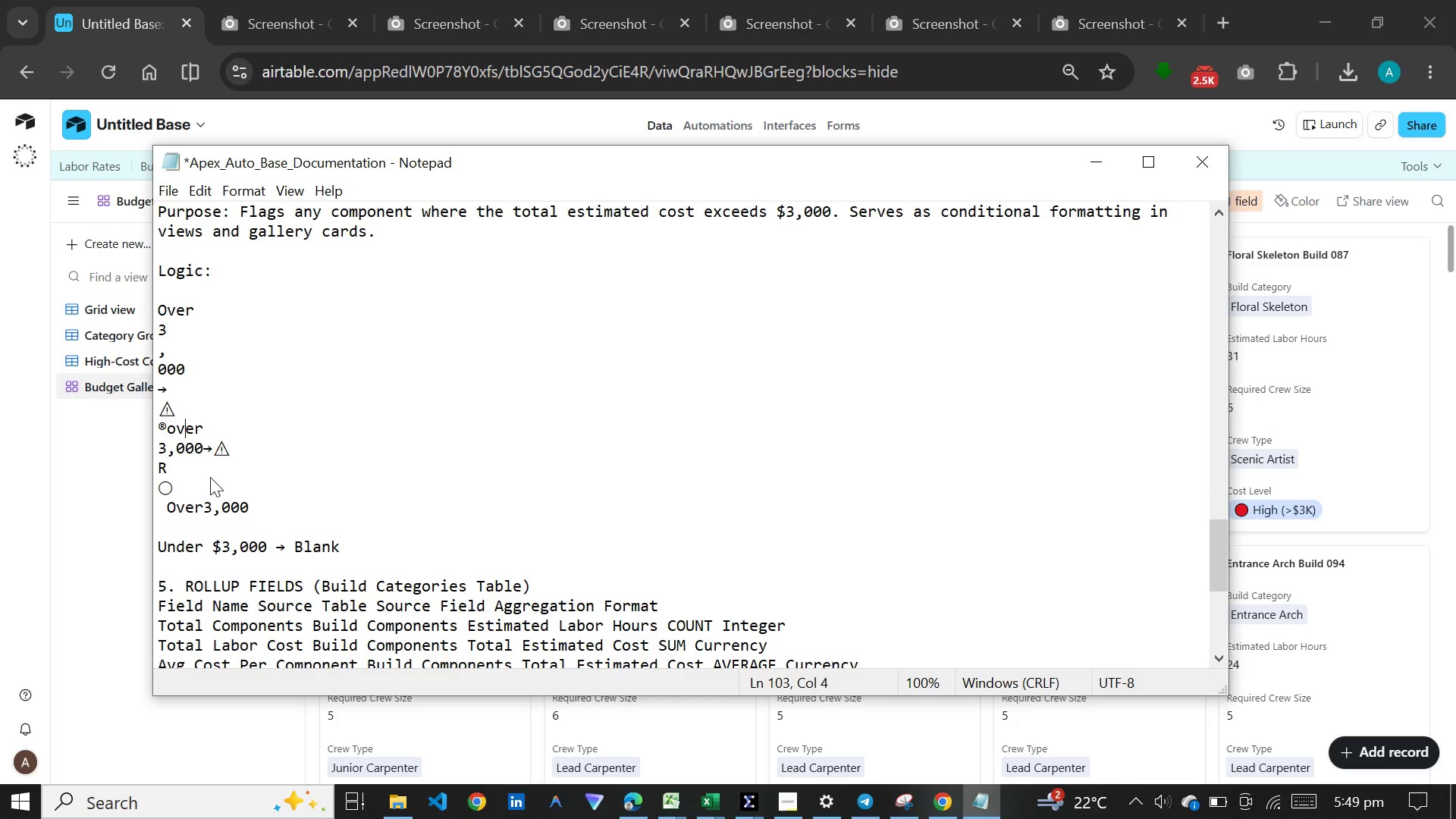 
key(ArrowLeft)
 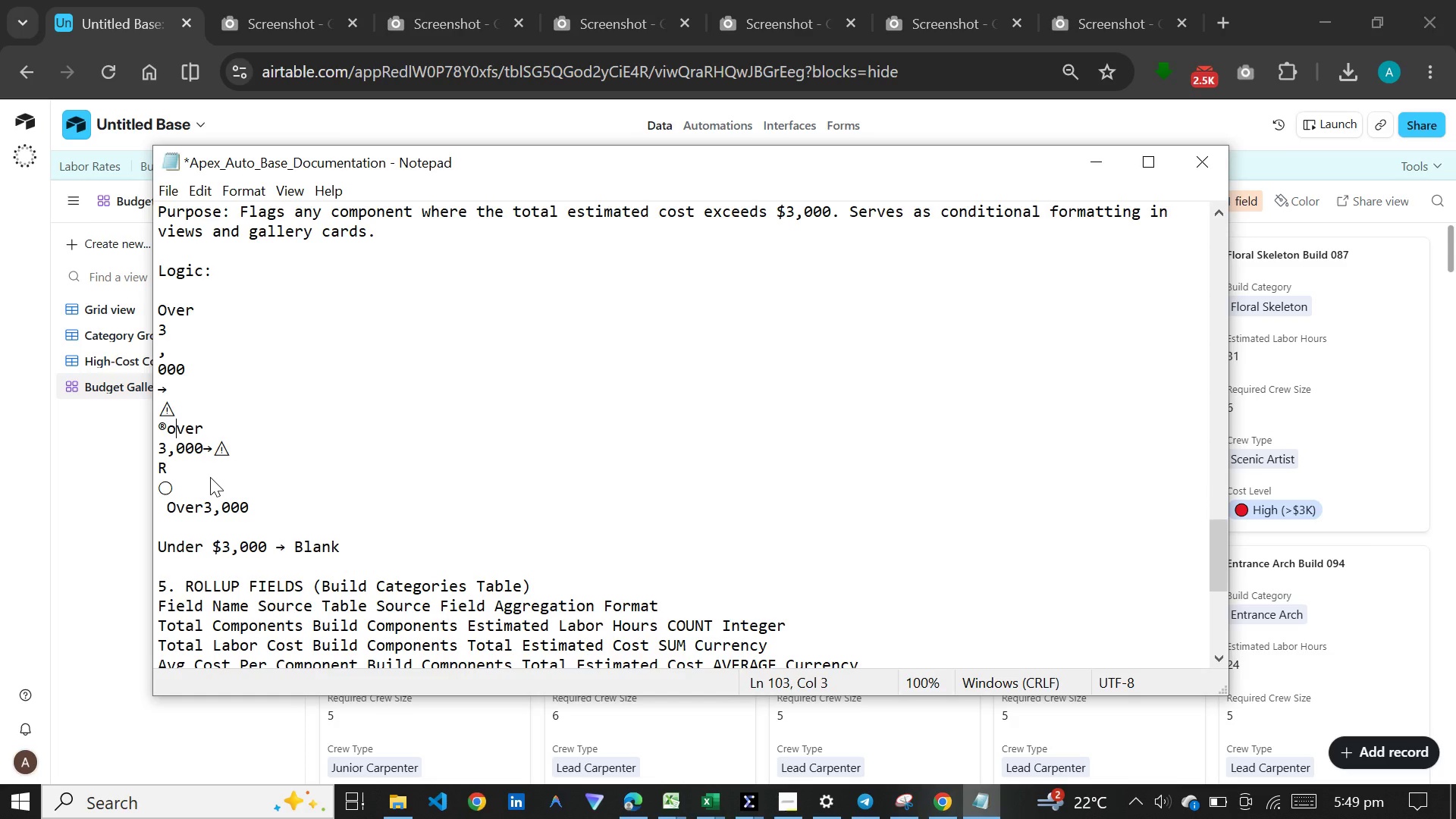 
key(ArrowLeft)
 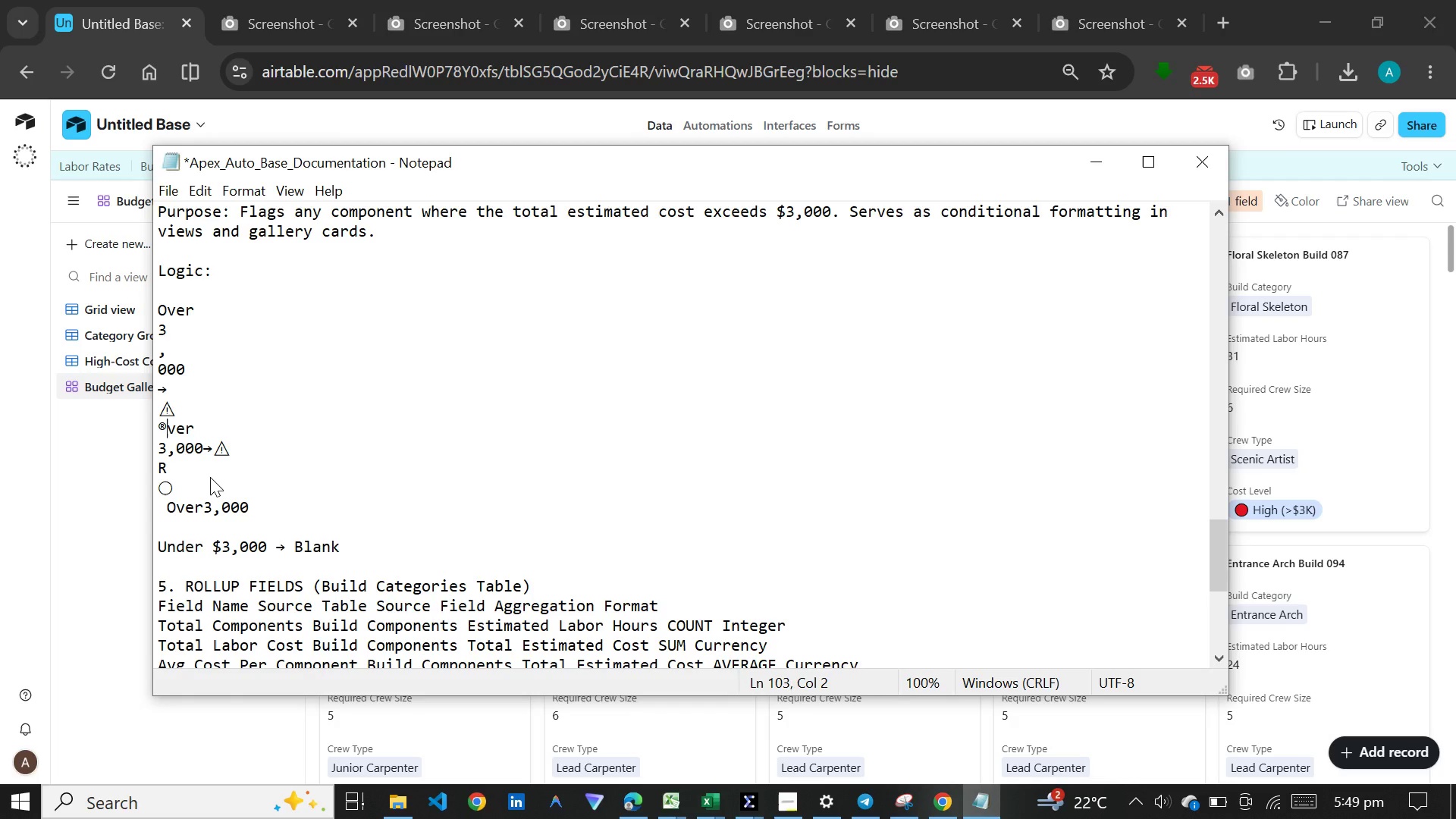 
key(Backspace)
 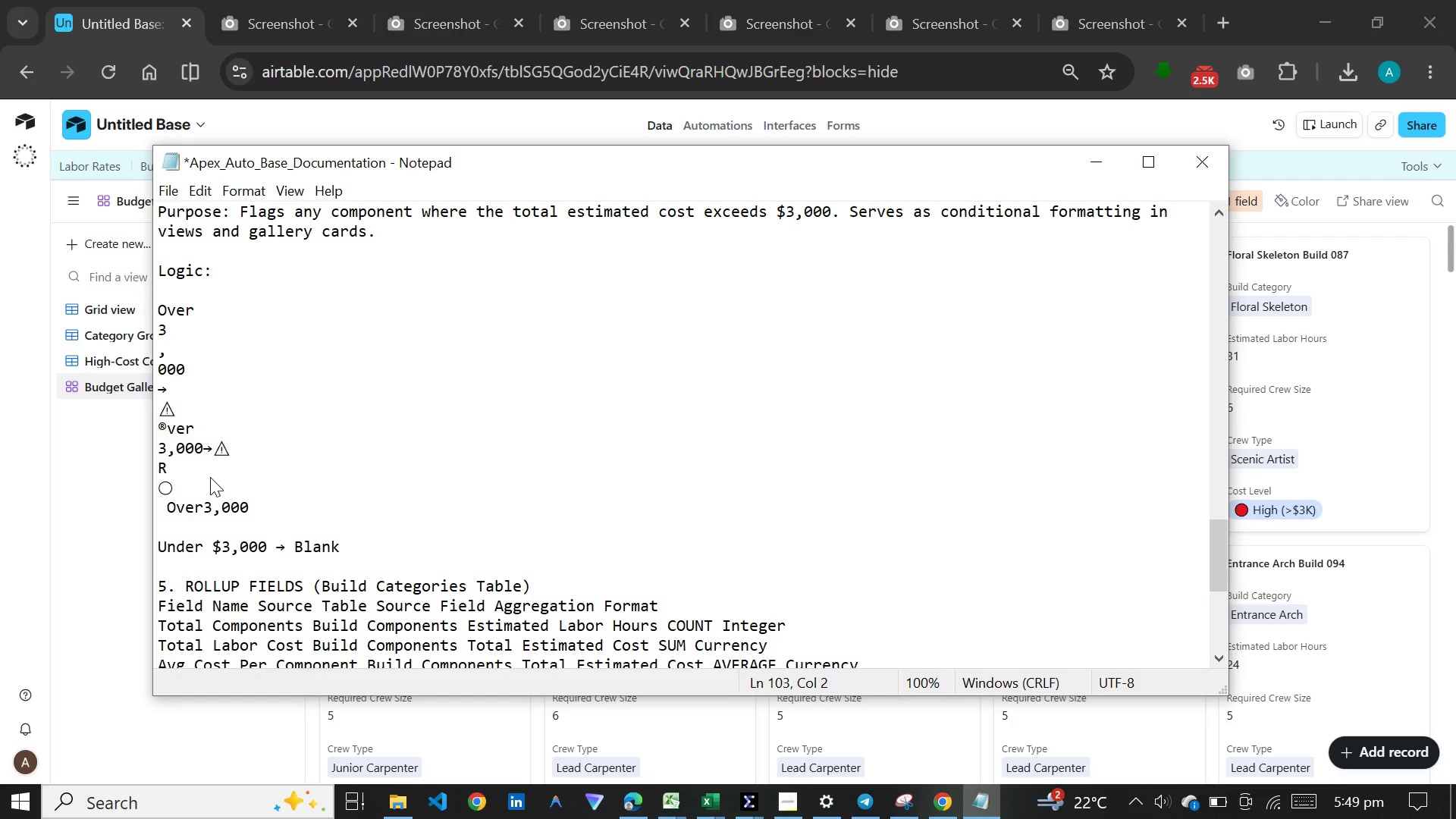 
key(Shift+O)
 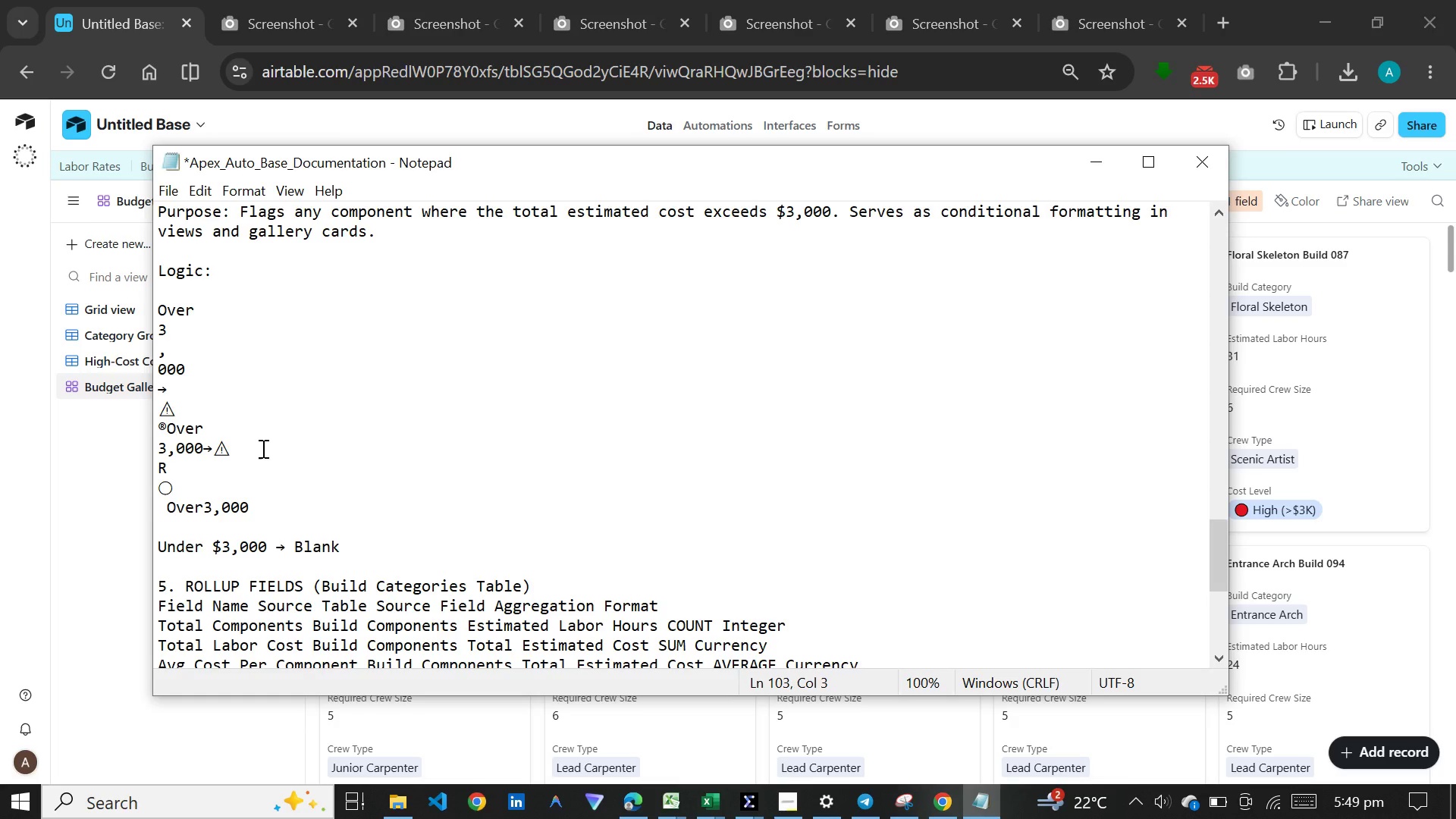 
scroll: coordinate [262, 448], scroll_direction: up, amount: 3.0
 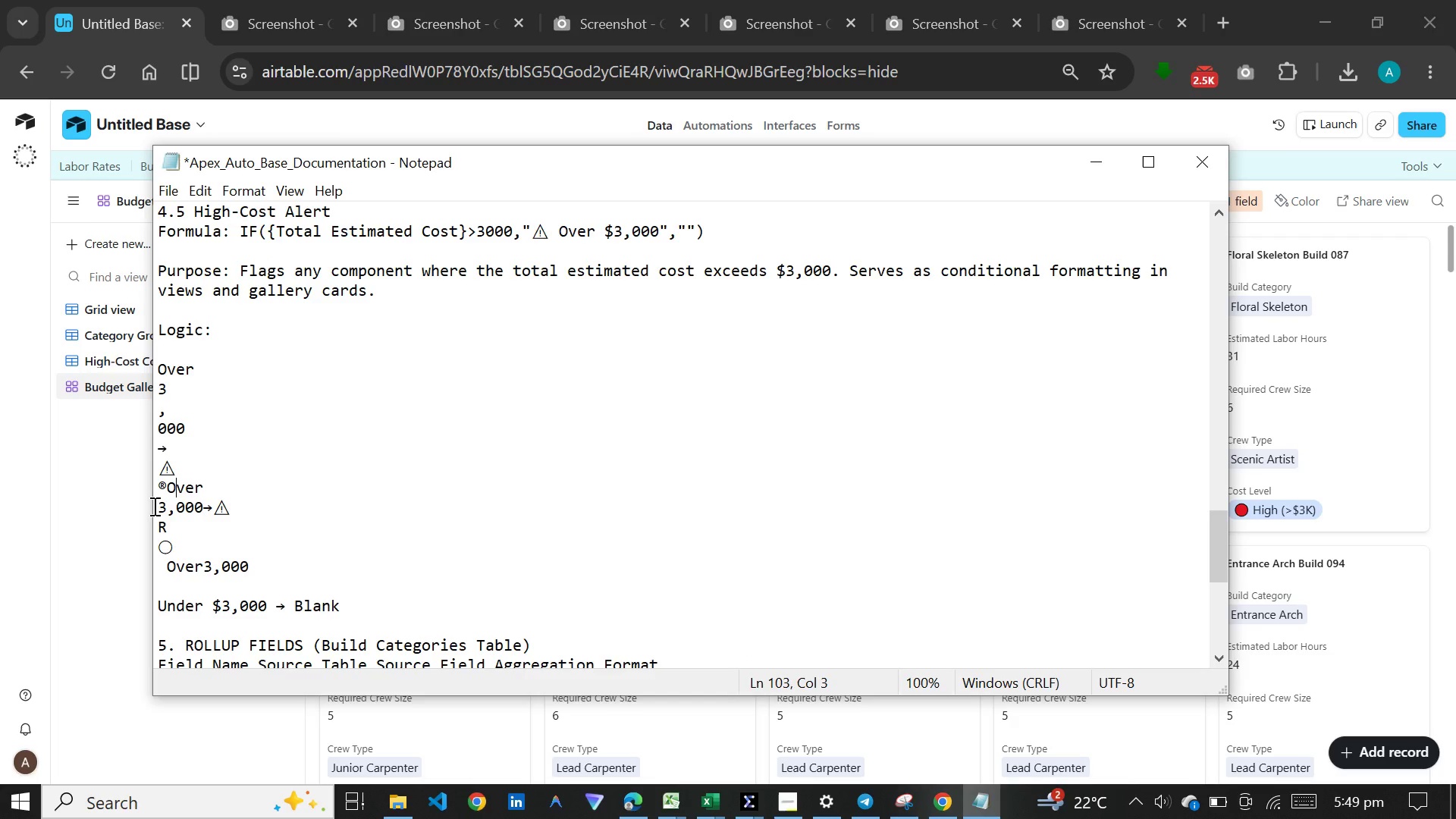 
left_click([156, 506])
 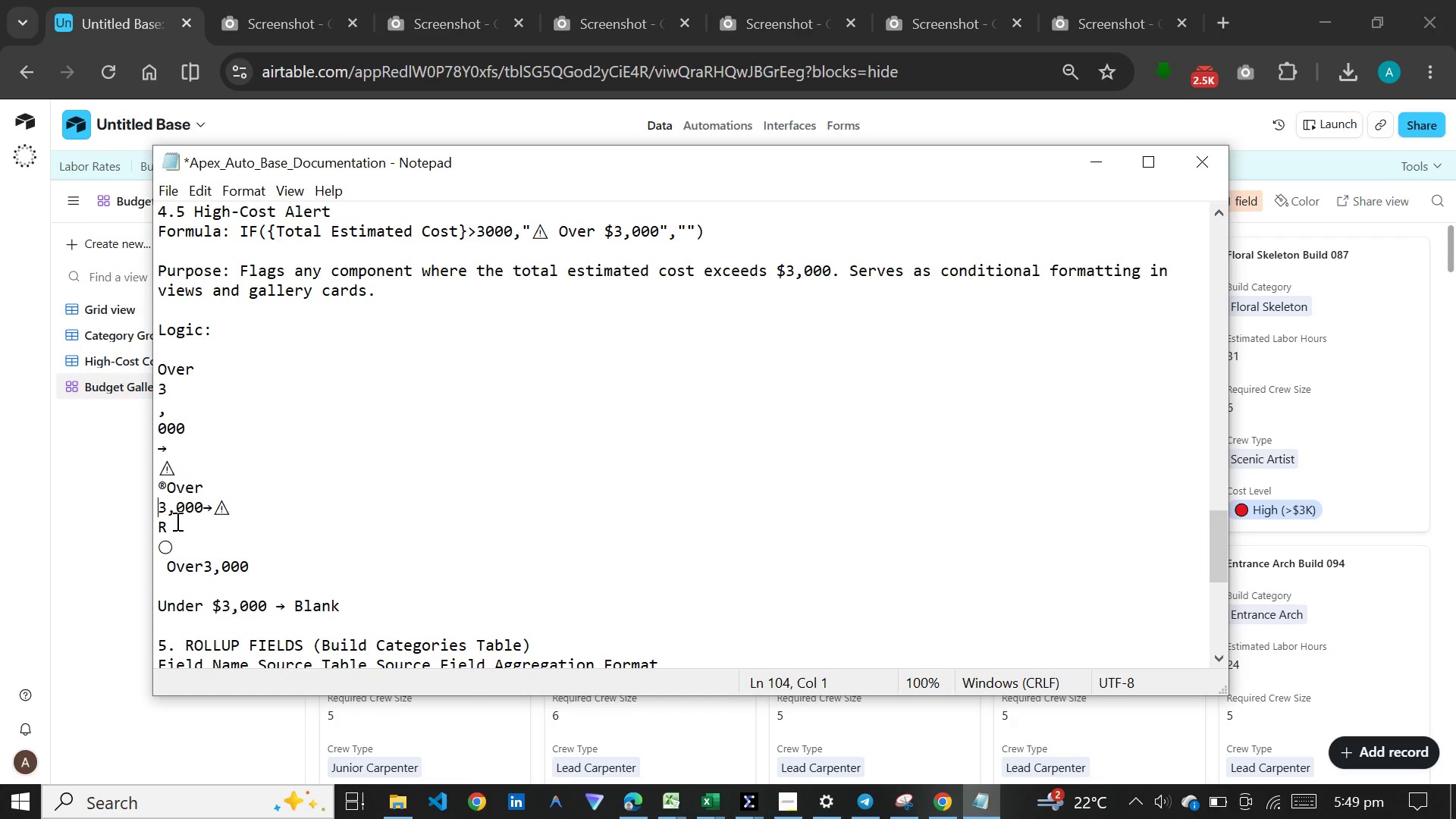 
key(Backspace)
 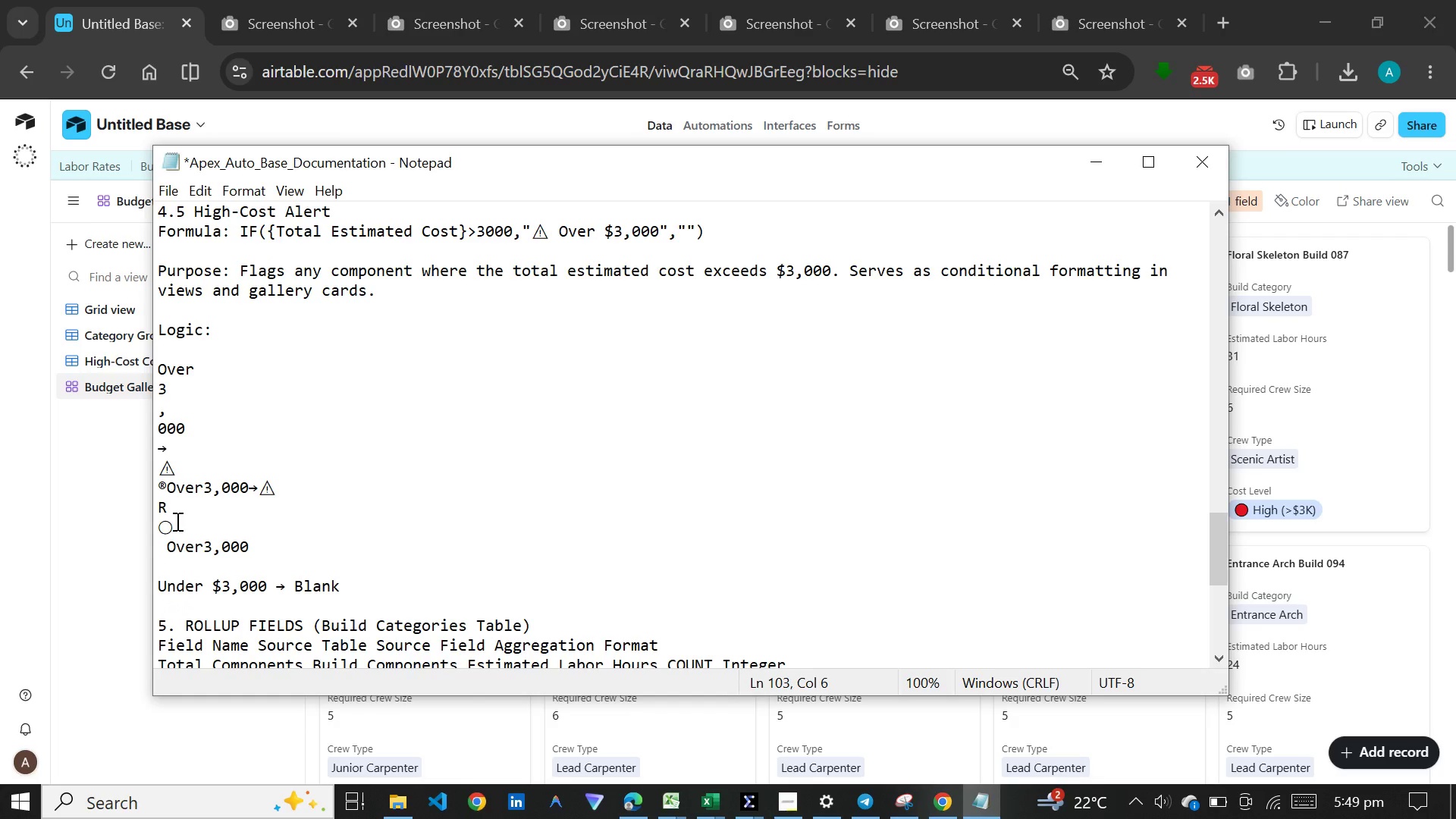 
key(Space)
 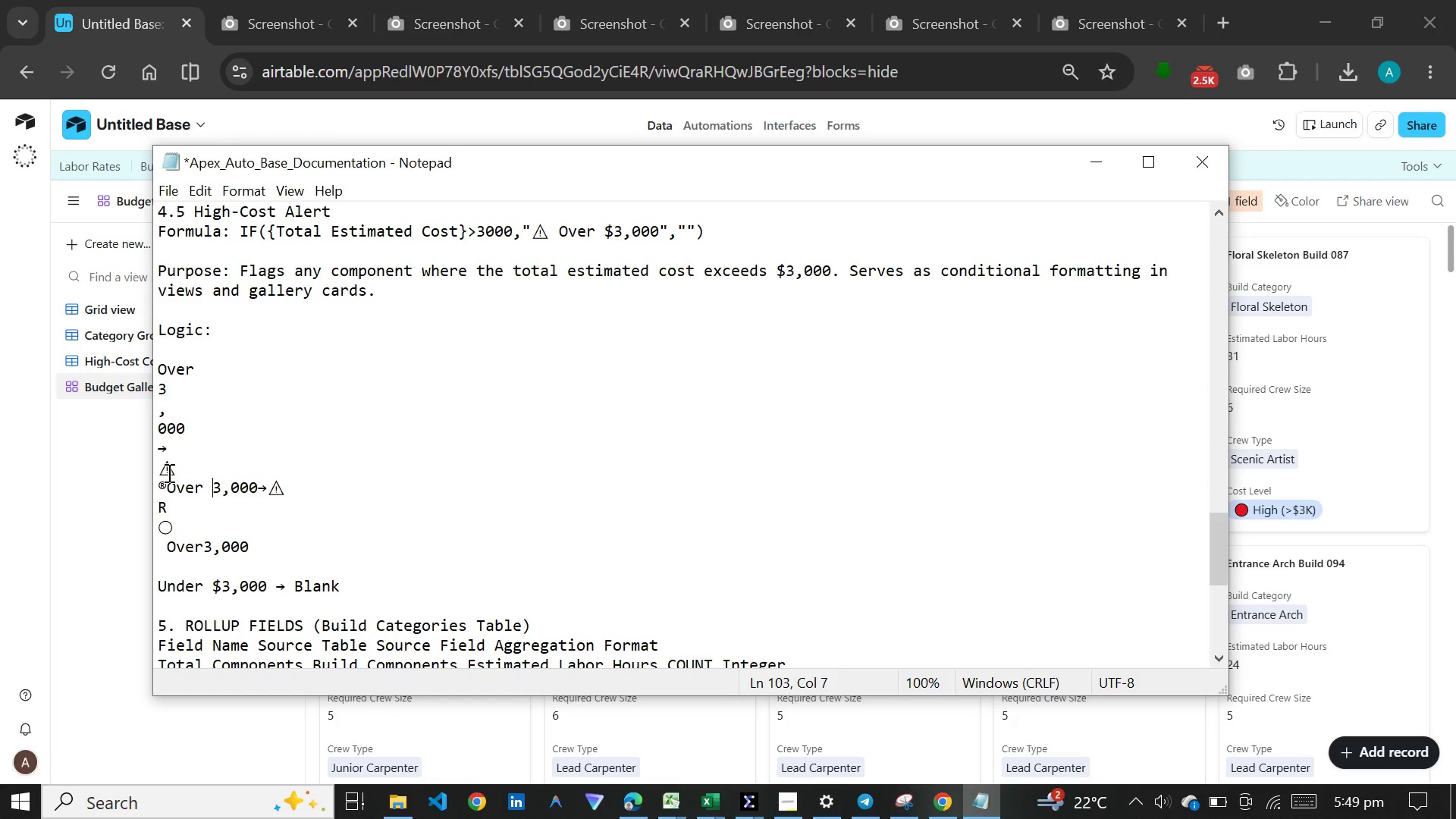 
left_click([160, 472])
 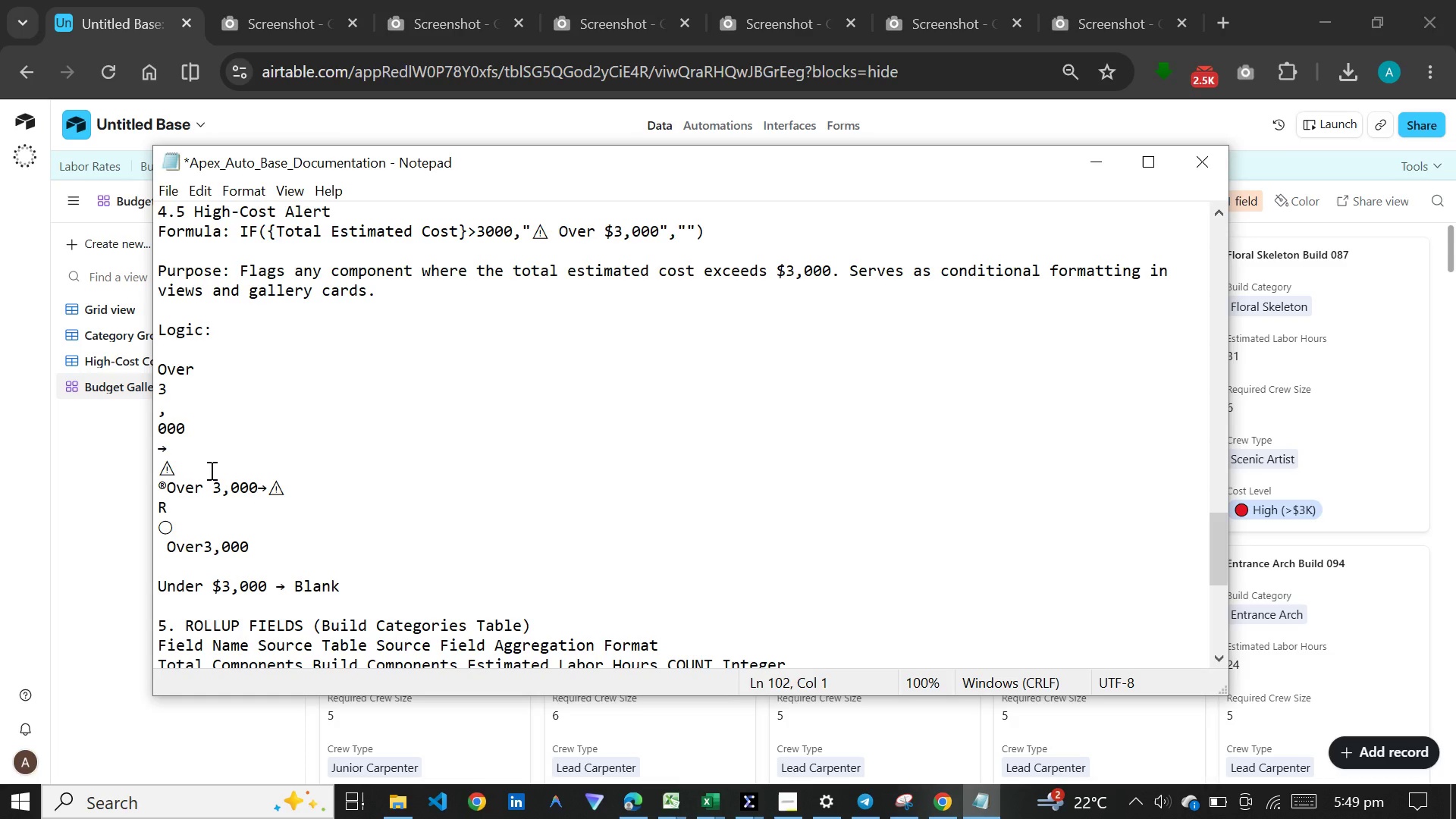 
key(Backspace)
 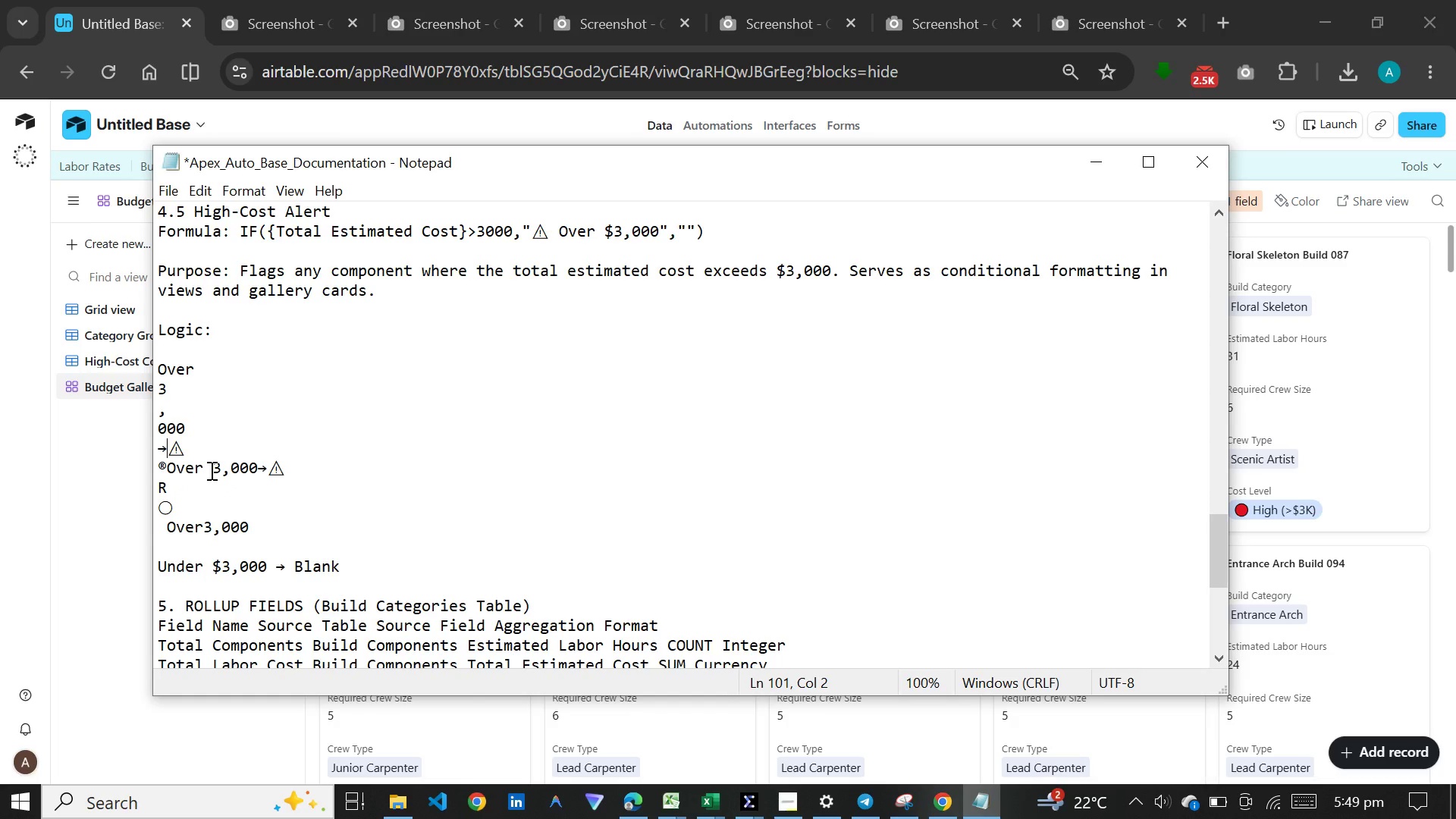 
key(ArrowLeft)
 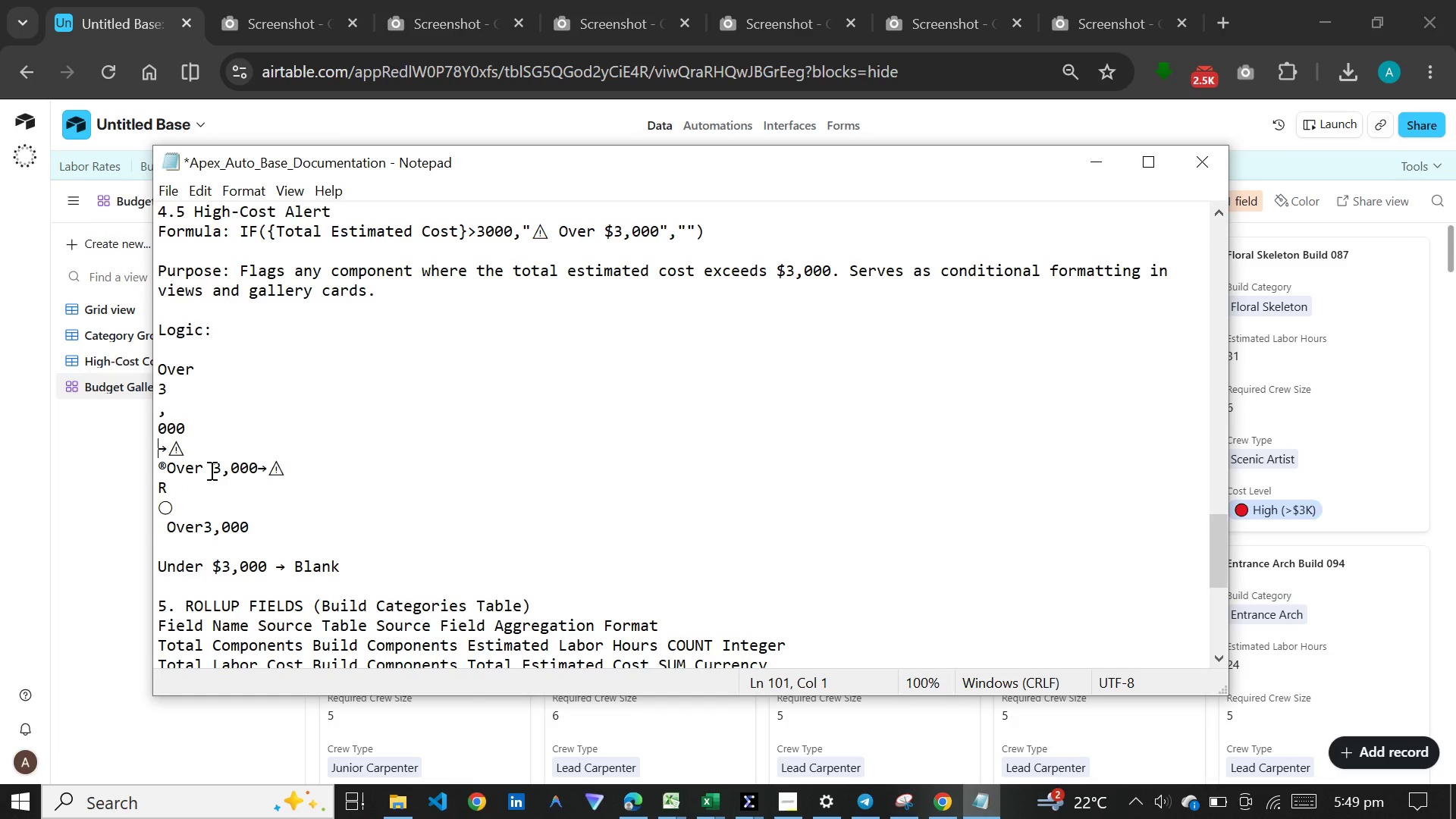 
key(Backspace)
 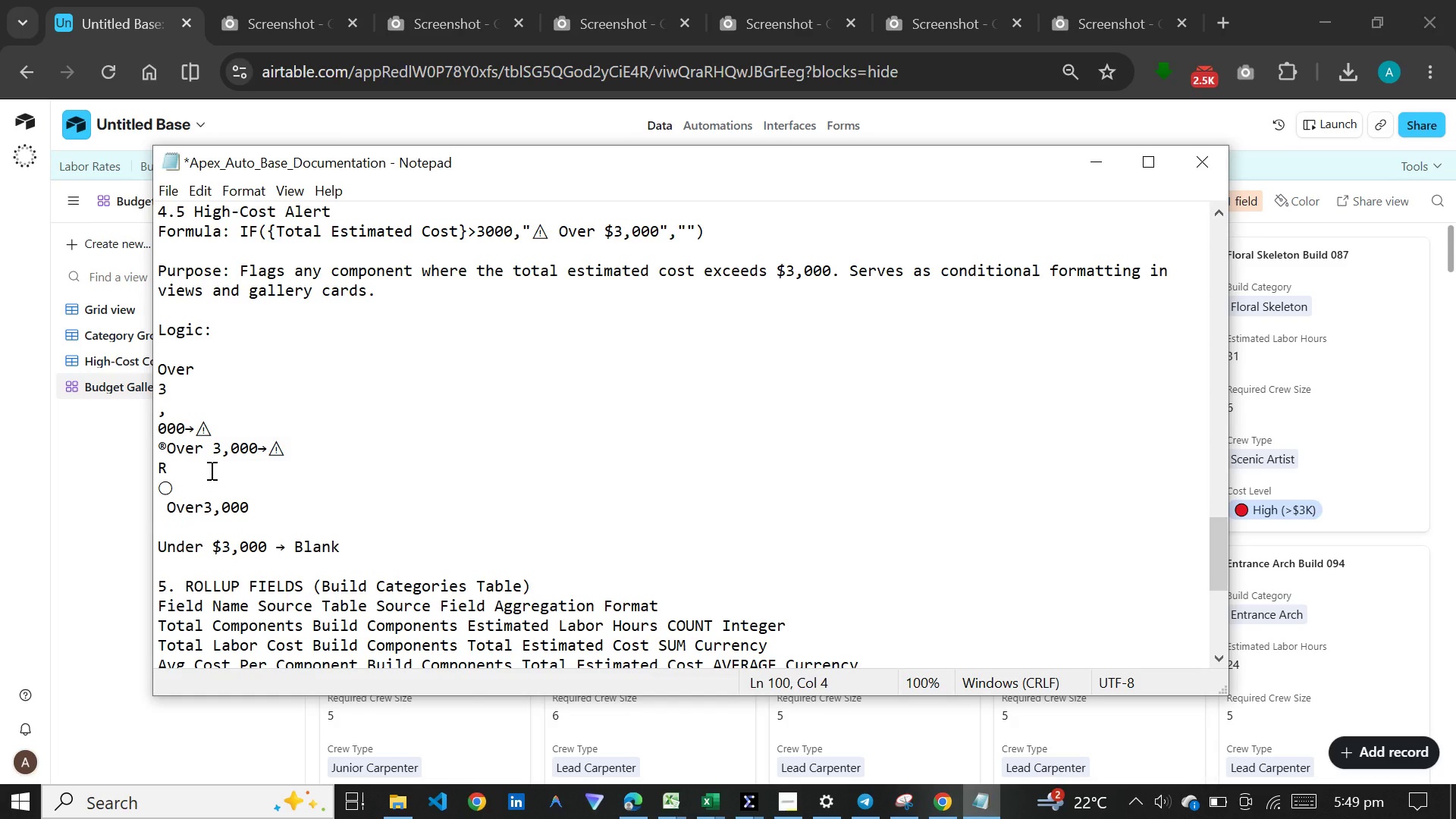 
key(ArrowLeft)
 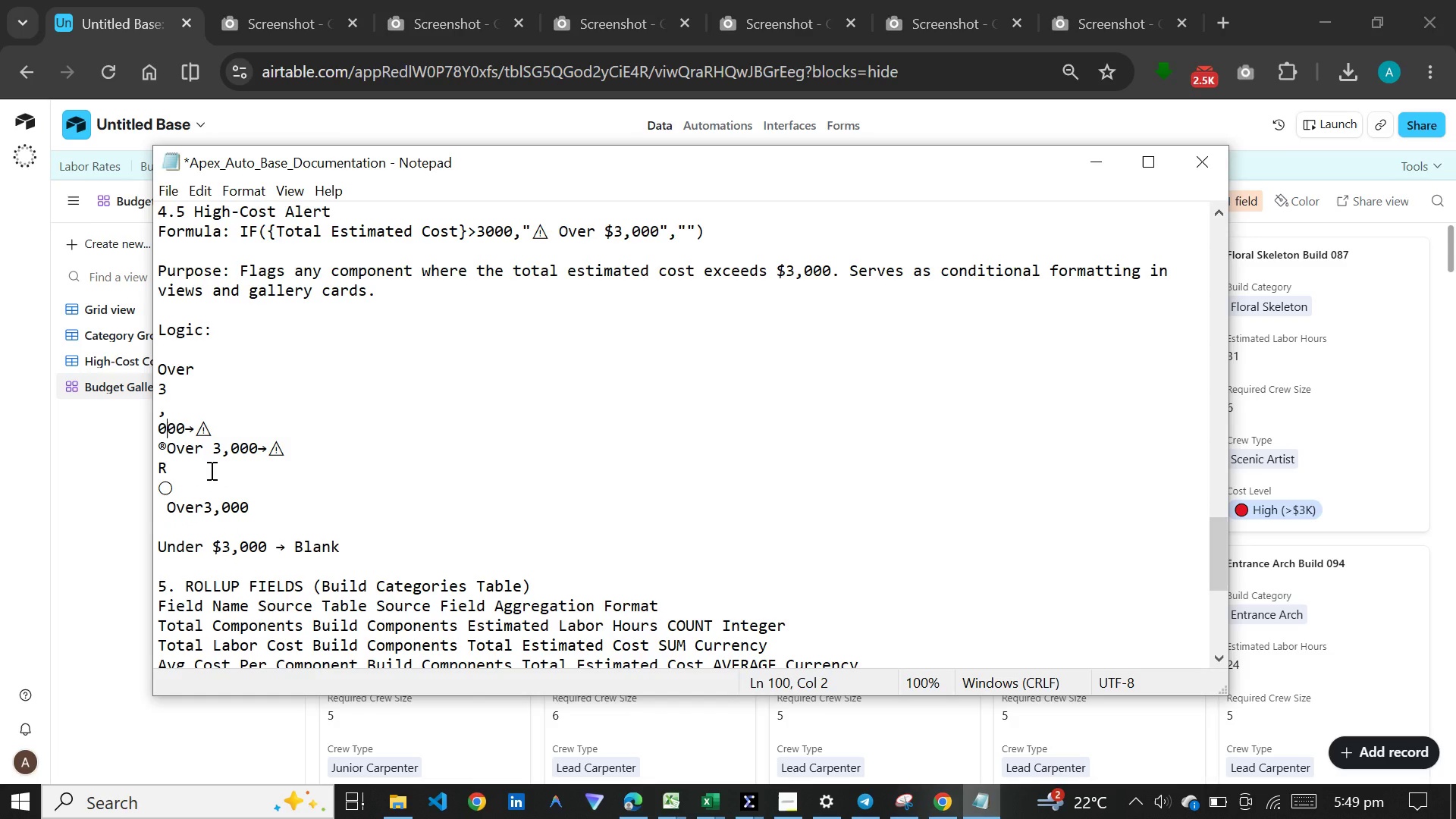 
key(ArrowLeft)
 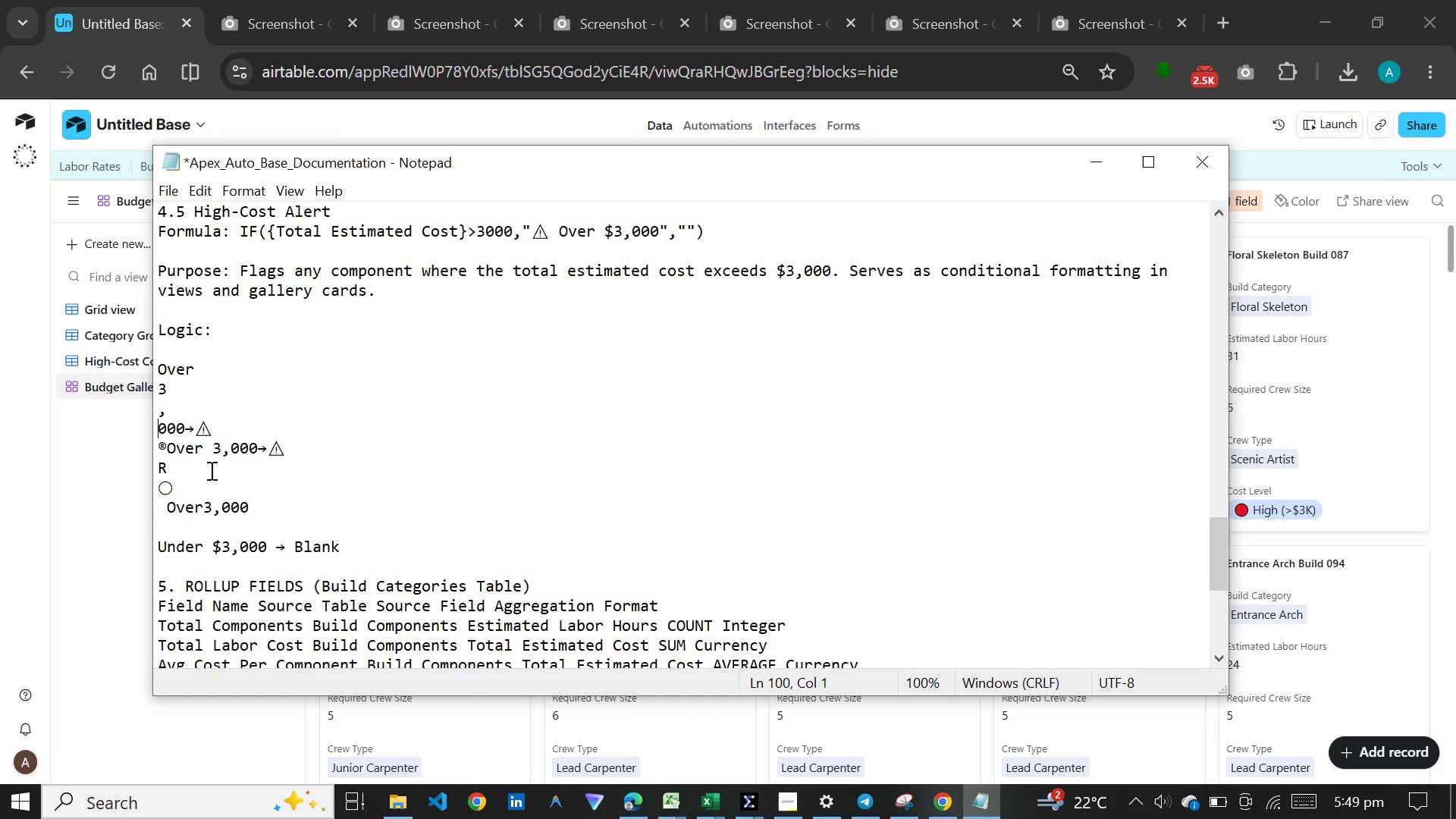 
key(ArrowLeft)
 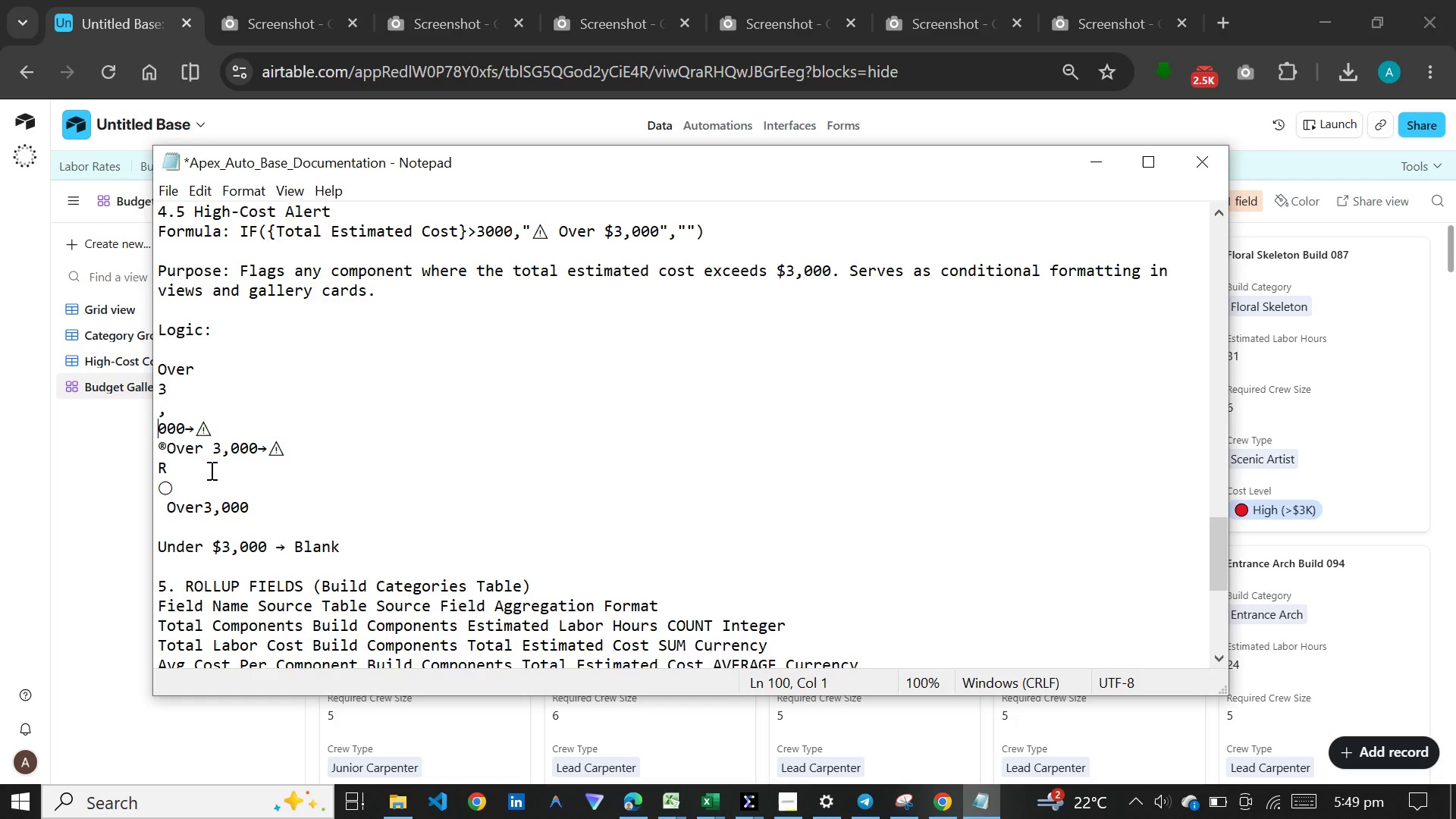 
key(Backspace)
 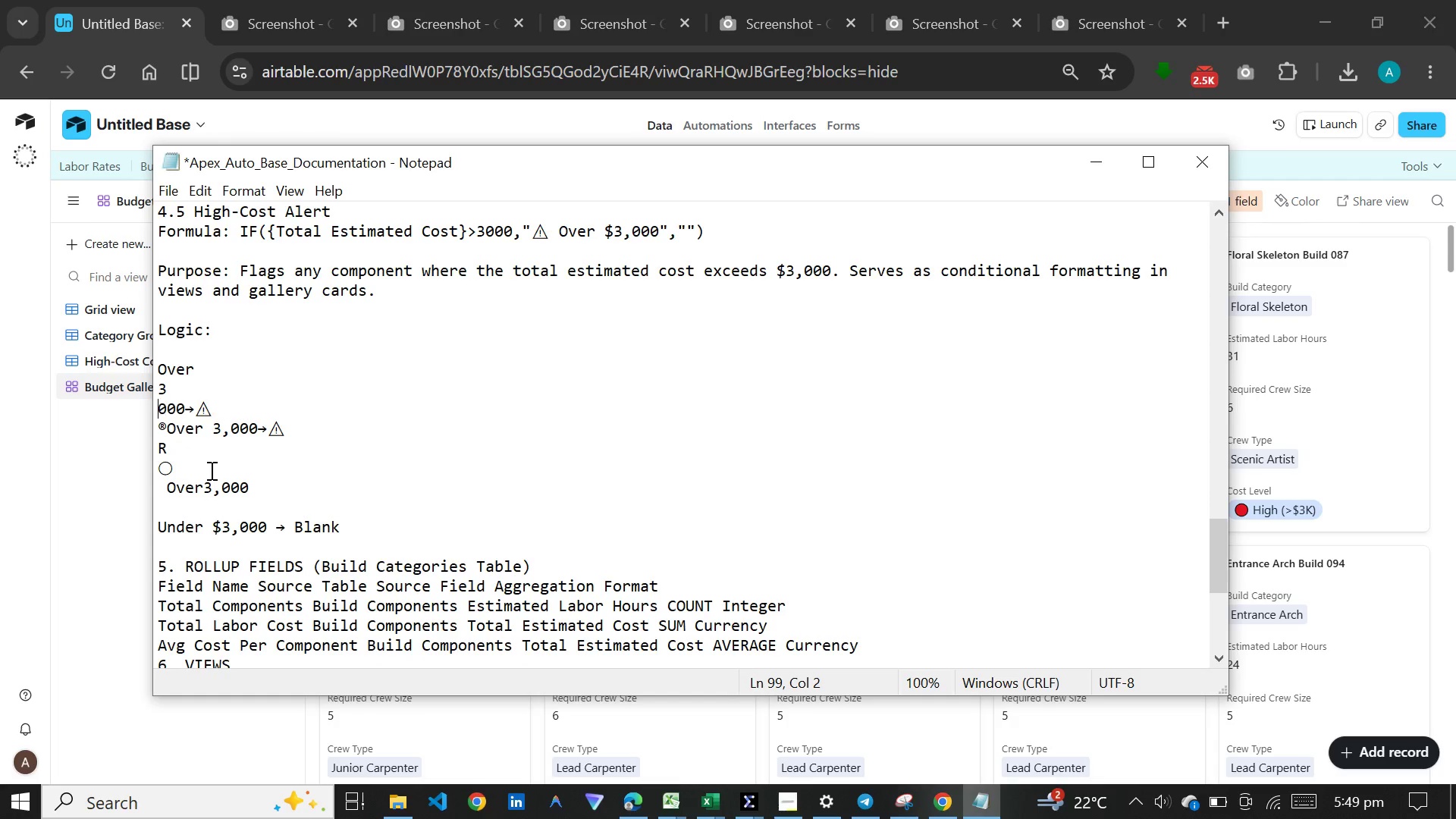 
key(Backspace)
 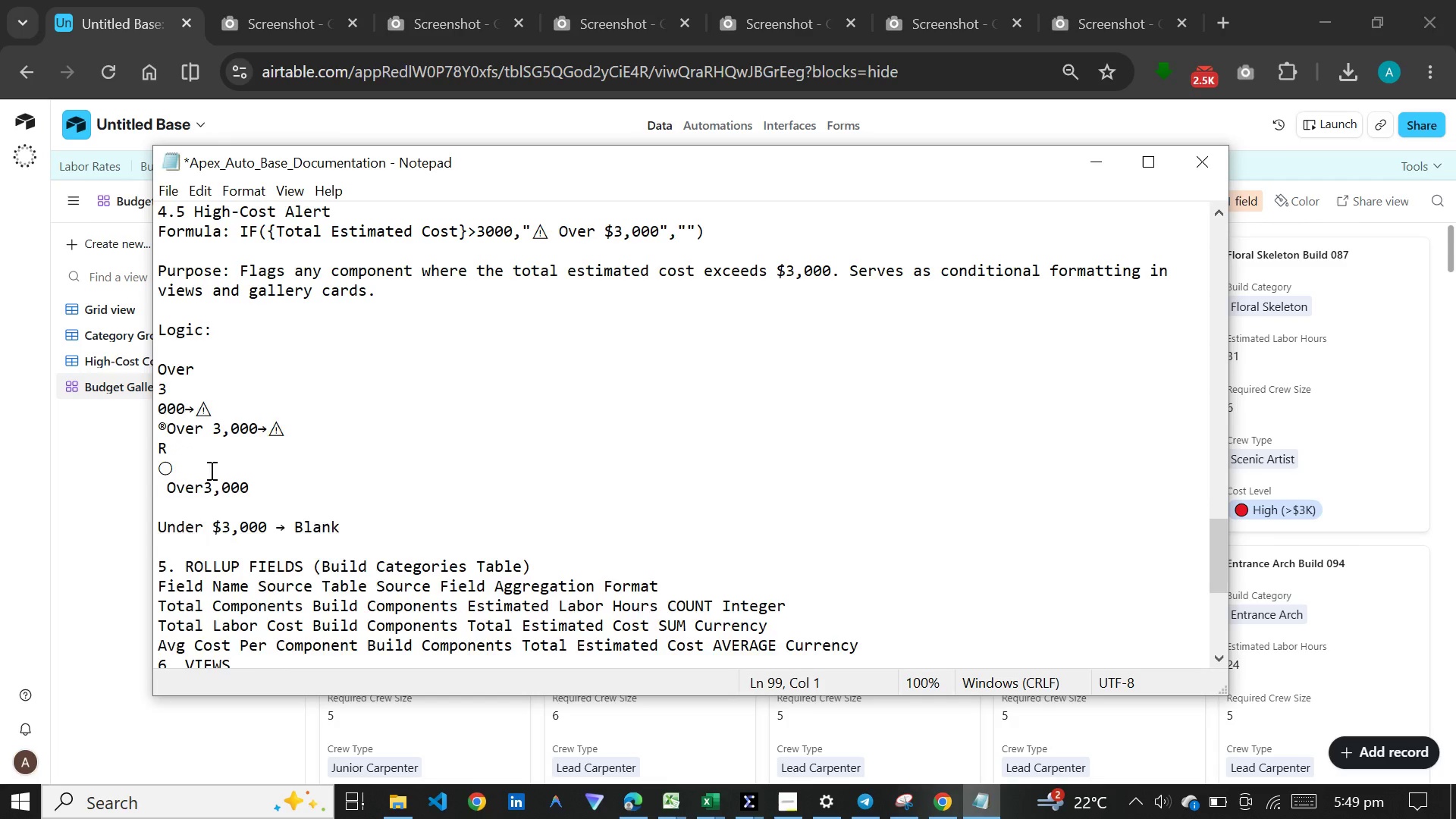 
key(Backspace)
 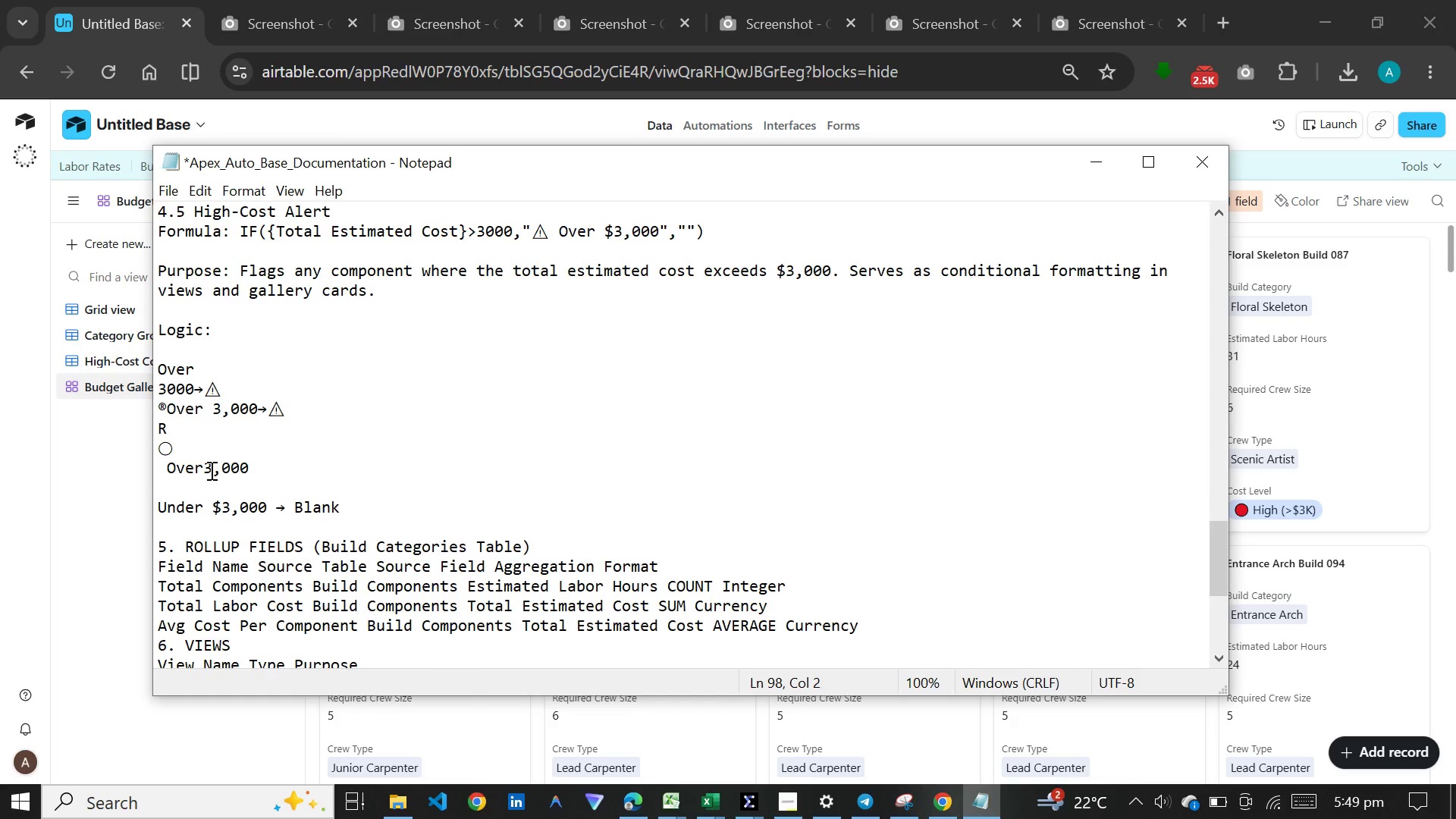 
key(ArrowRight)
 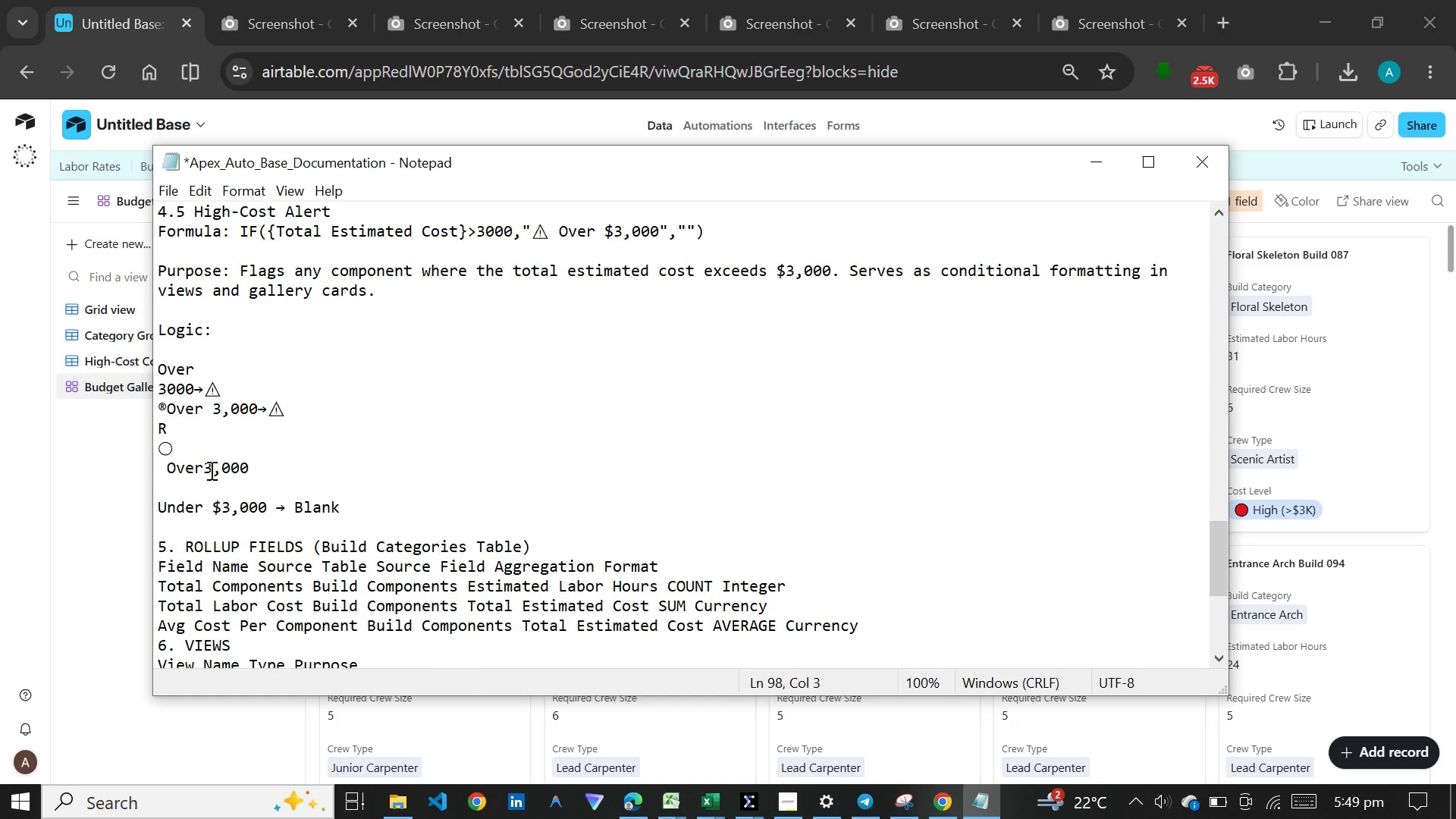 
key(ArrowDown)
 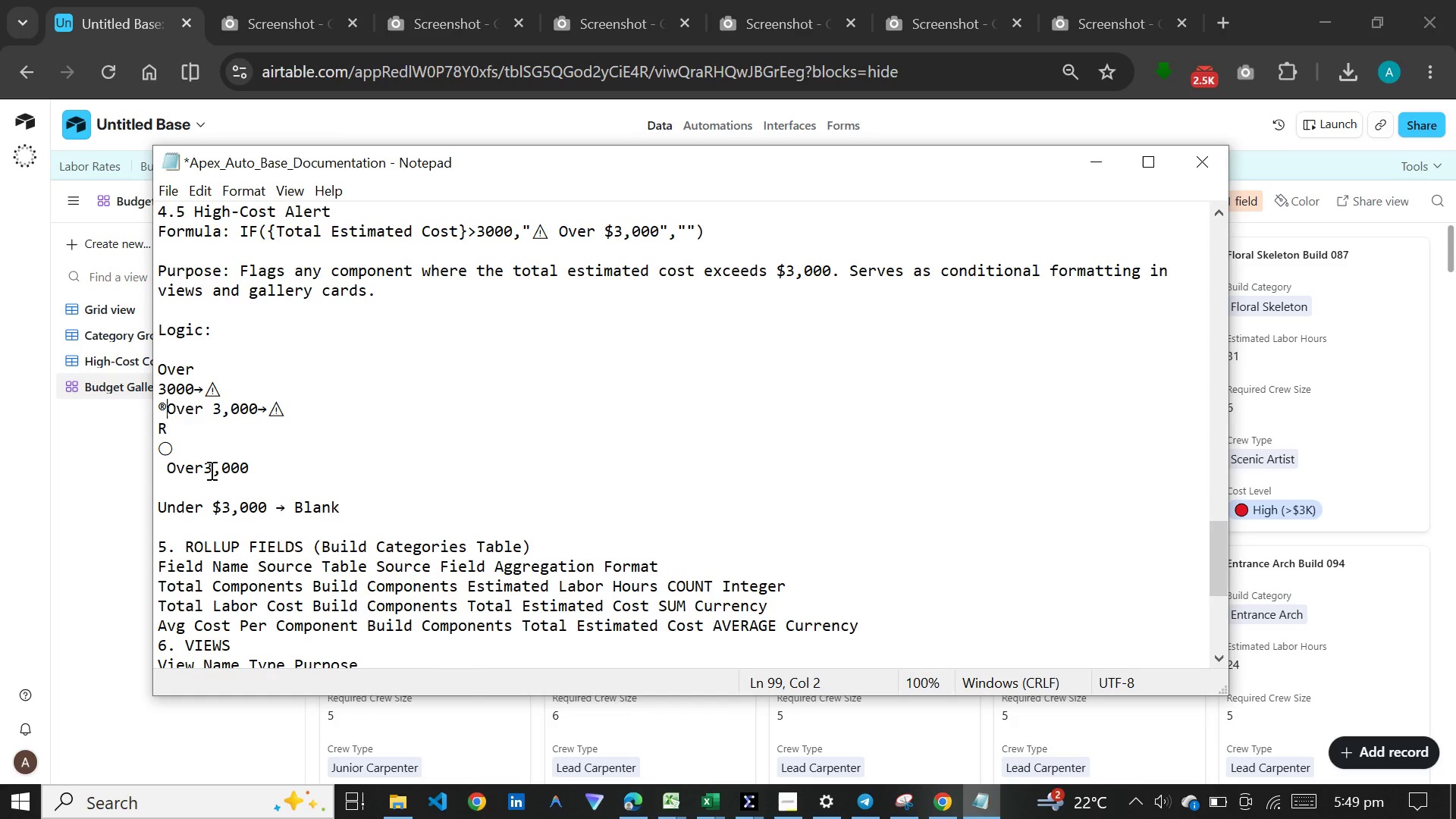 
key(ArrowLeft)
 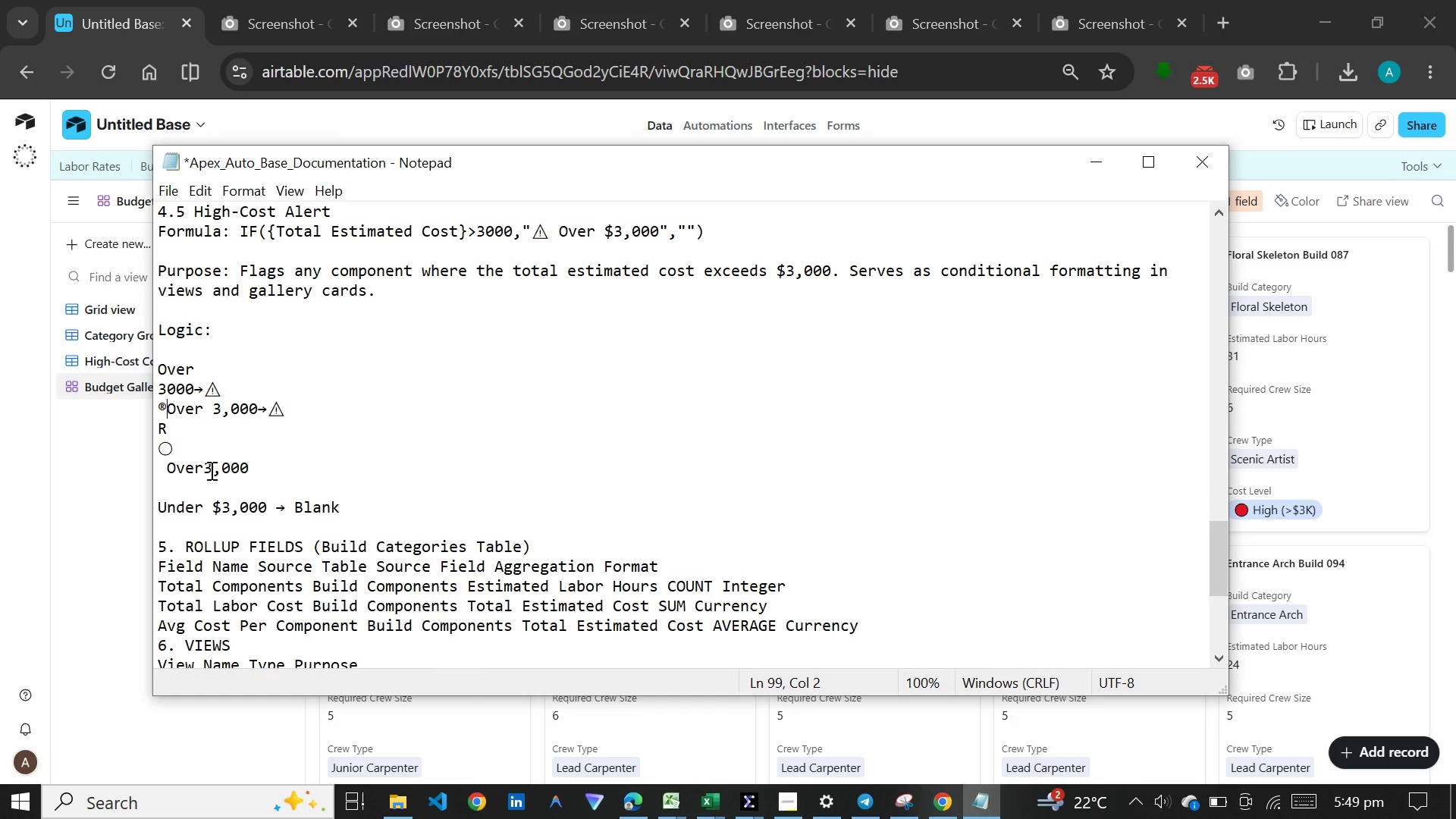 
key(Backspace)
 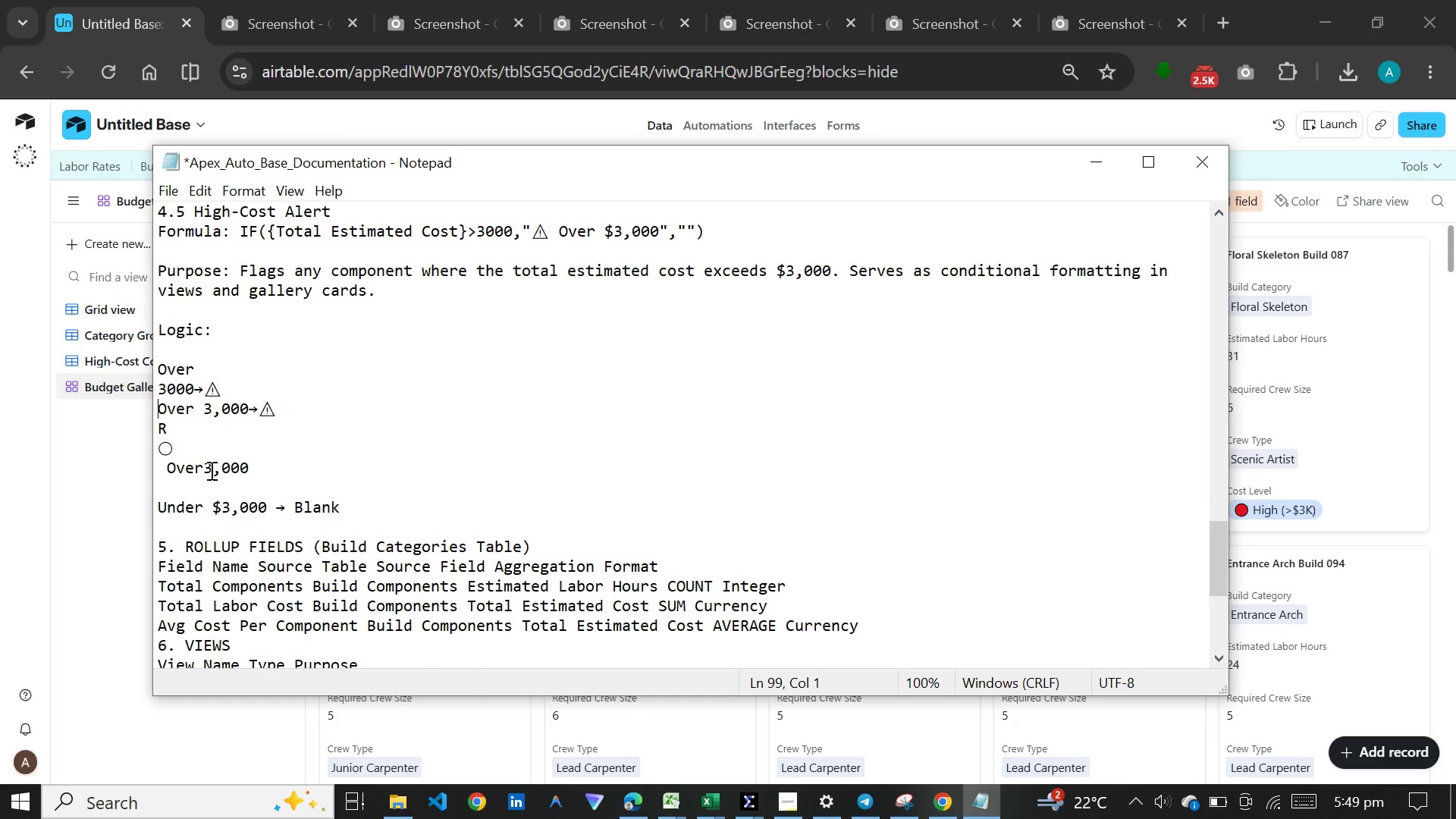 
hold_key(key=ArrowUp, duration=0.34)
 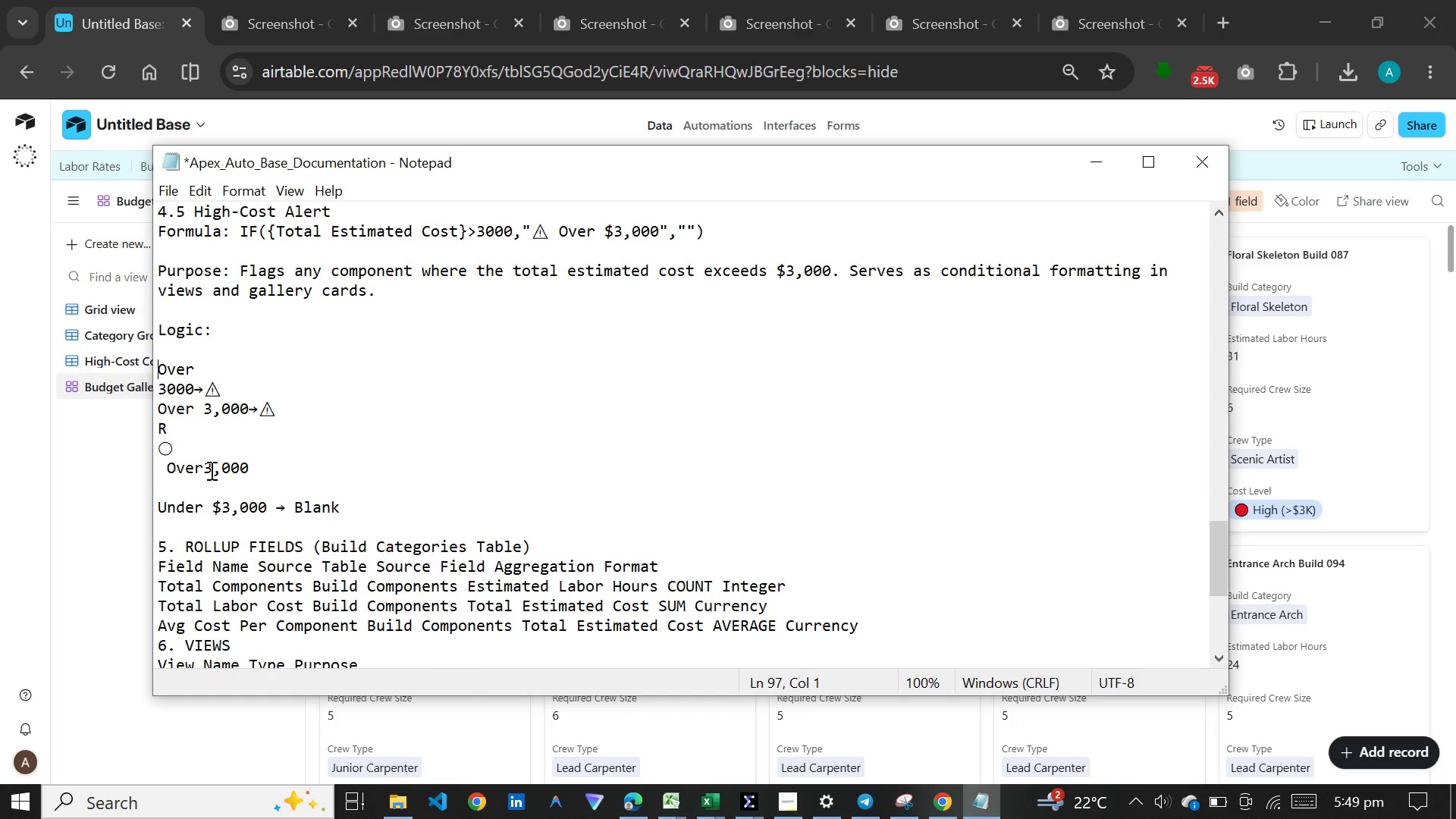 
key(ArrowUp)
 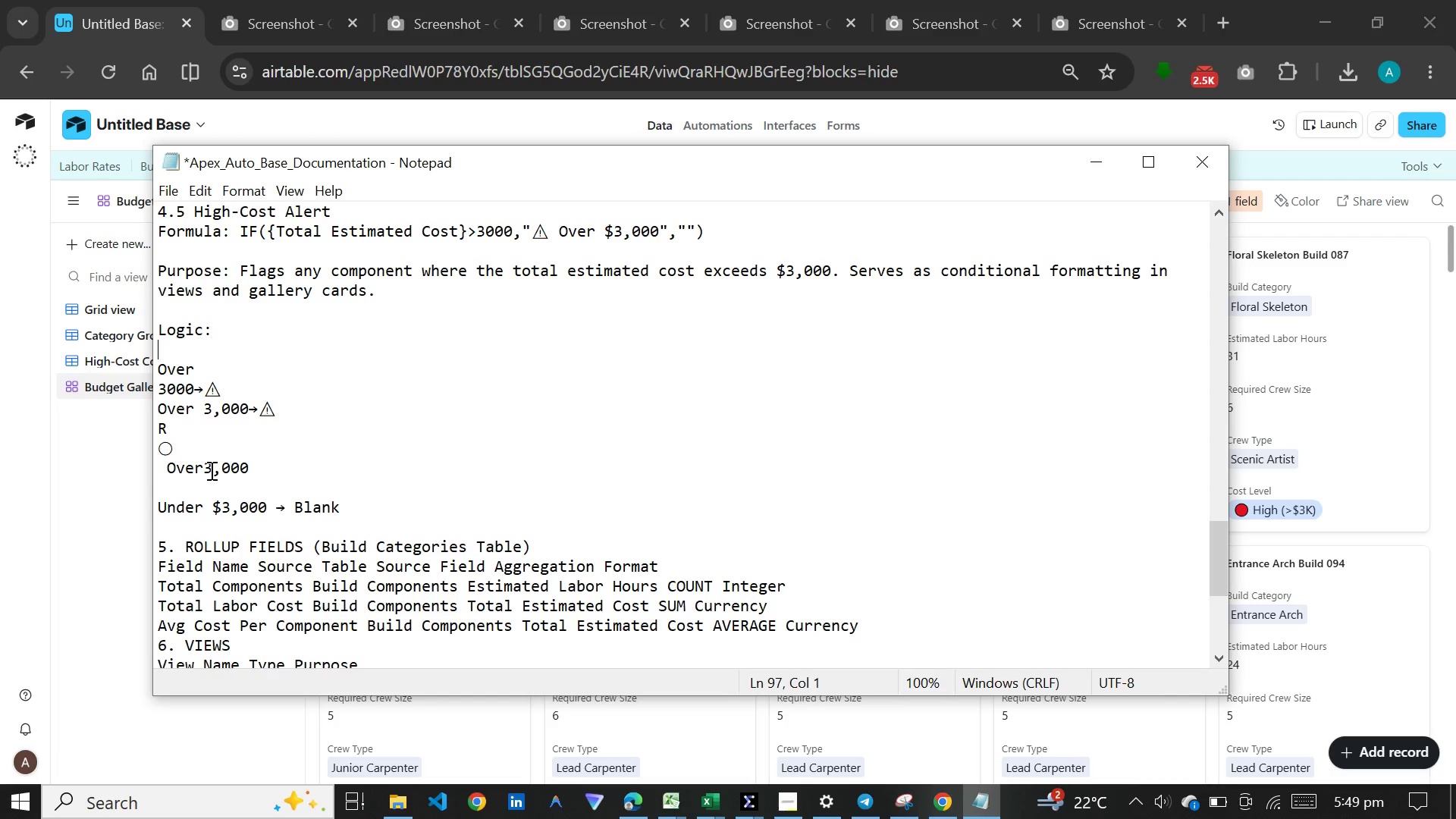 
key(ArrowUp)
 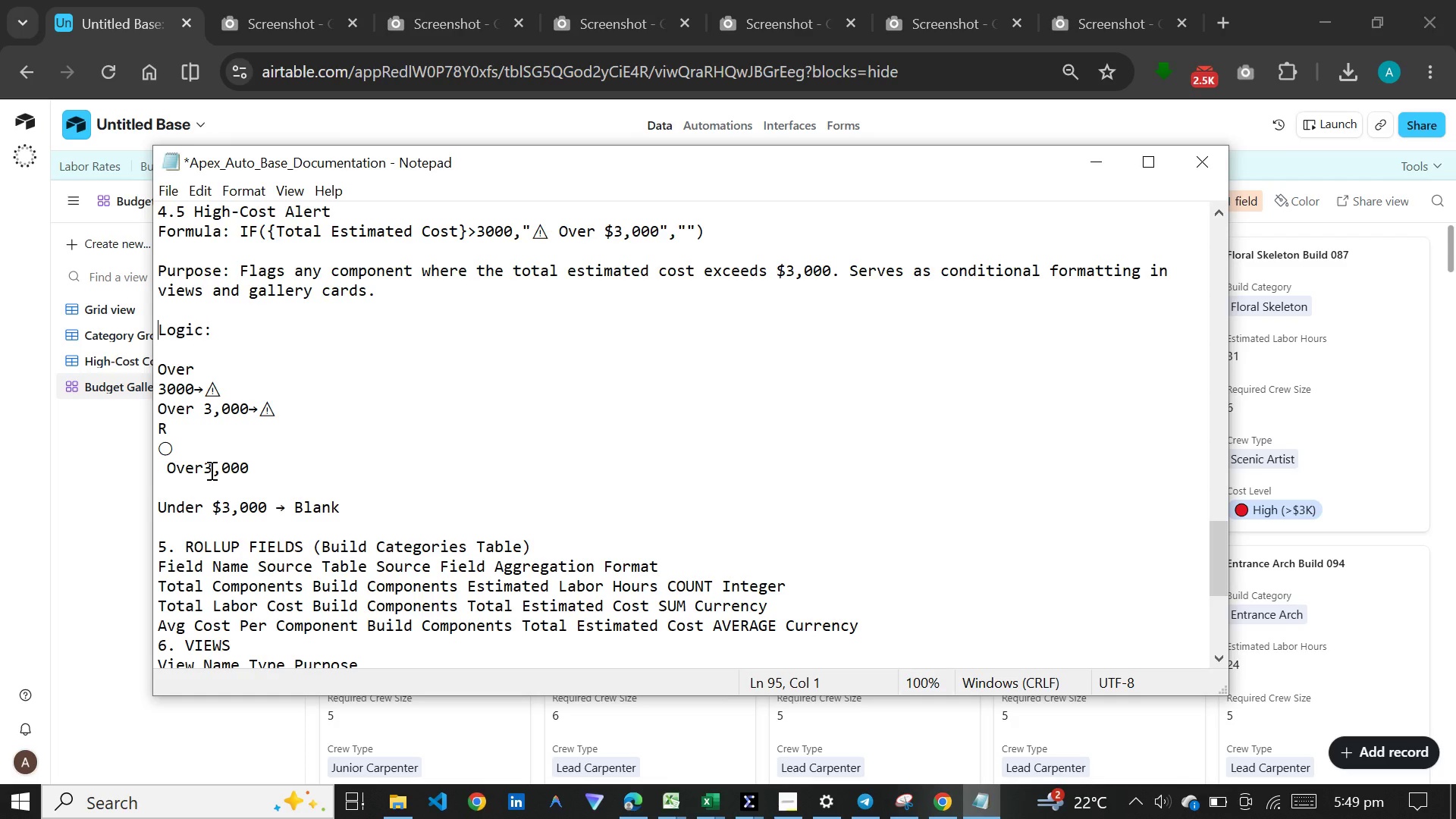 
key(ArrowUp)
 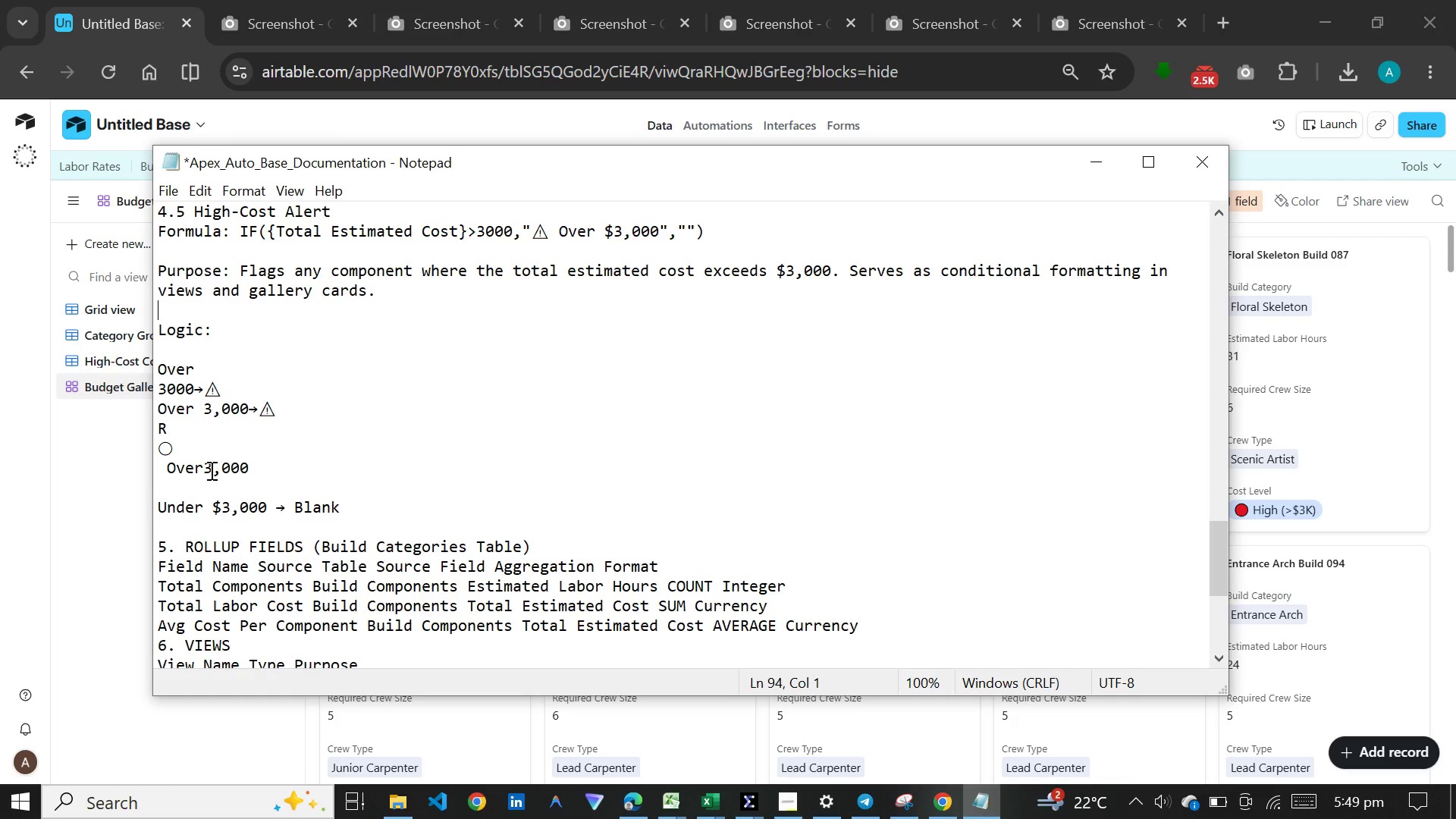 
key(ArrowUp)
 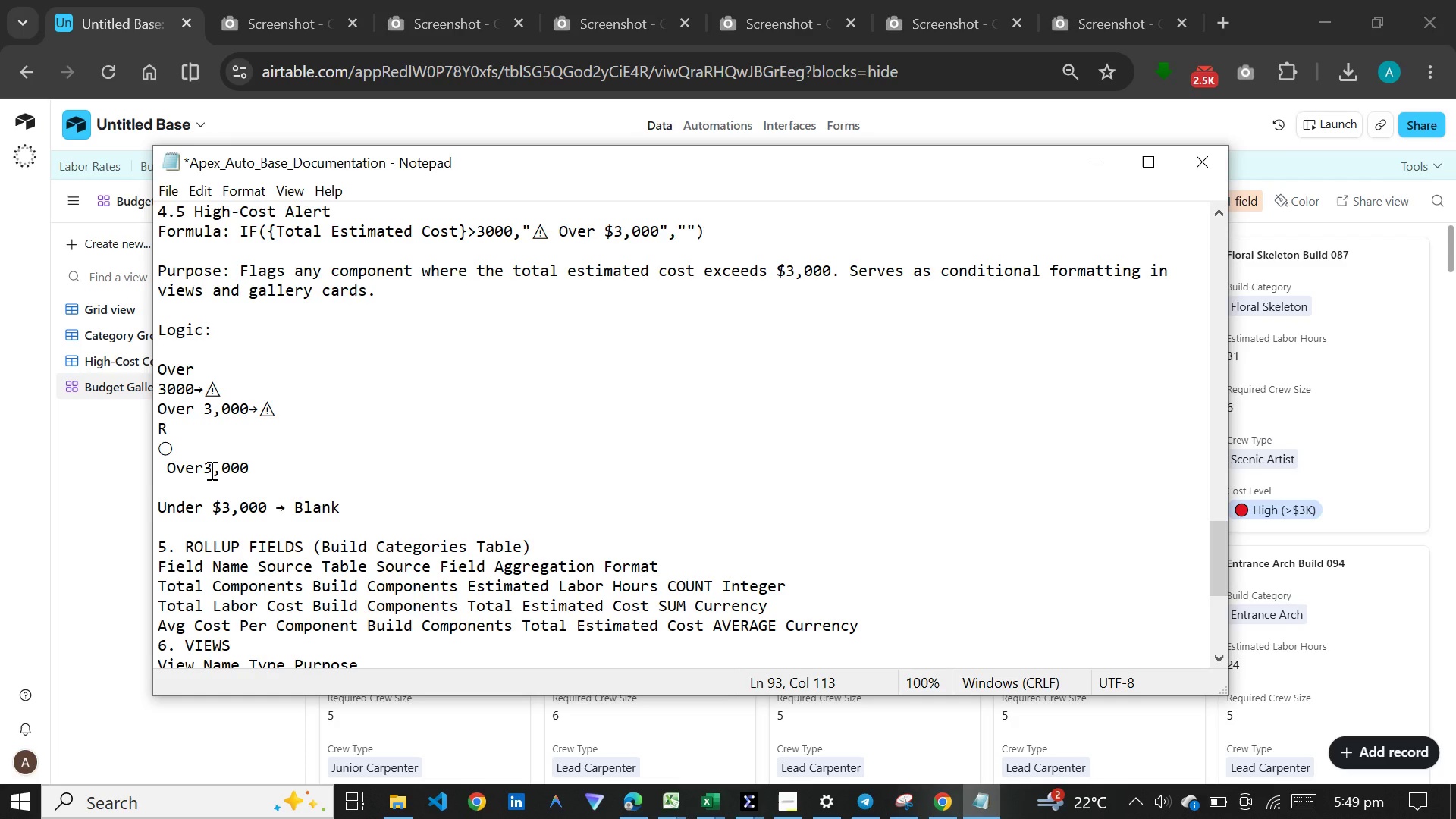 
key(ArrowUp)
 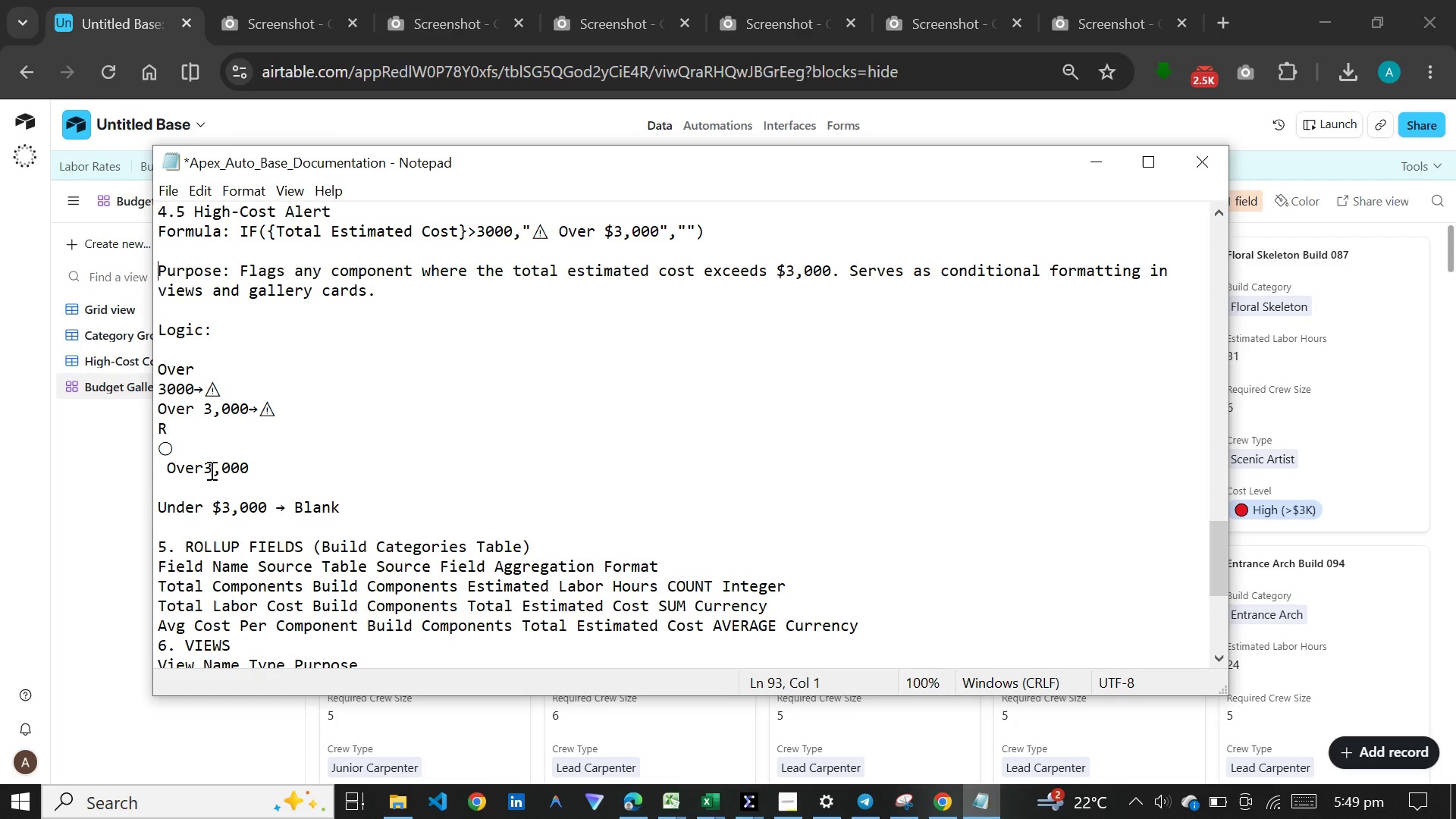 
hold_key(key=ArrowUp, duration=0.94)
 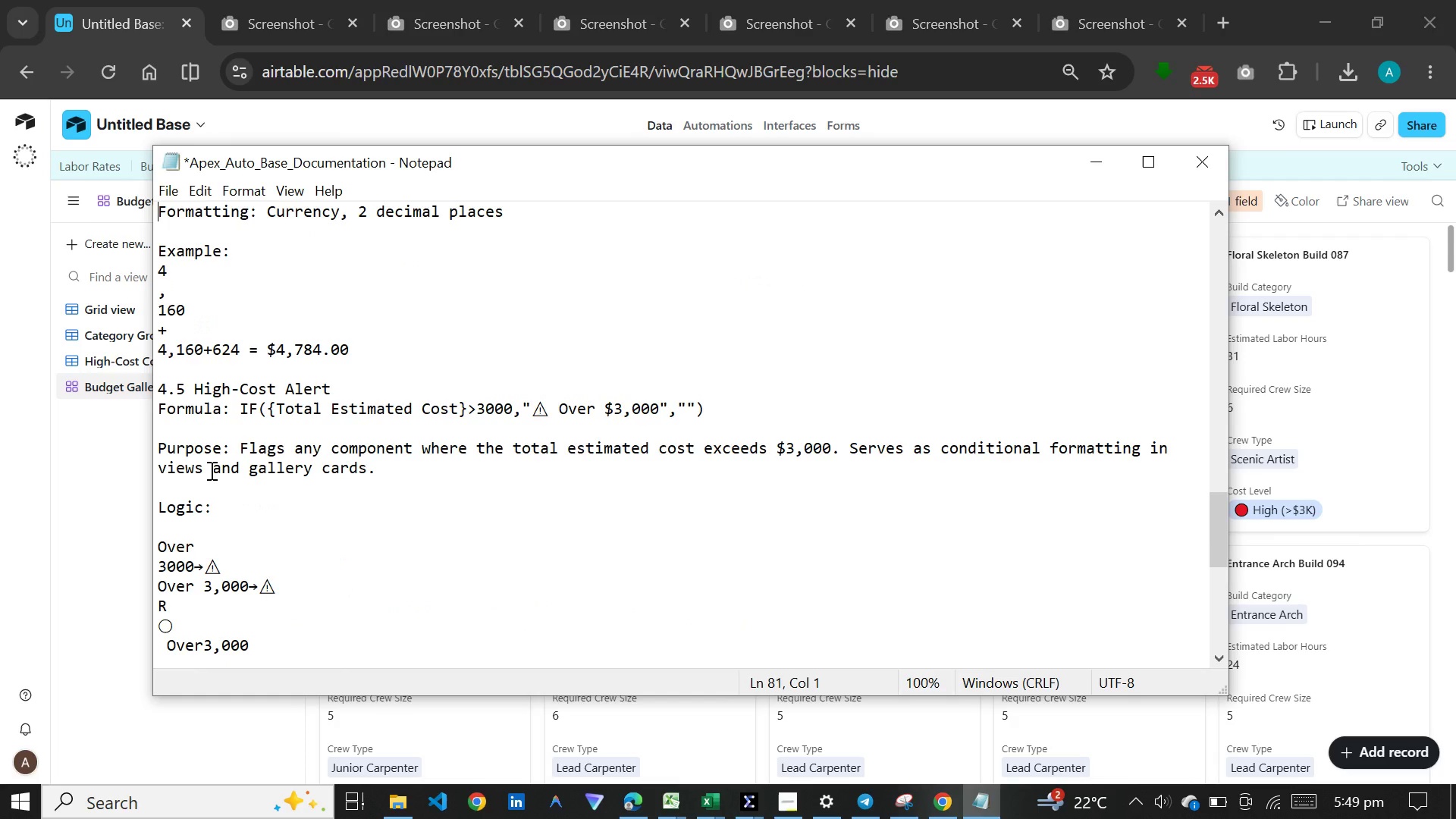 
hold_key(key=ArrowUp, duration=0.89)
 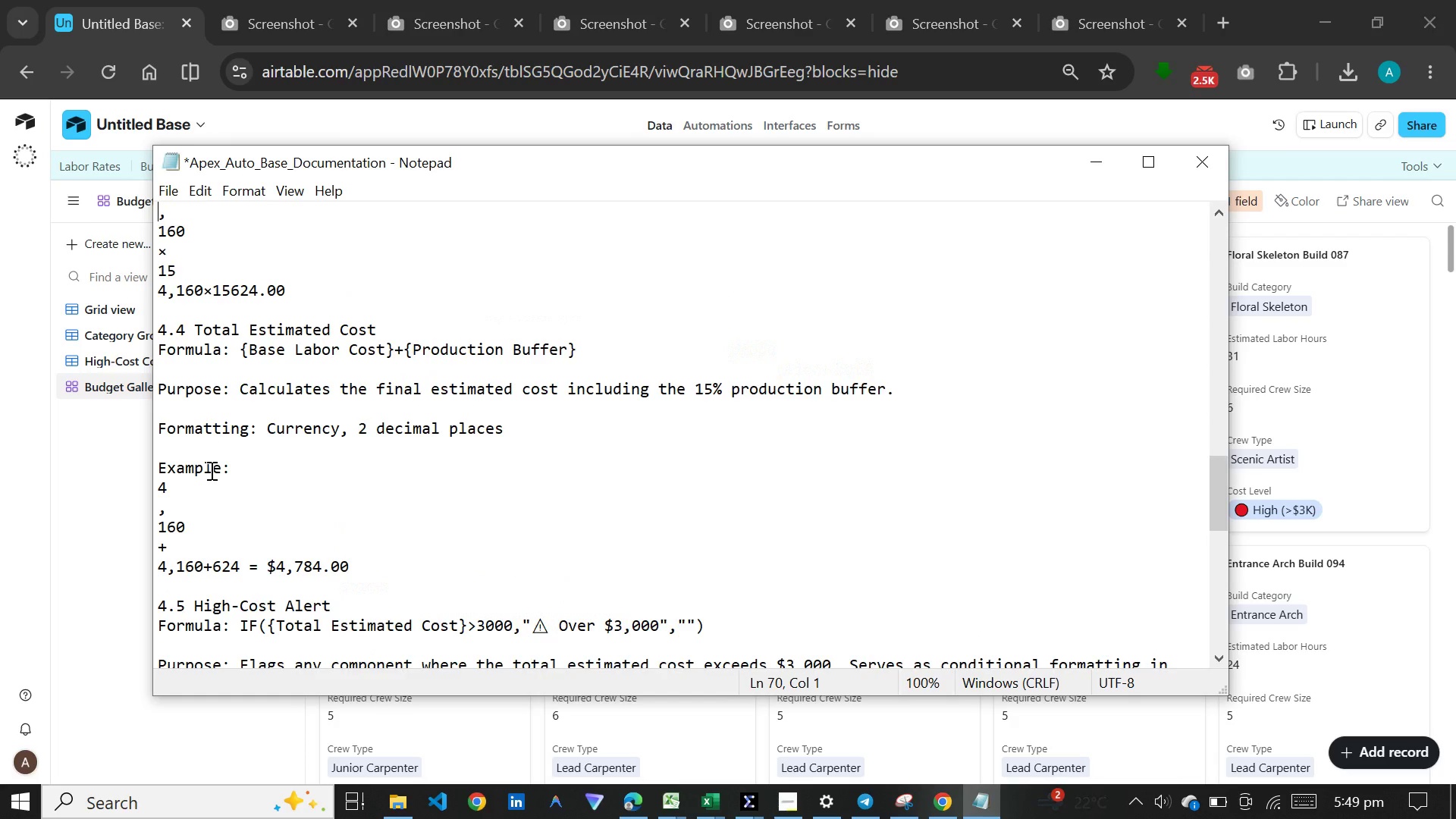 
hold_key(key=ArrowUp, duration=0.88)
 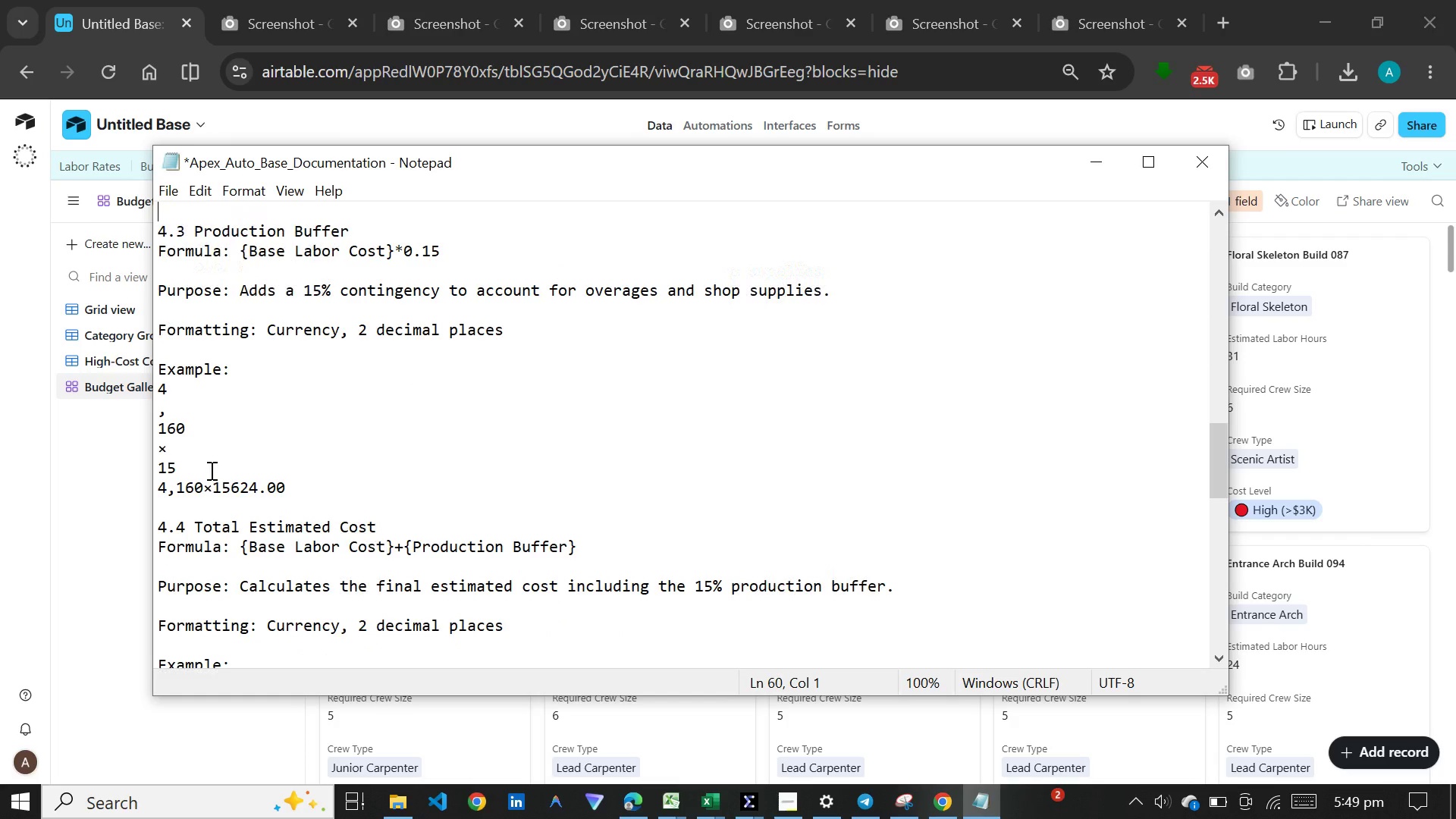 
key(ArrowUp)
 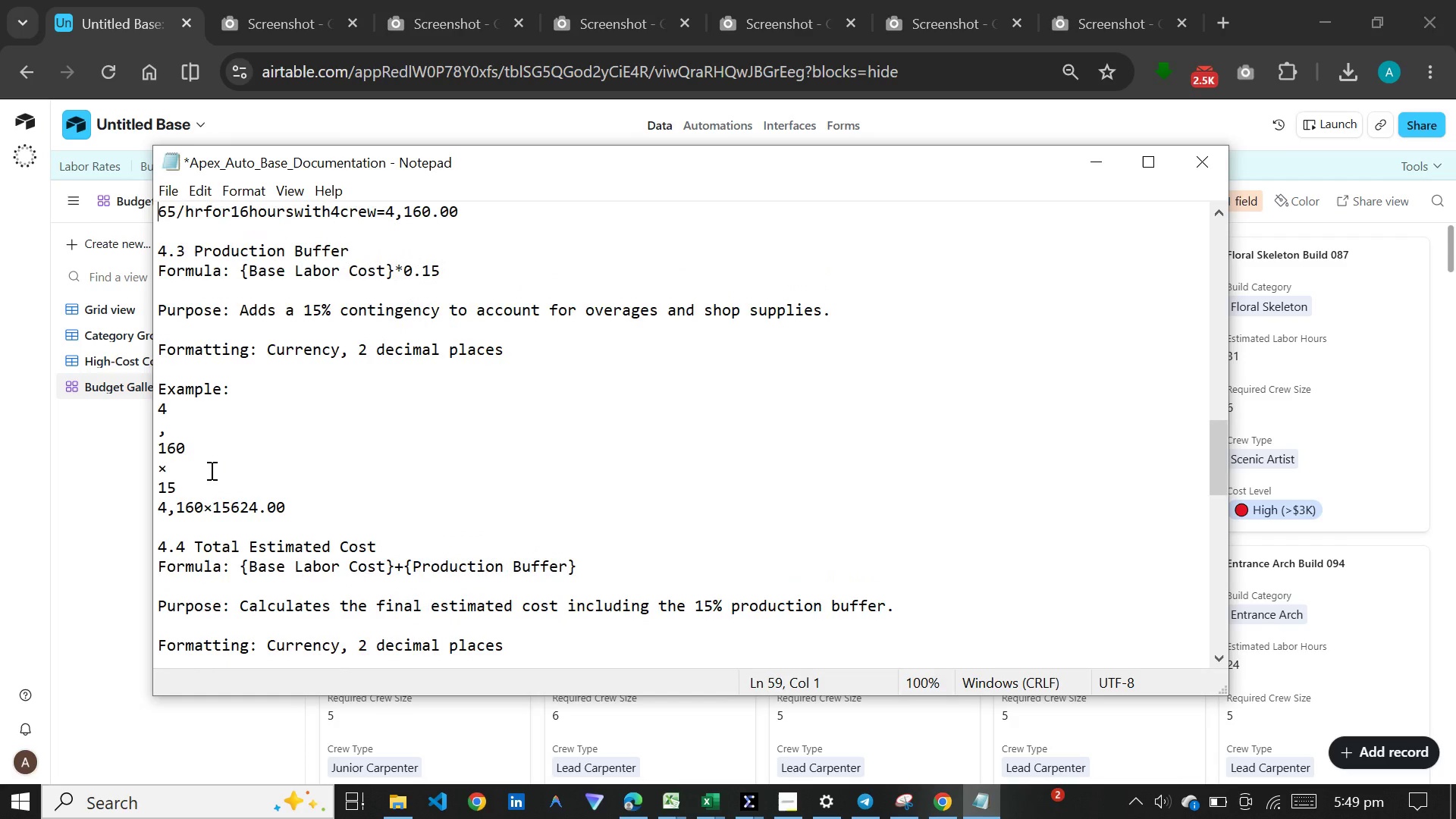 
hold_key(key=ArrowUp, duration=1.19)
 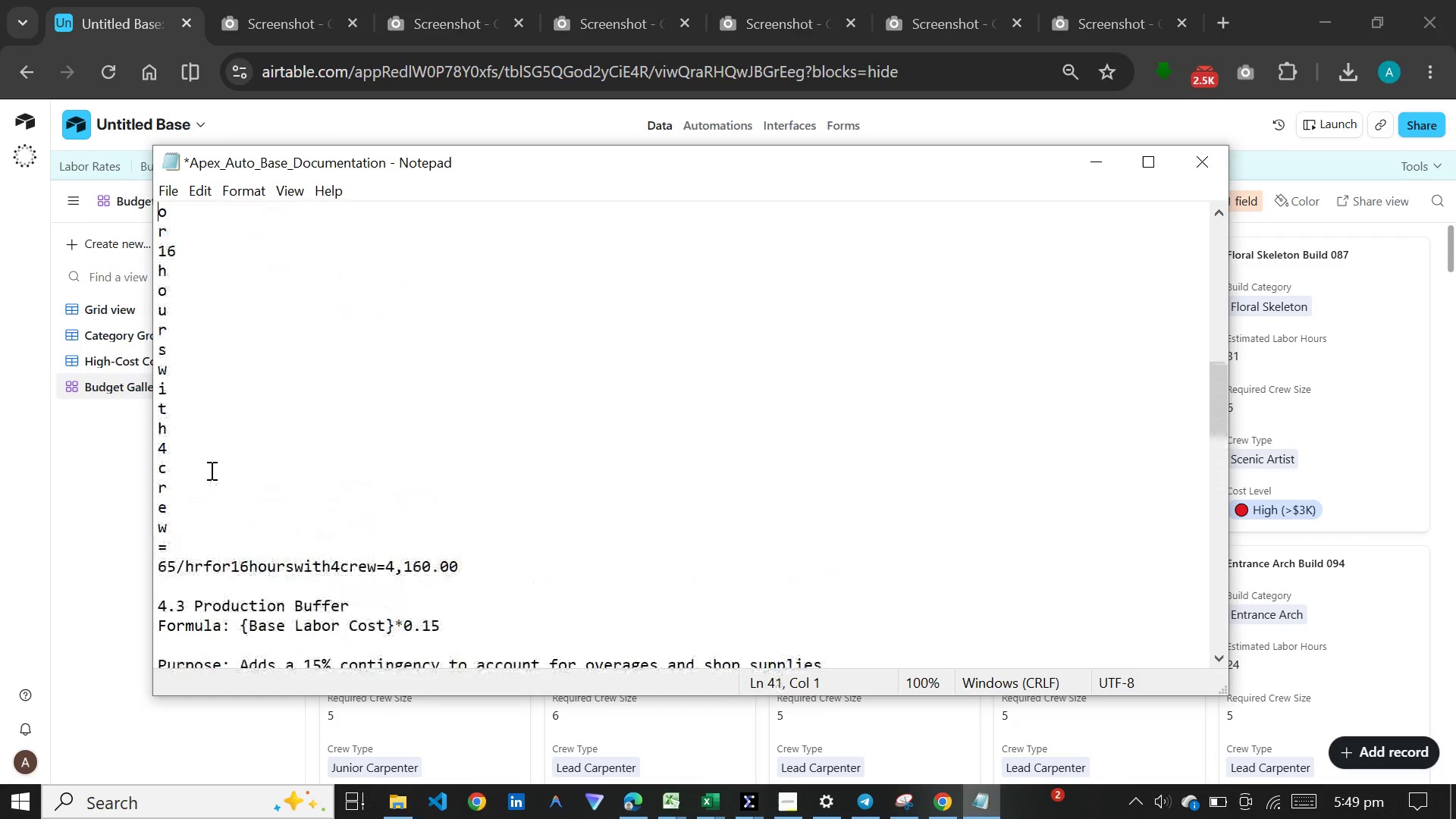 
key(ArrowUp)
 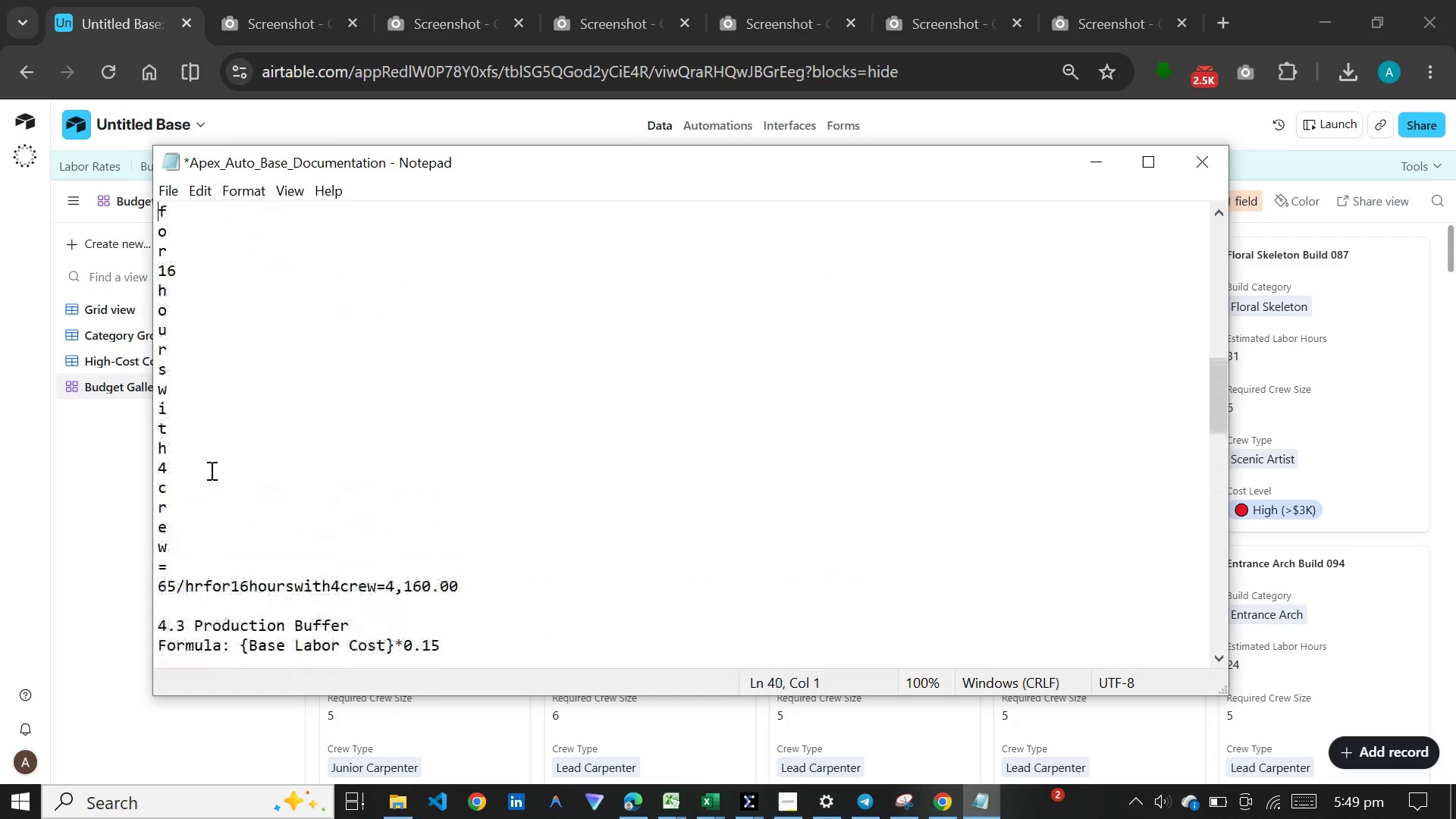 
key(ArrowUp)
 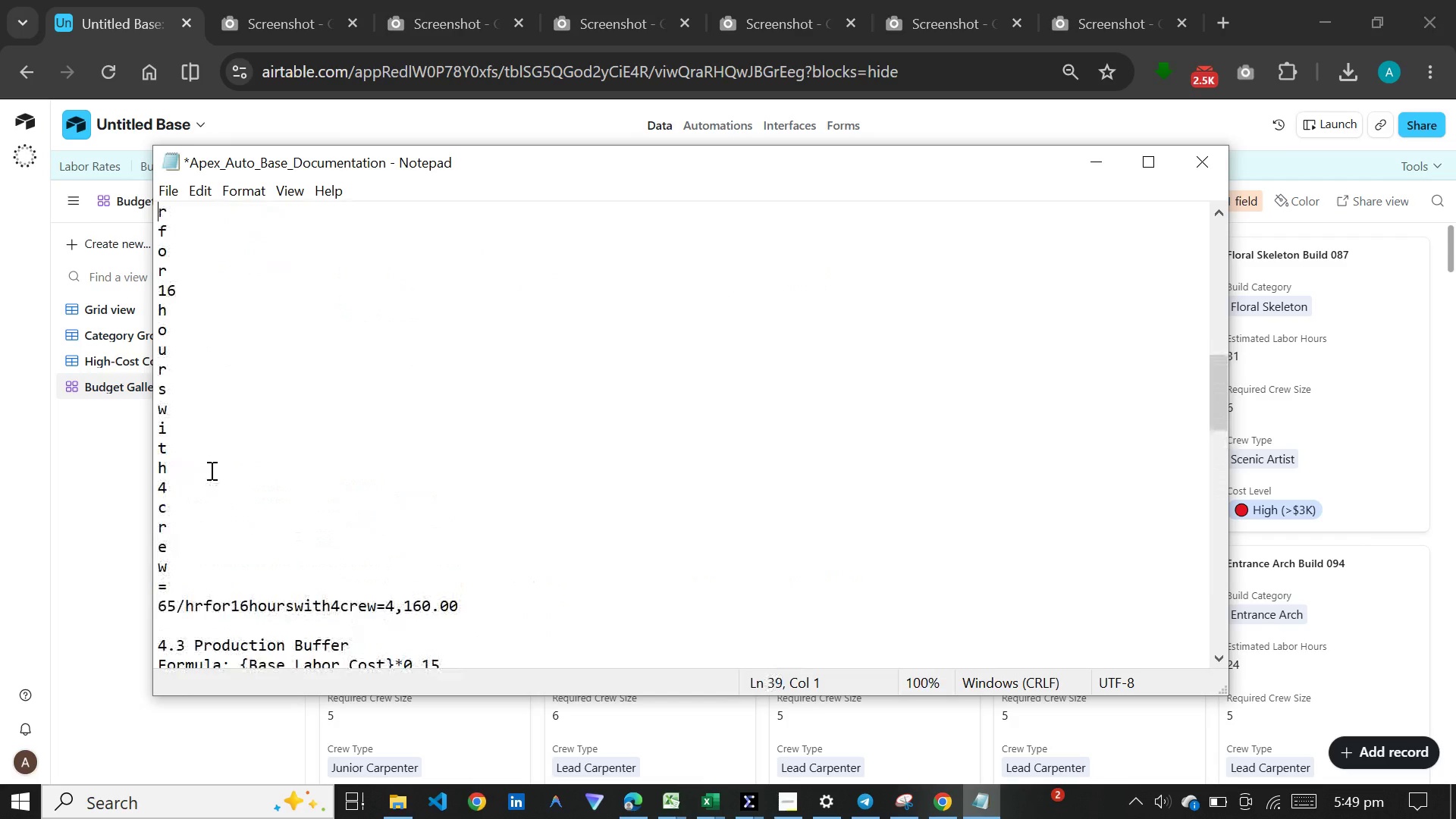 
key(ArrowUp)
 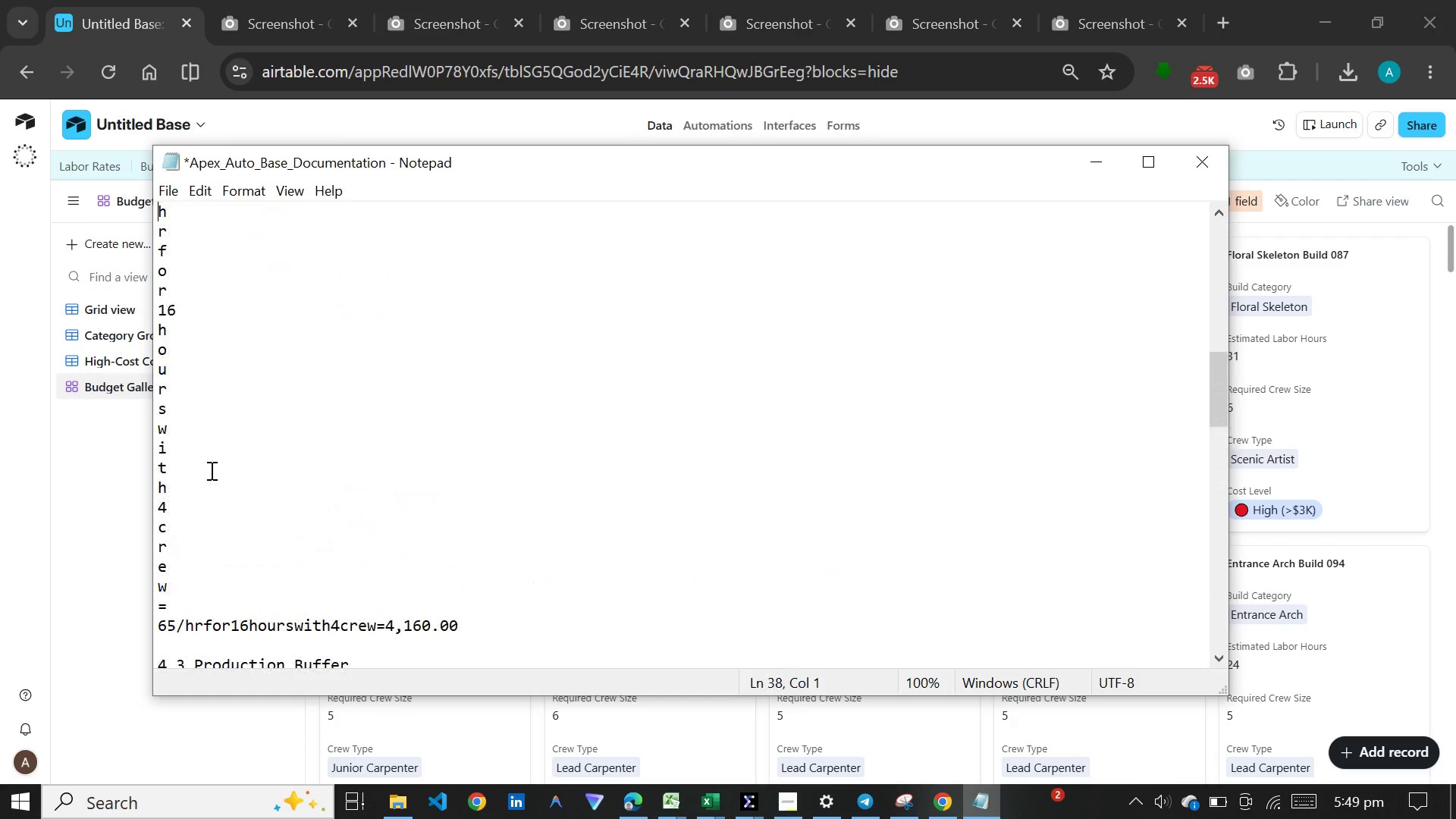 
key(ArrowUp)
 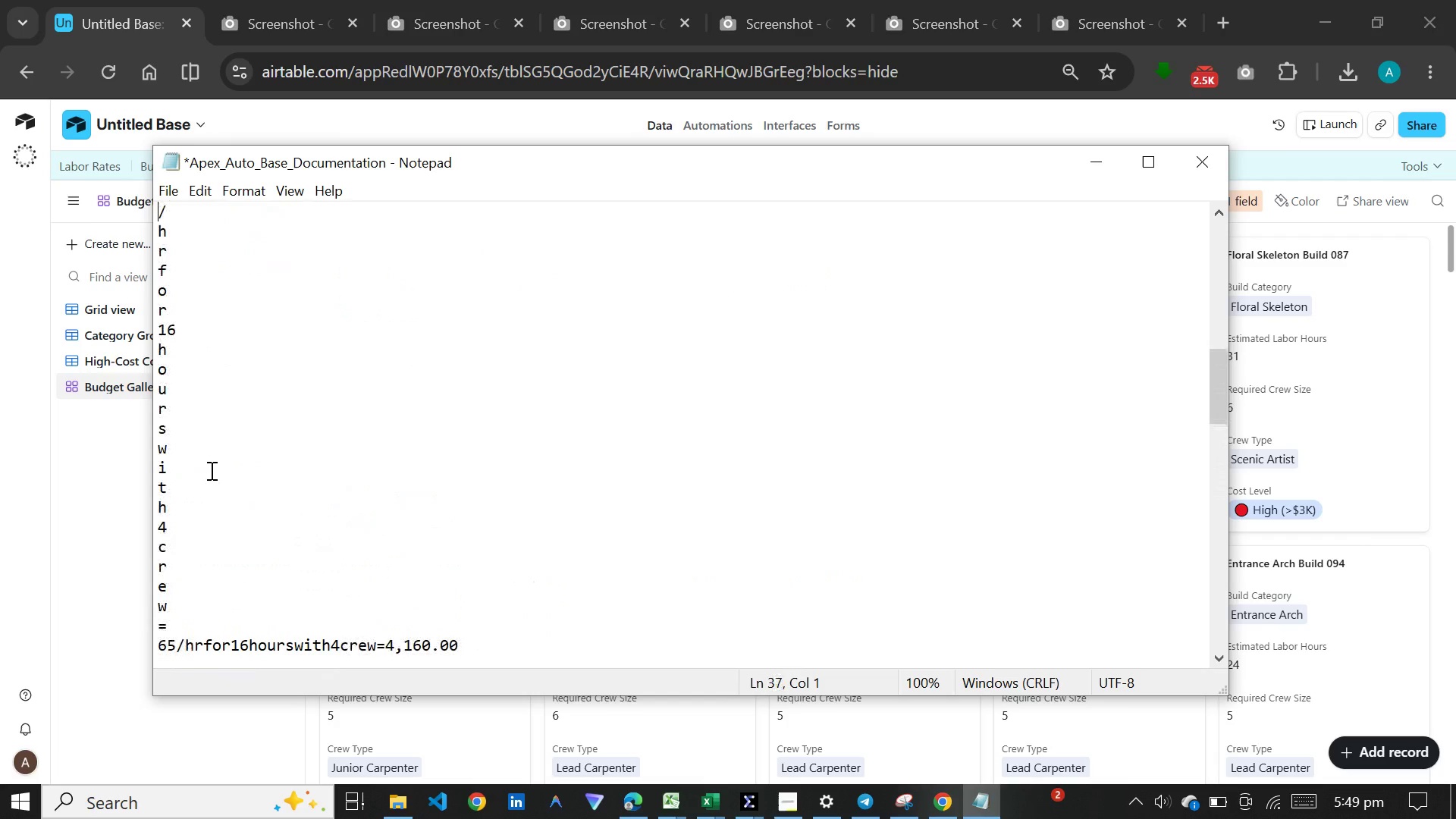 
key(ArrowUp)
 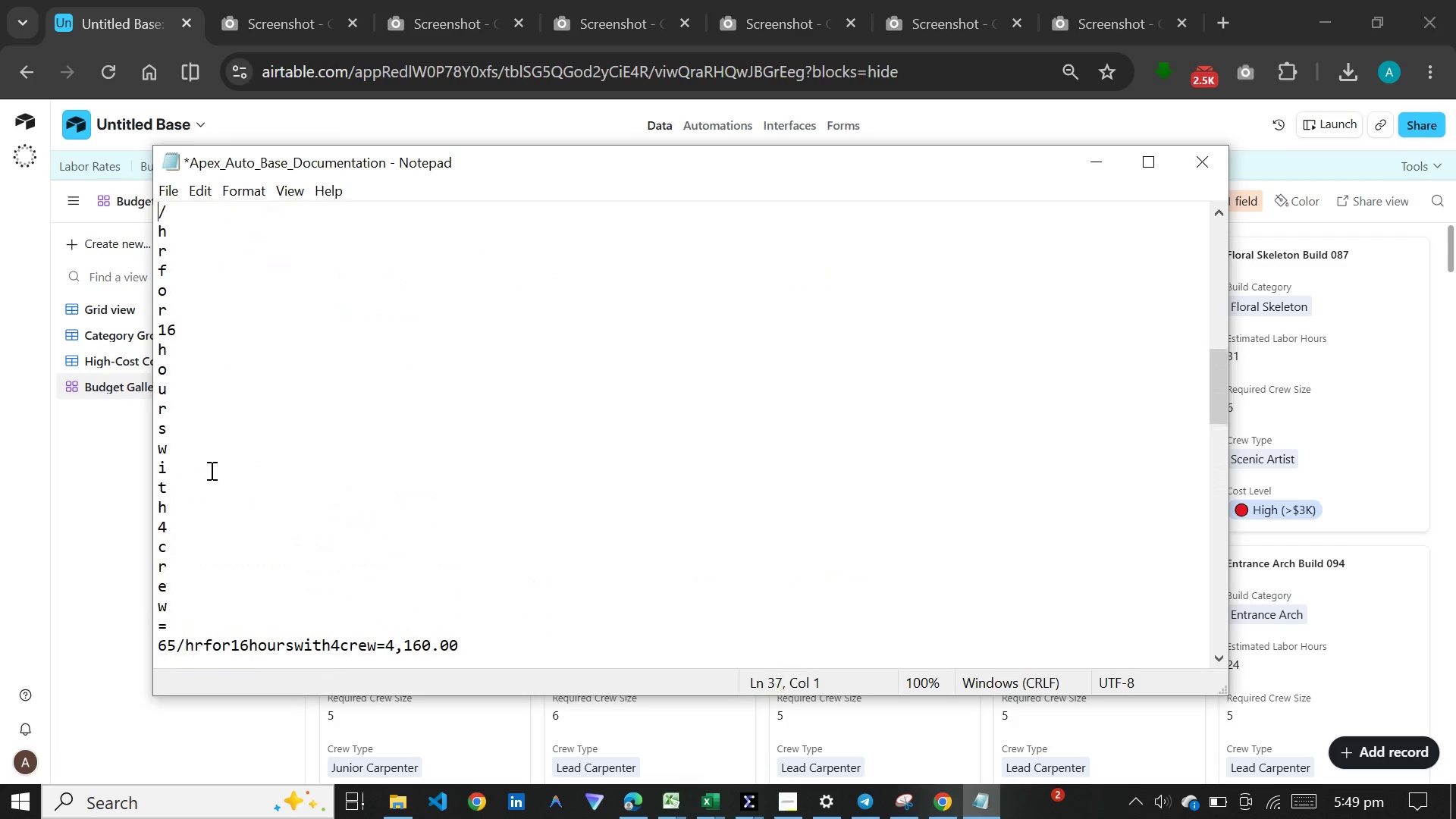 
hold_key(key=ArrowUp, duration=0.72)
 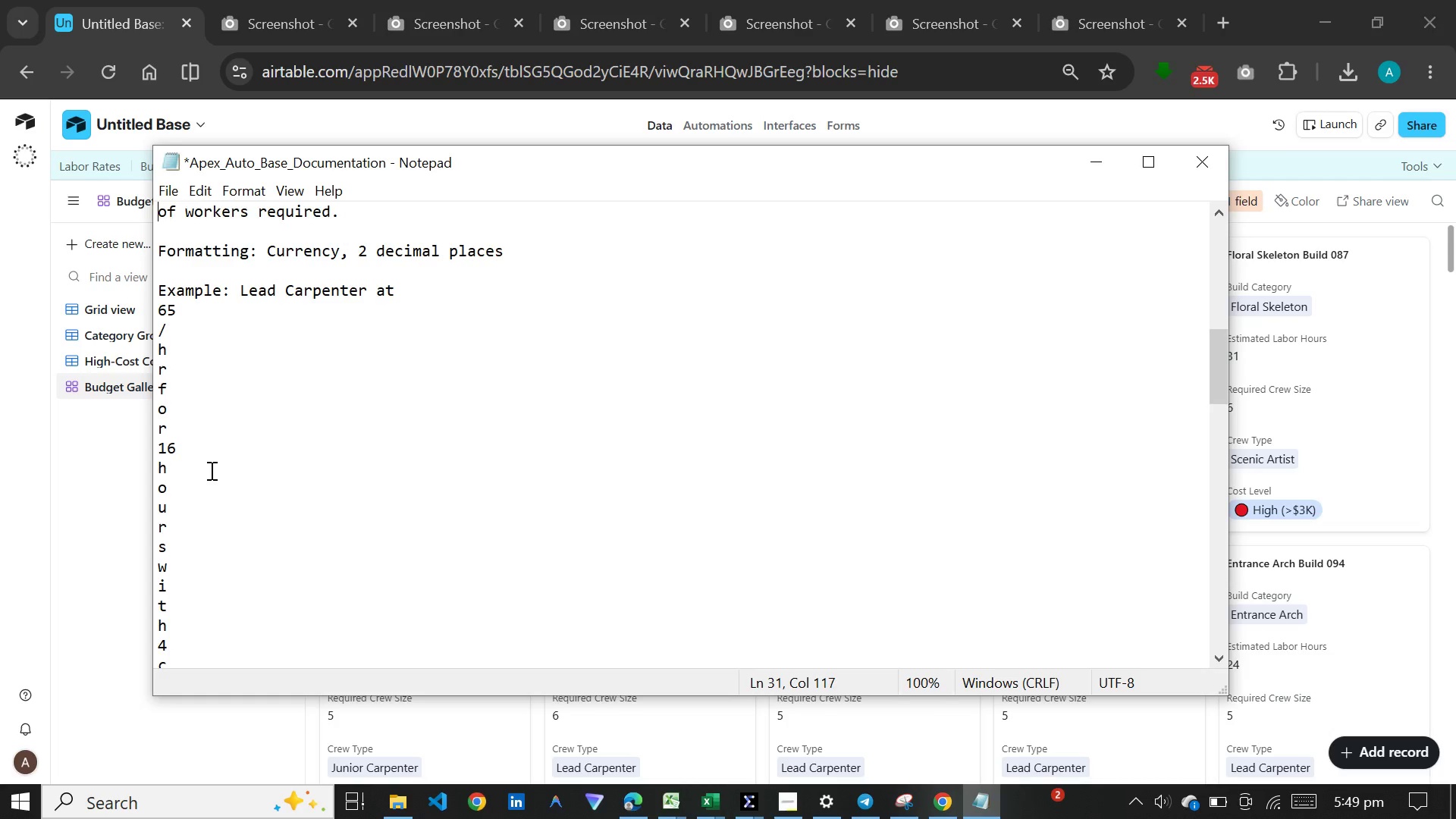 
key(ArrowDown)
 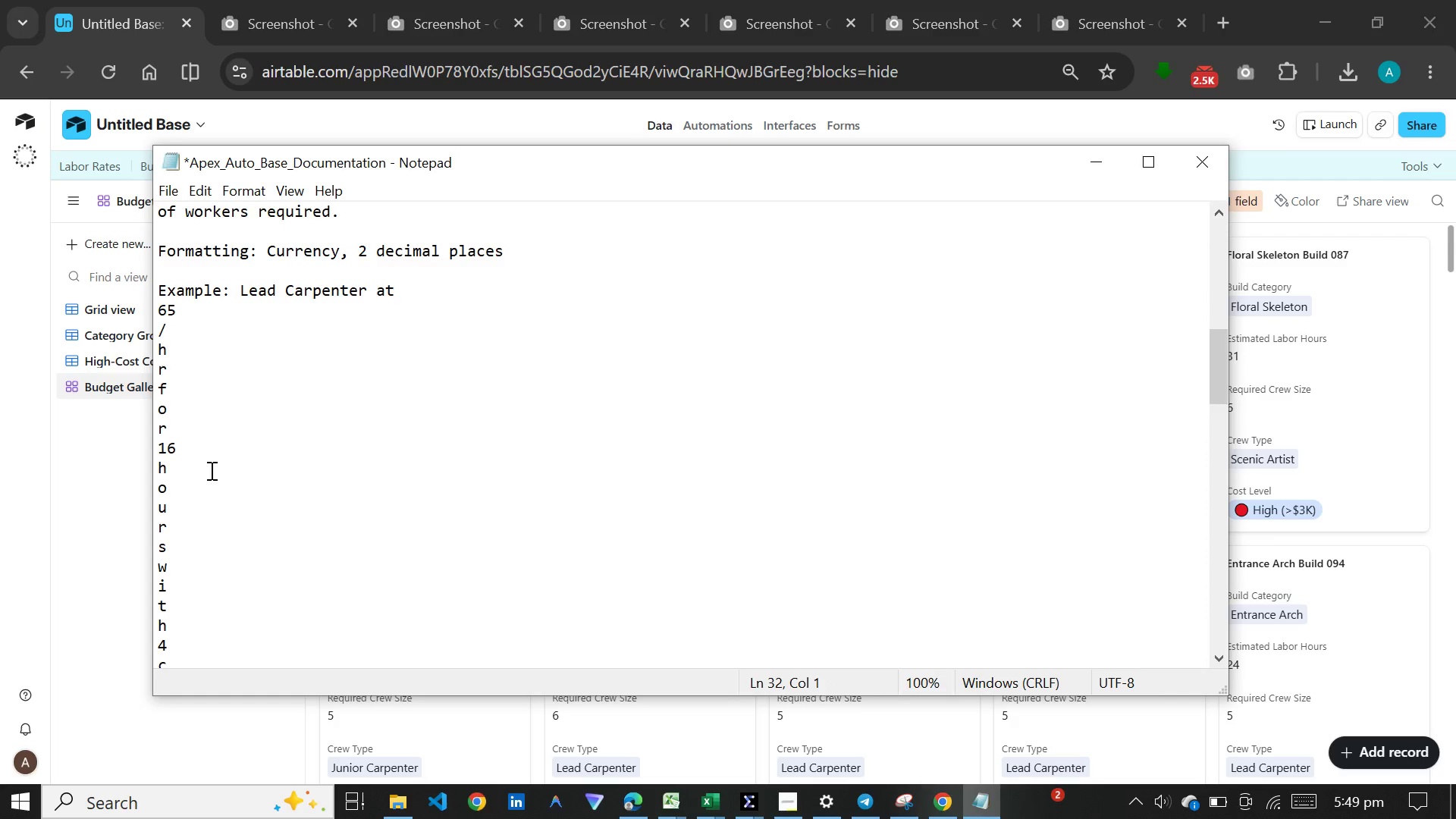 
key(ArrowDown)
 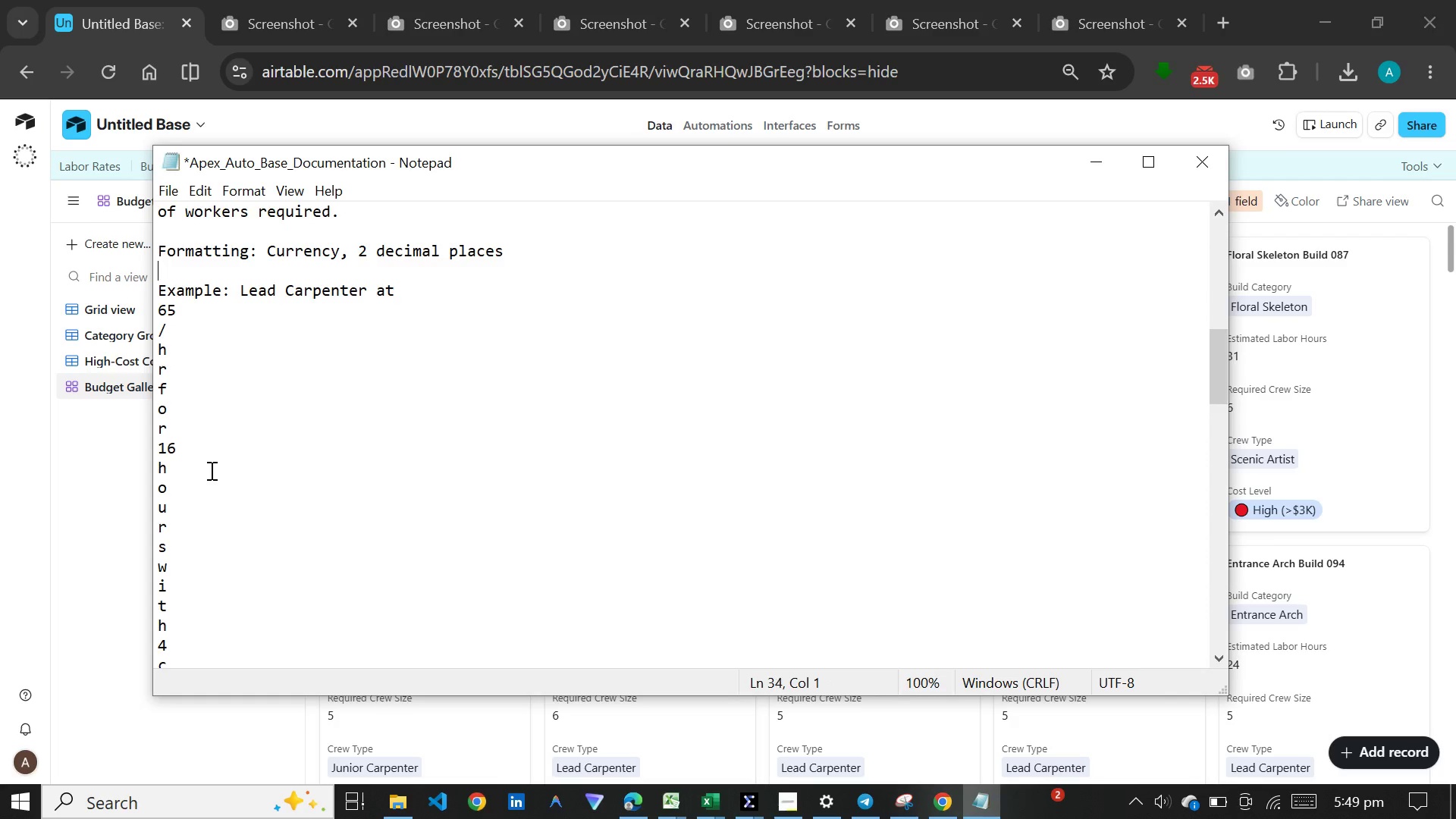 
key(ArrowDown)
 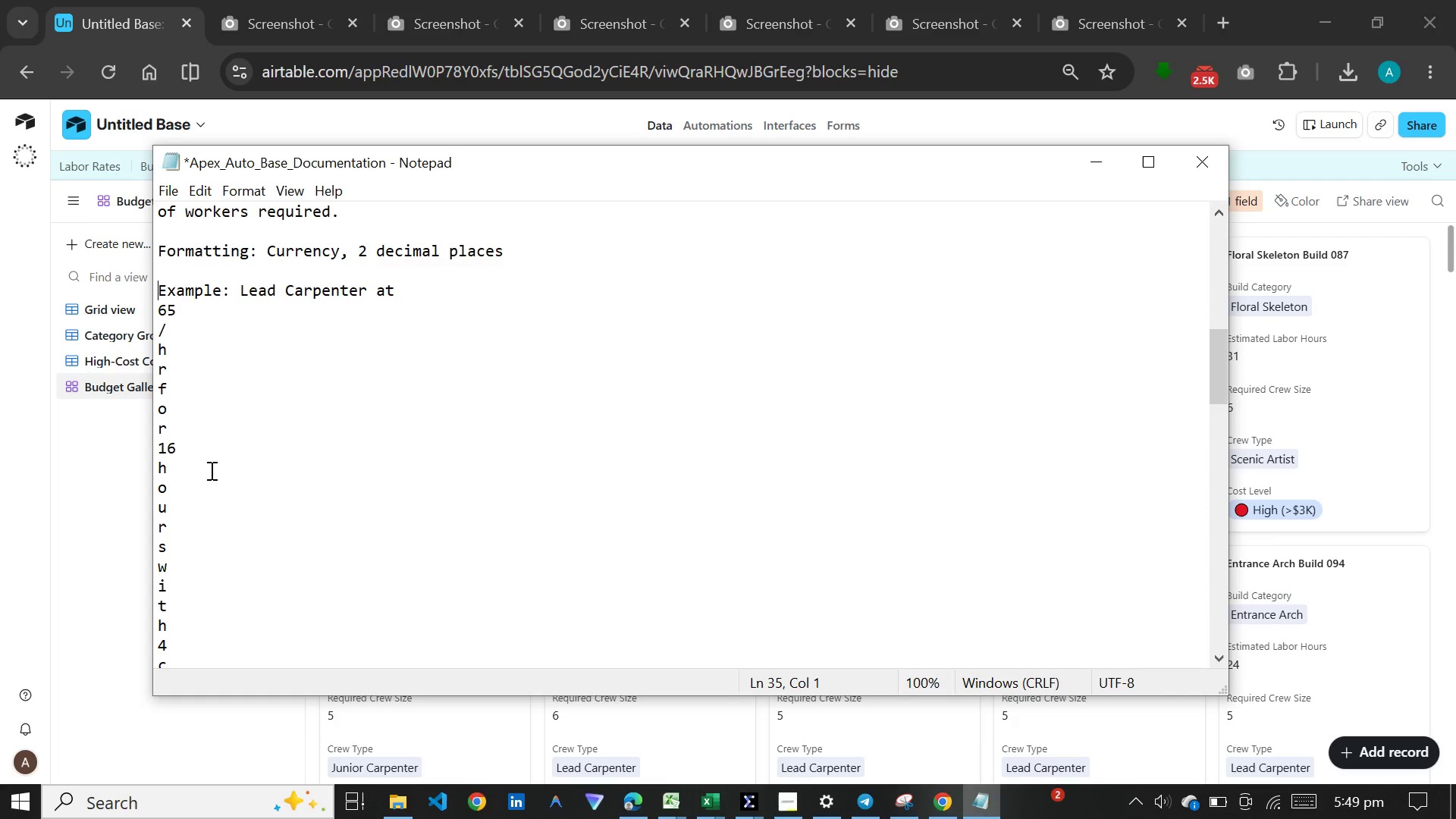 
hold_key(key=ArrowDown, duration=0.34)
 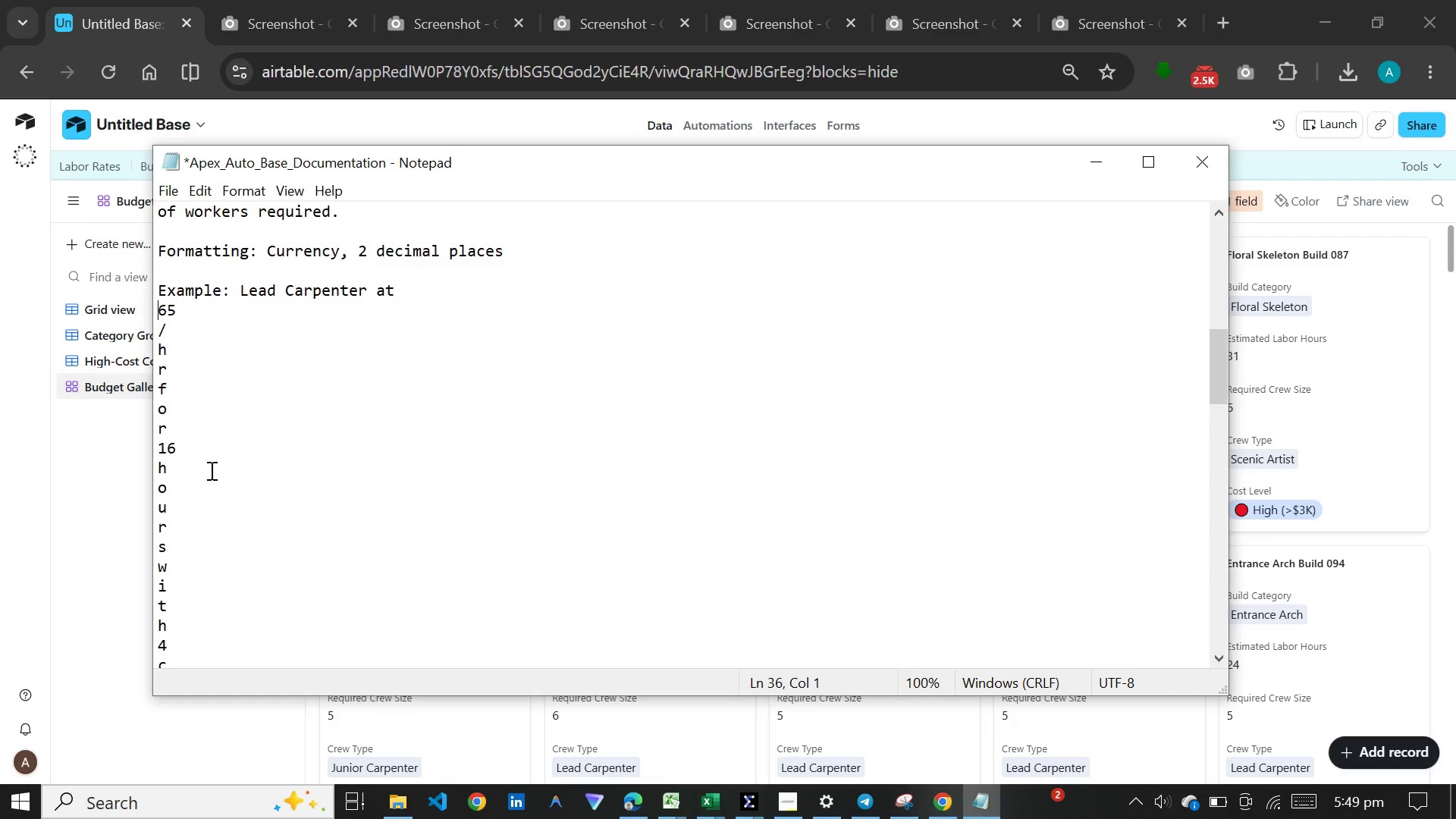 
key(ArrowDown)
 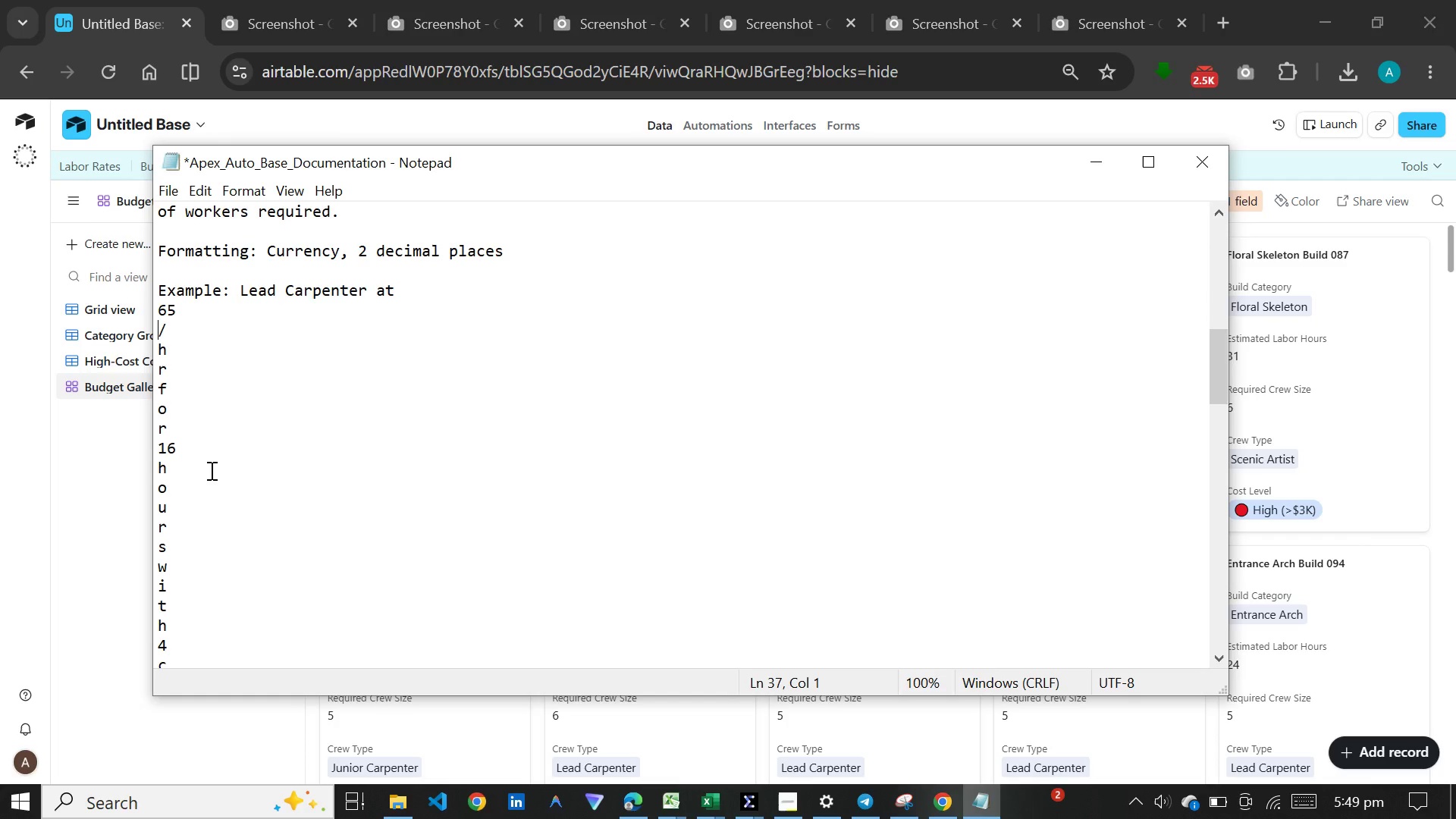 
key(ArrowDown)
 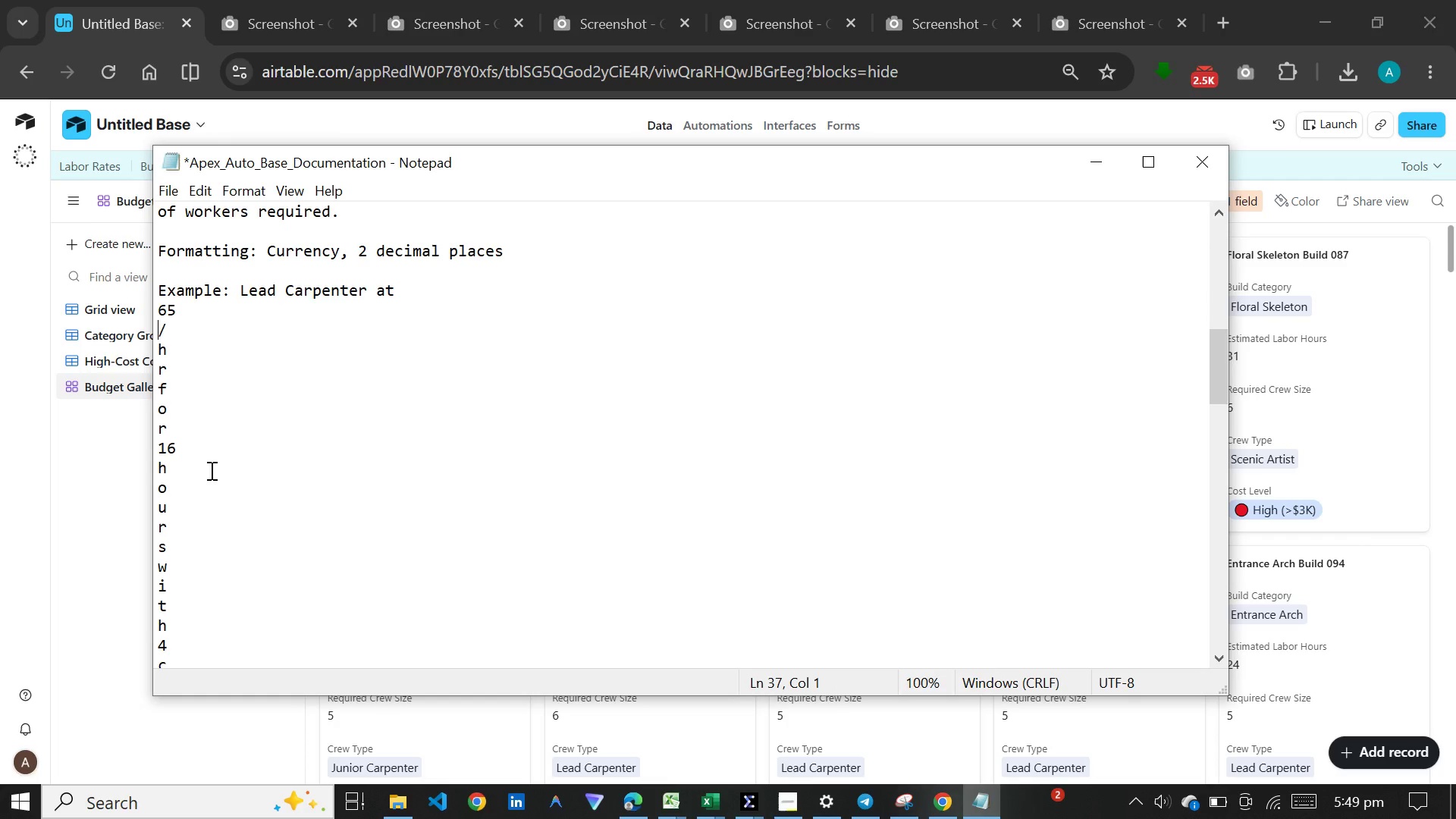 
key(ArrowDown)
 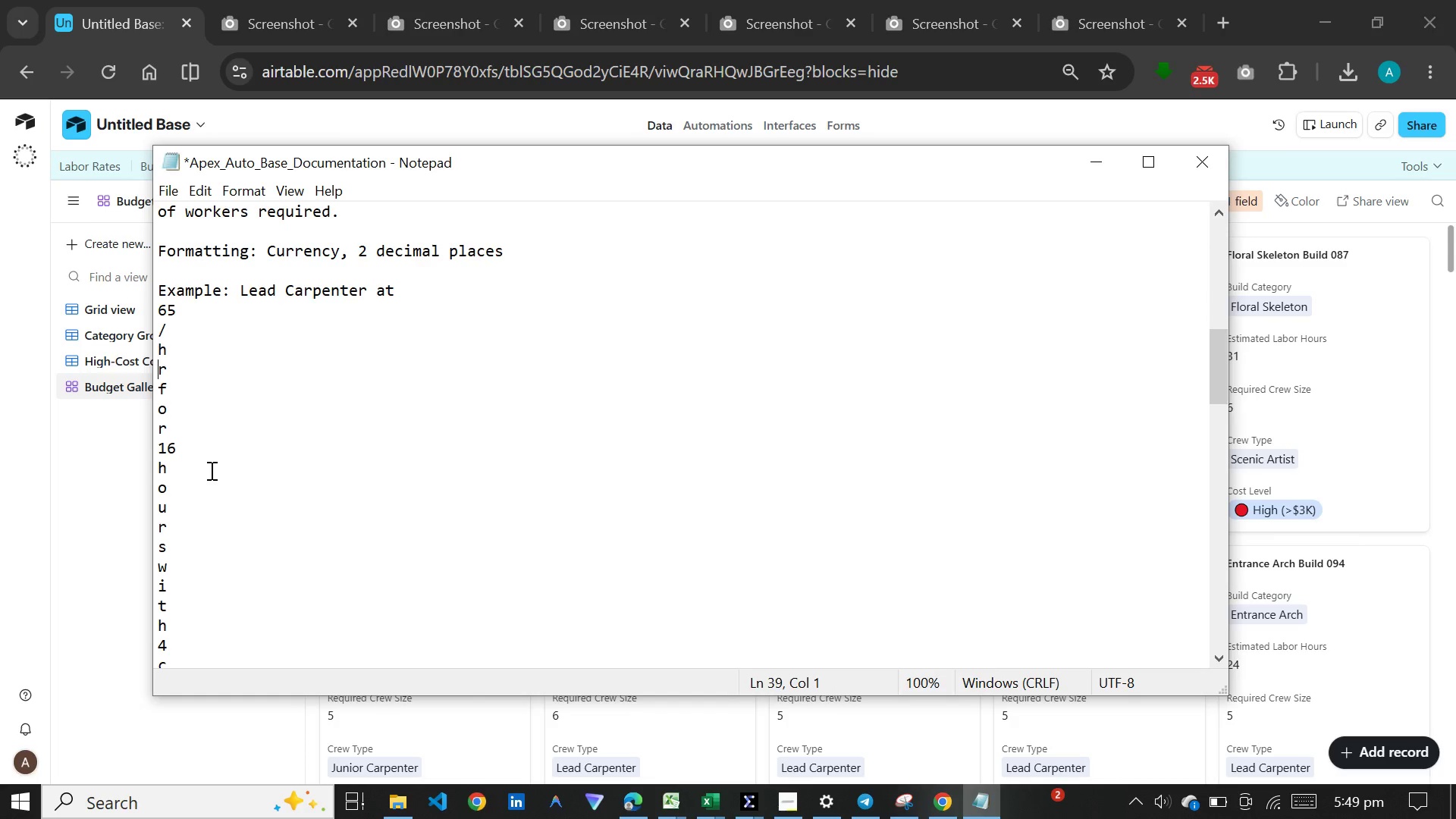 
key(ArrowDown)
 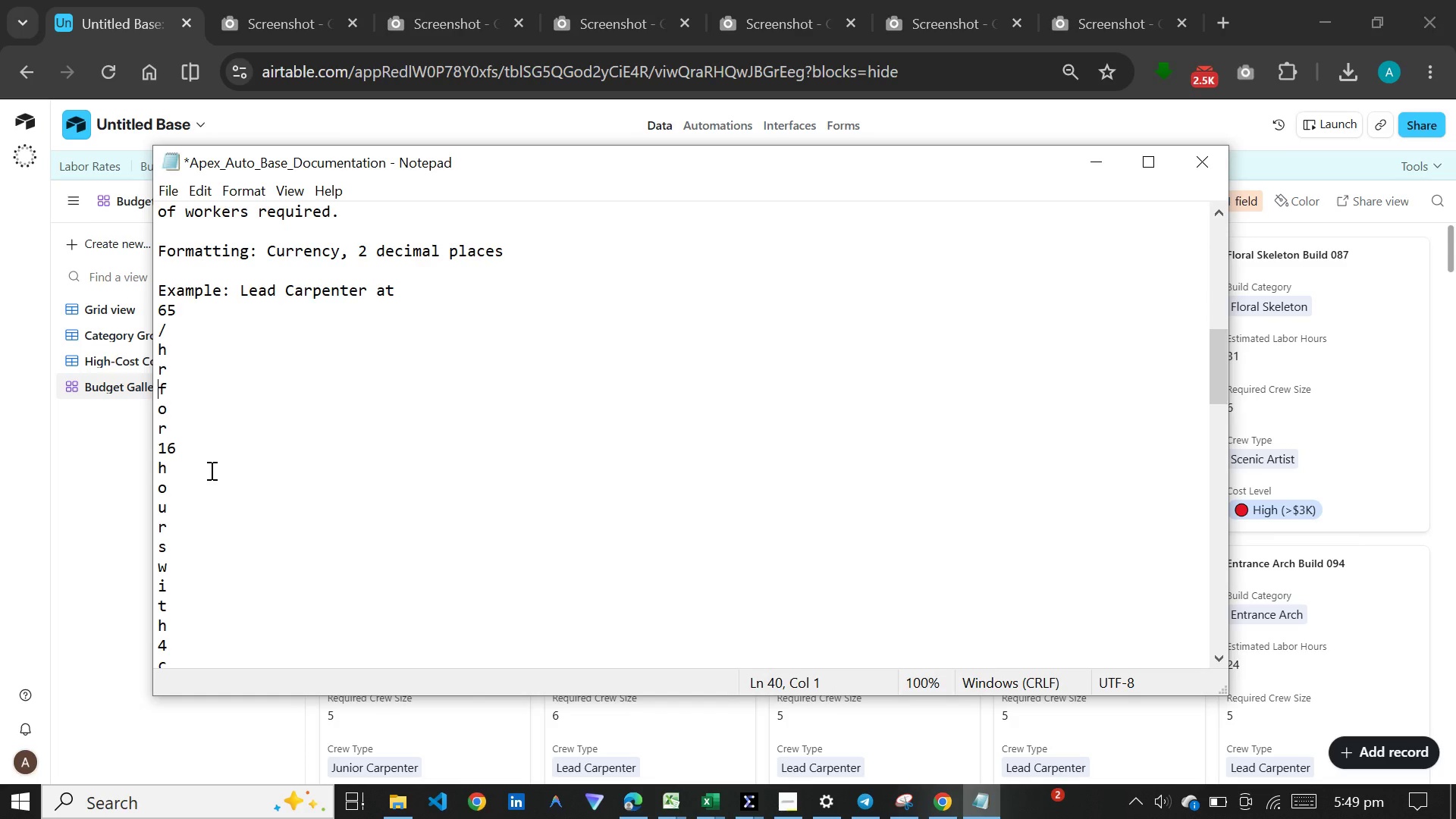 
key(ArrowDown)
 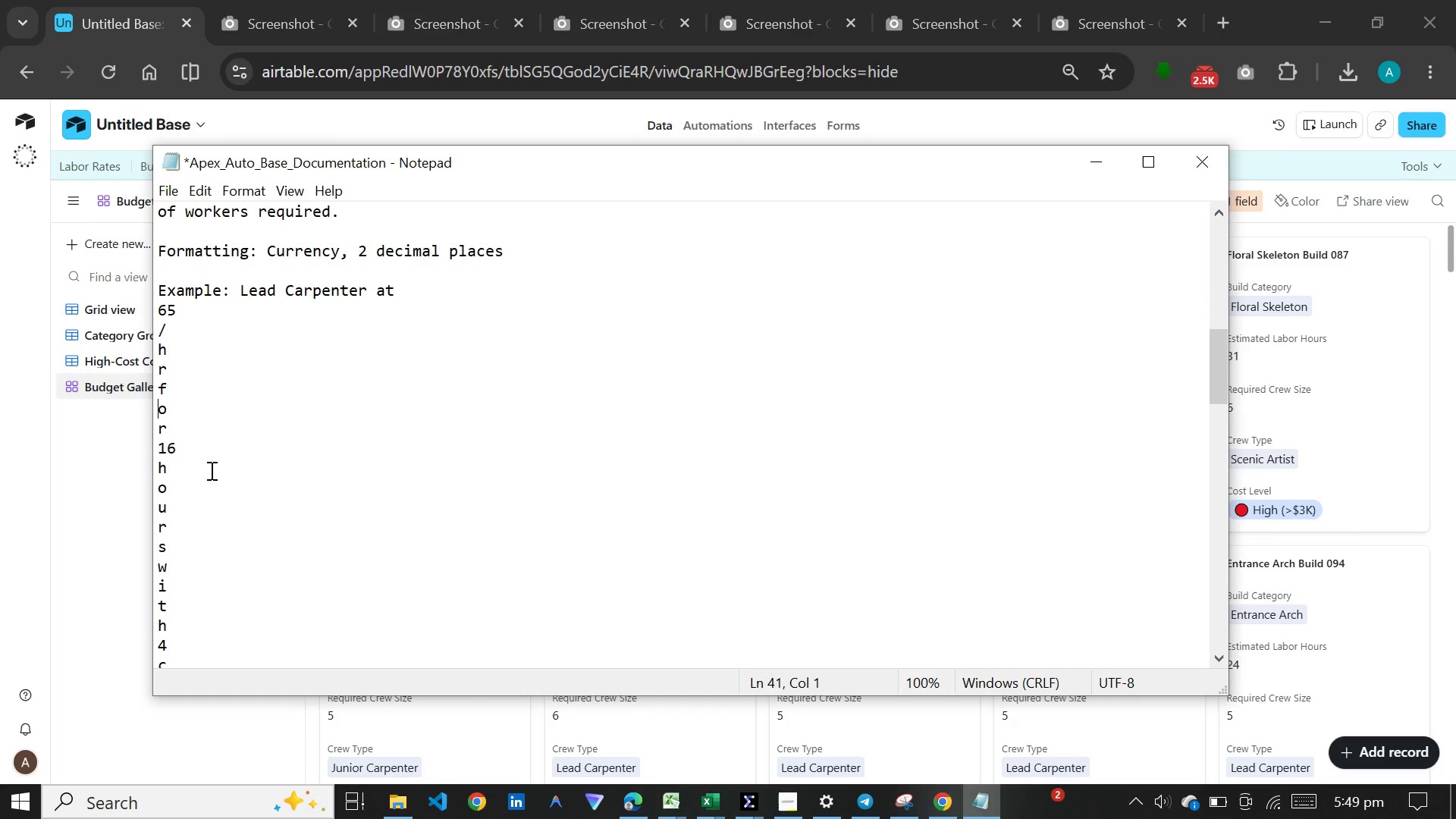 
key(ArrowDown)
 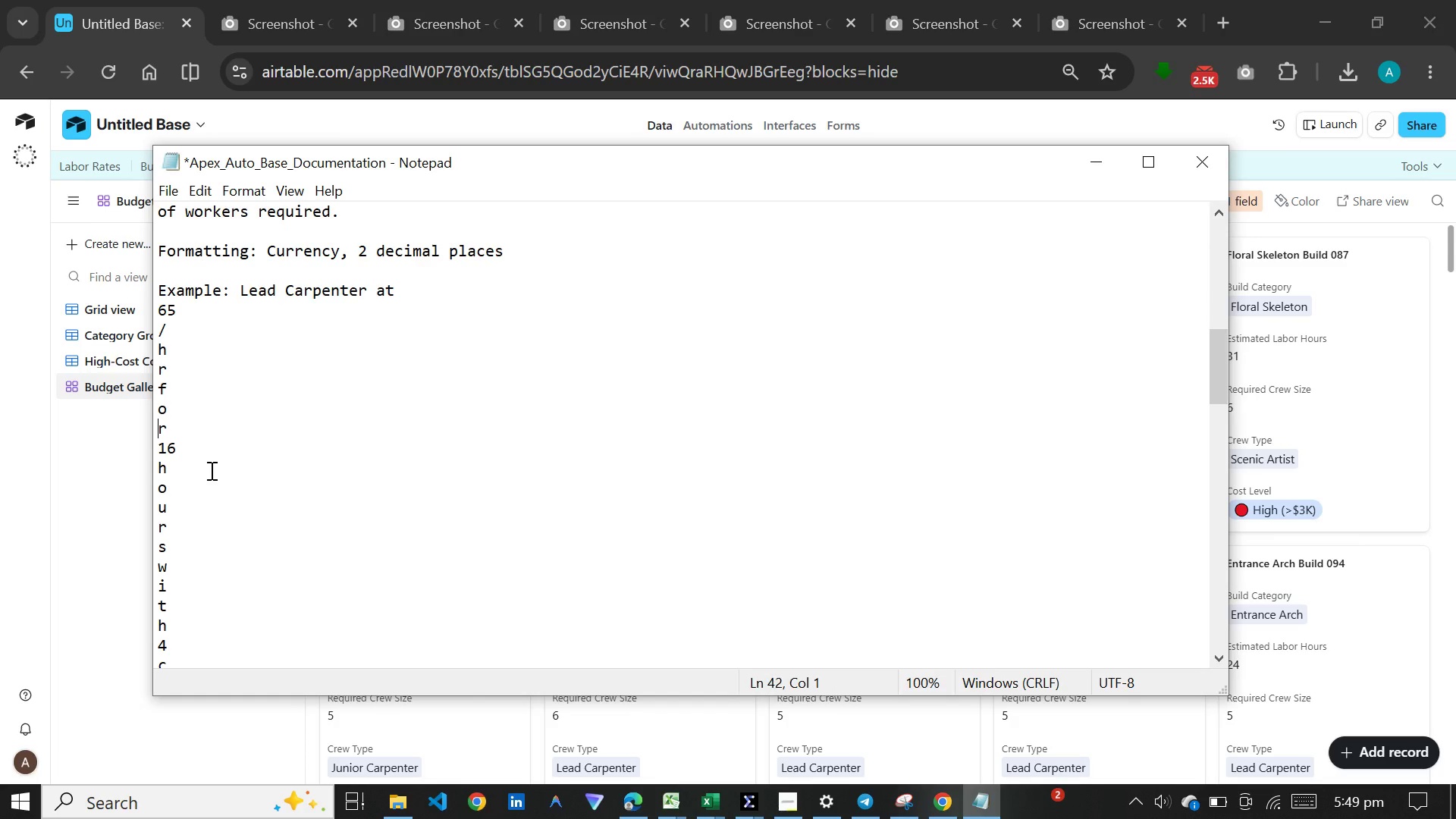 
key(ArrowDown)
 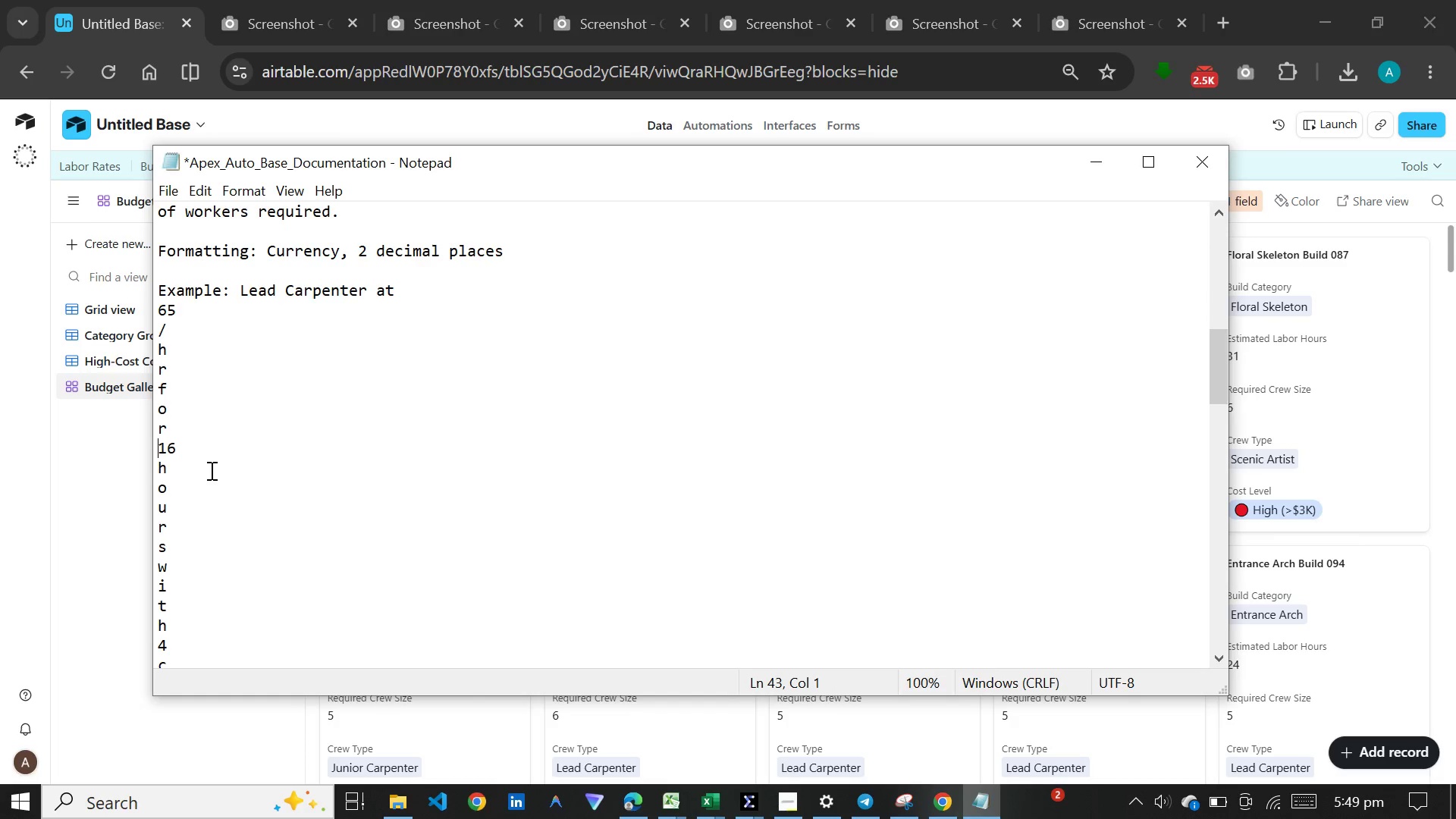 
hold_key(key=ArrowDown, duration=0.66)
 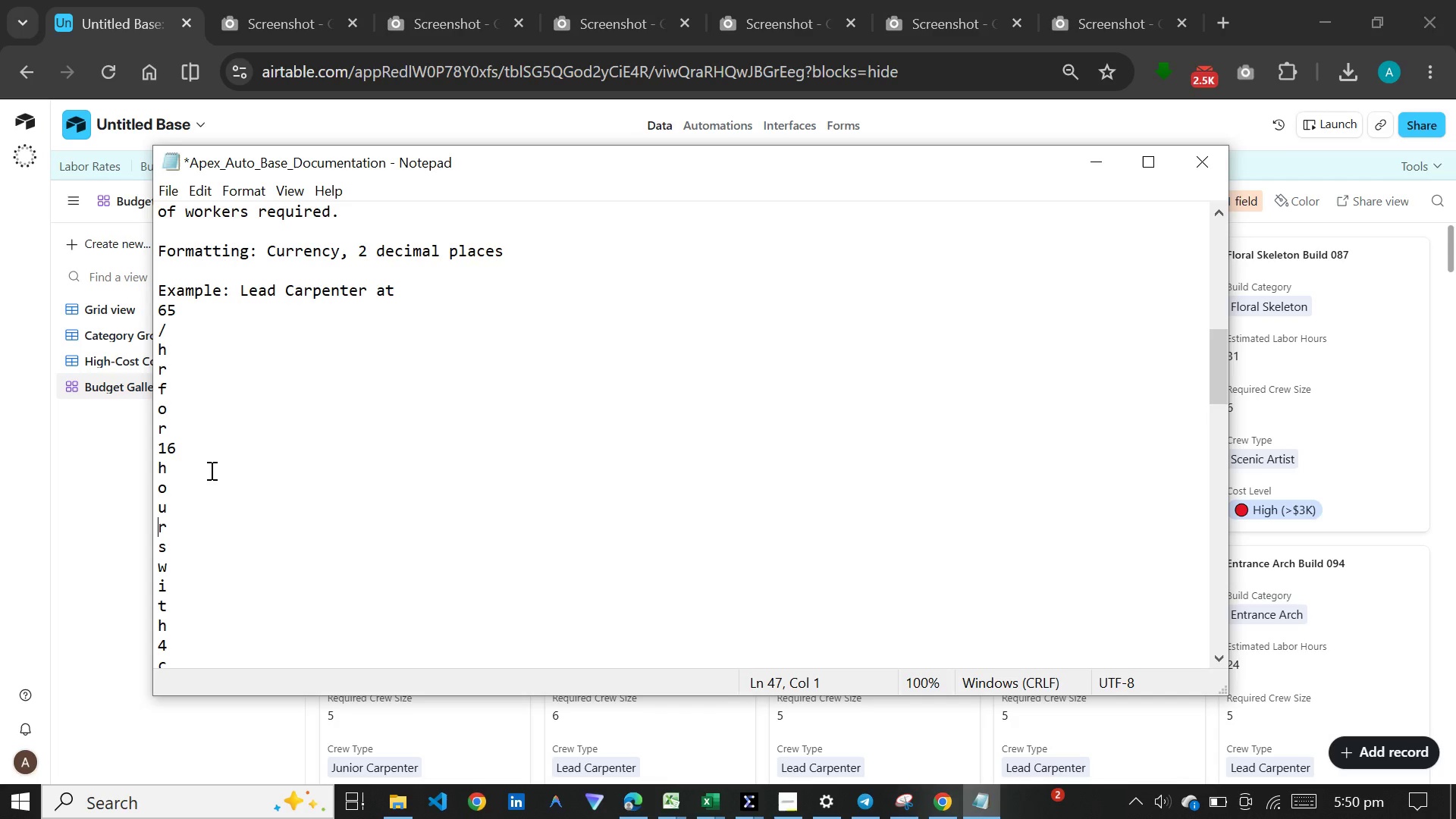 
key(ArrowDown)
 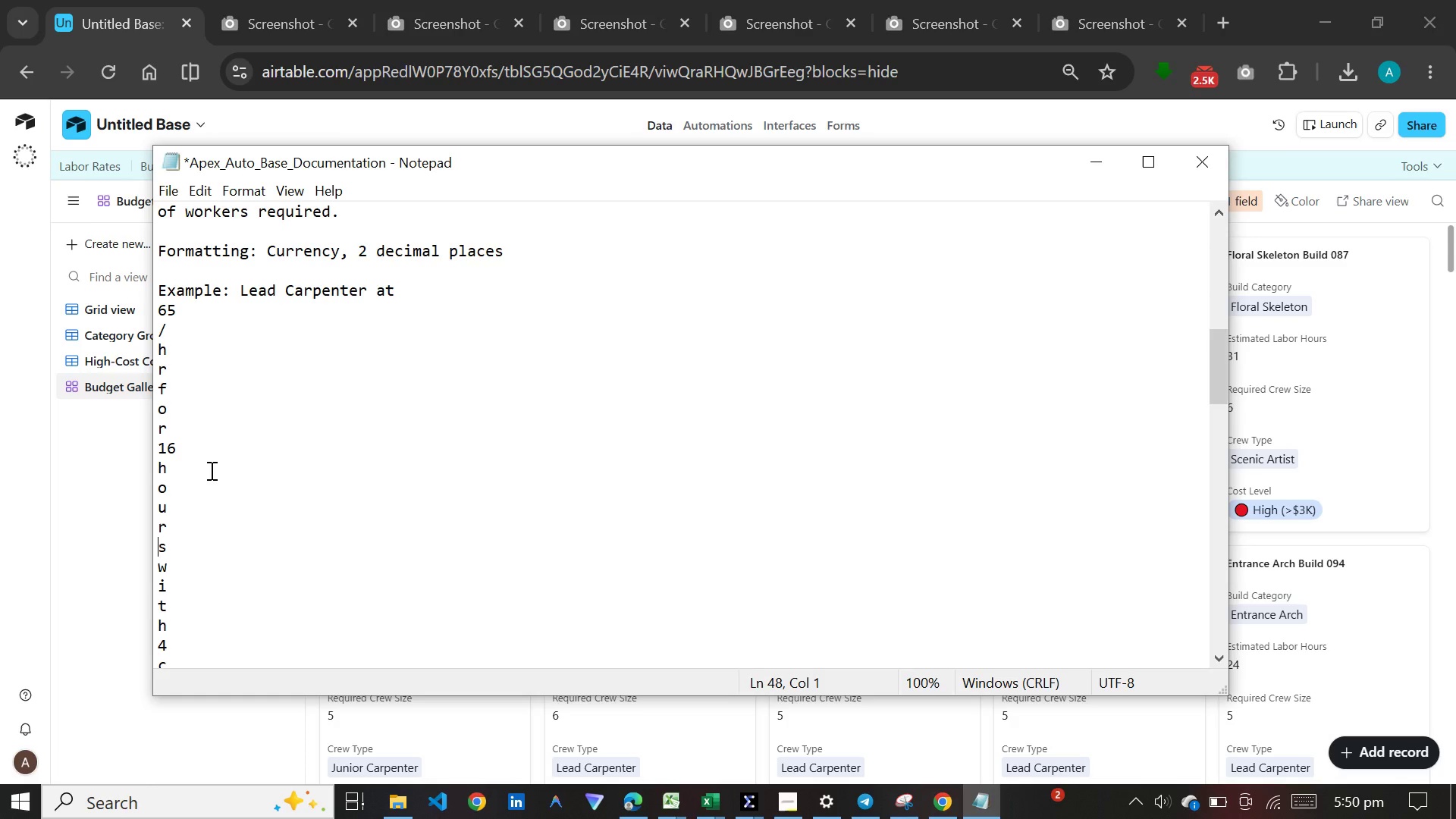 
wait(5.61)
 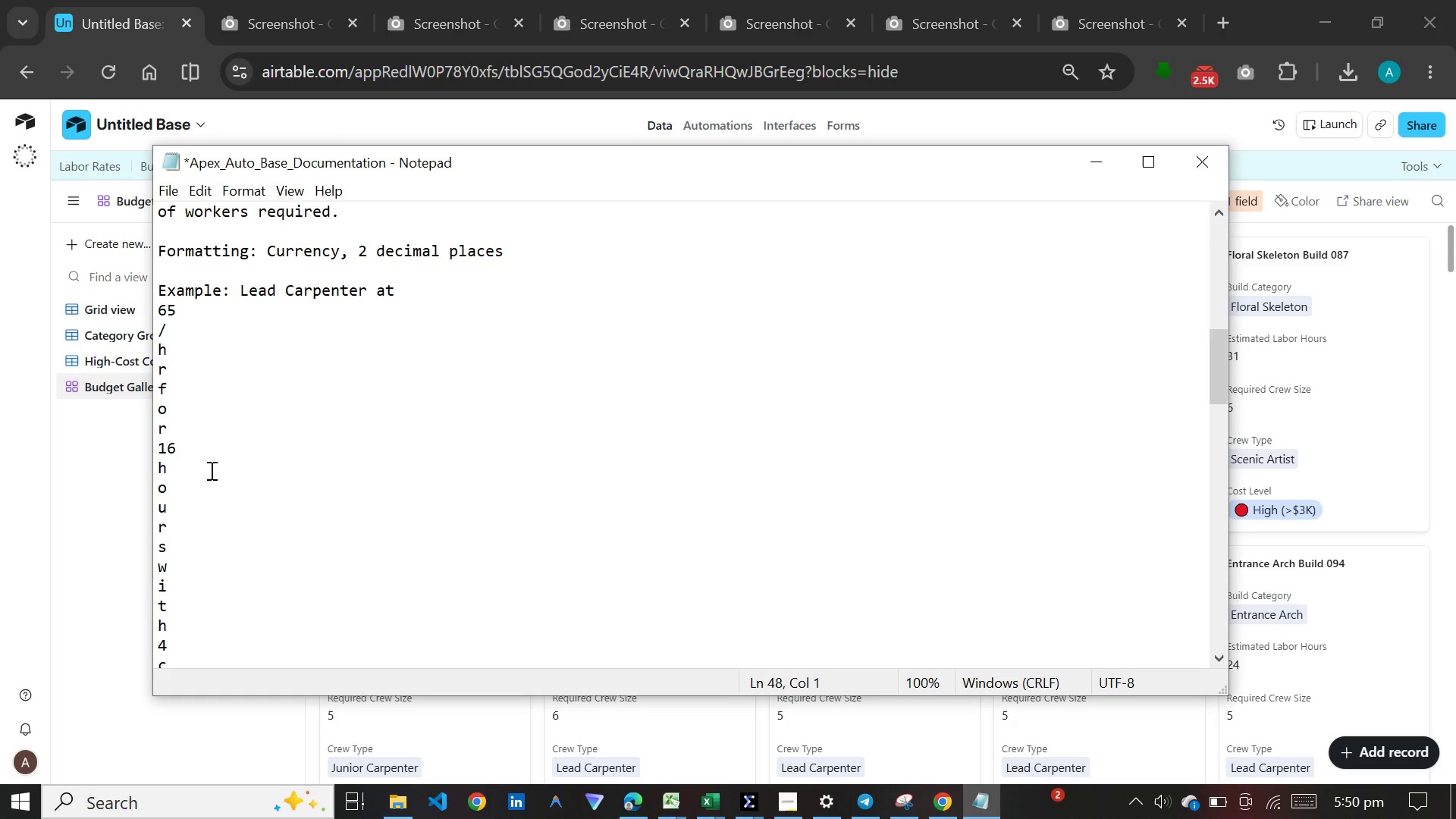 
hold_key(key=ArrowDown, duration=0.88)
 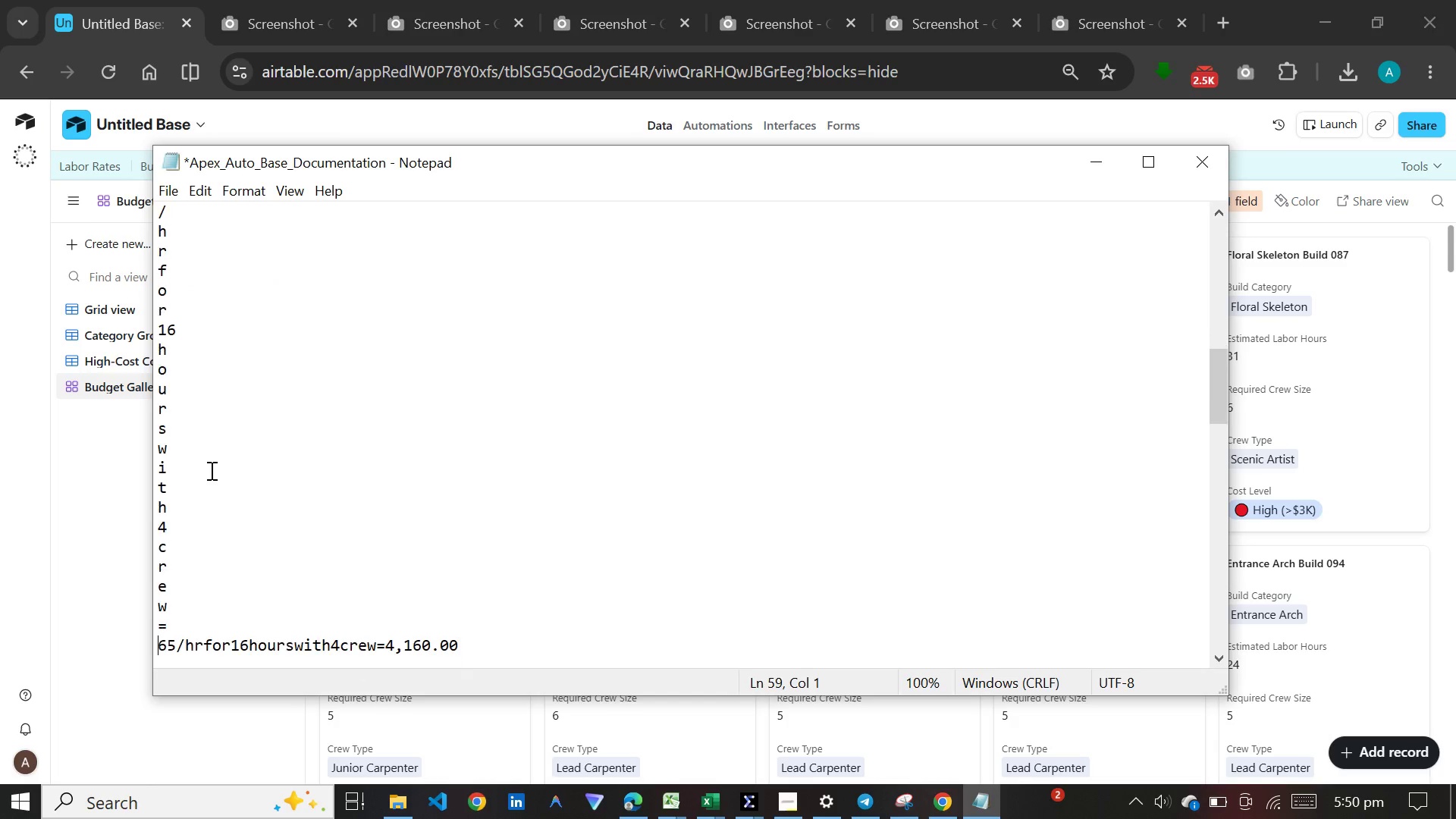 
key(ArrowDown)
 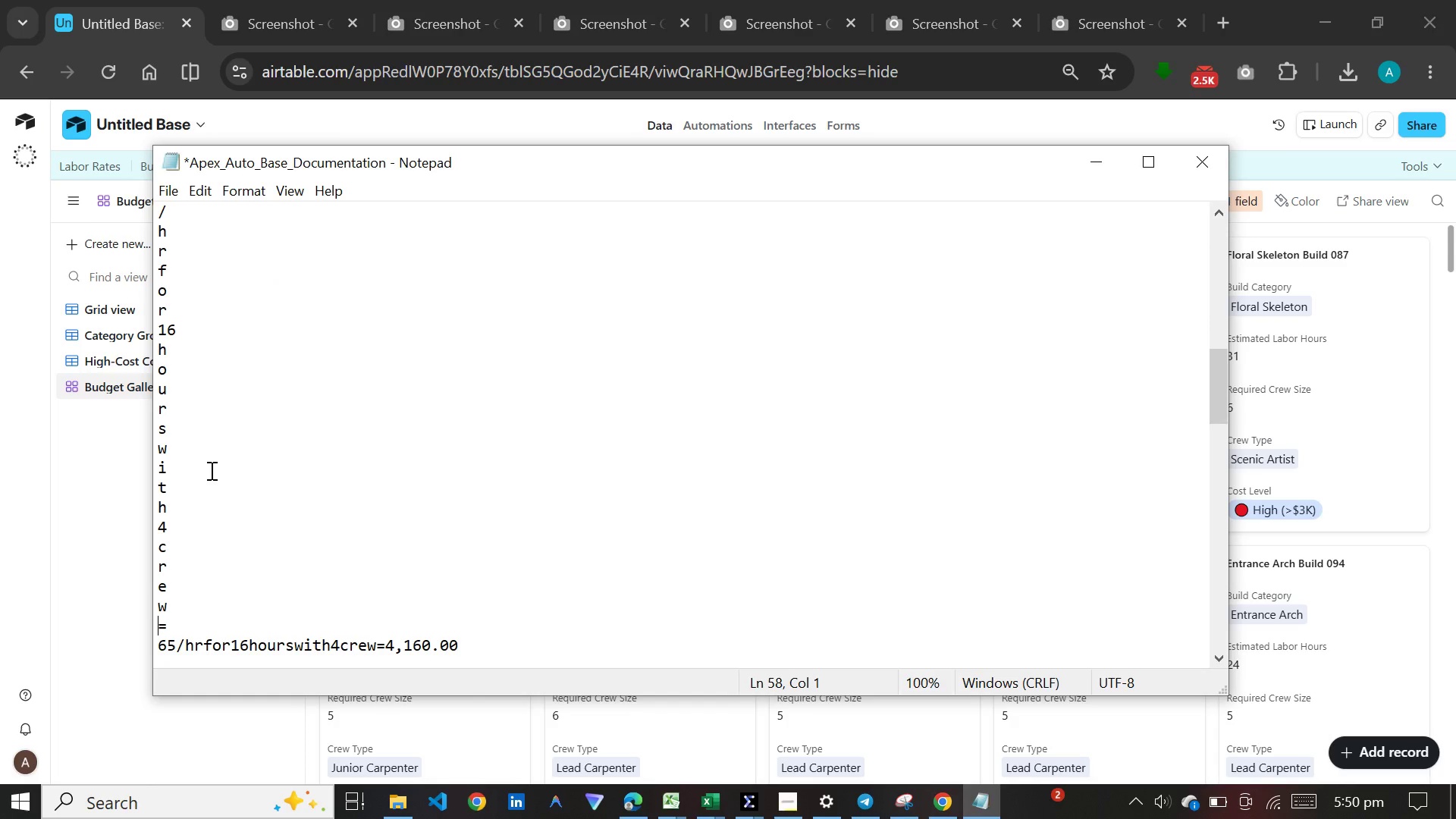 
key(ArrowUp)
 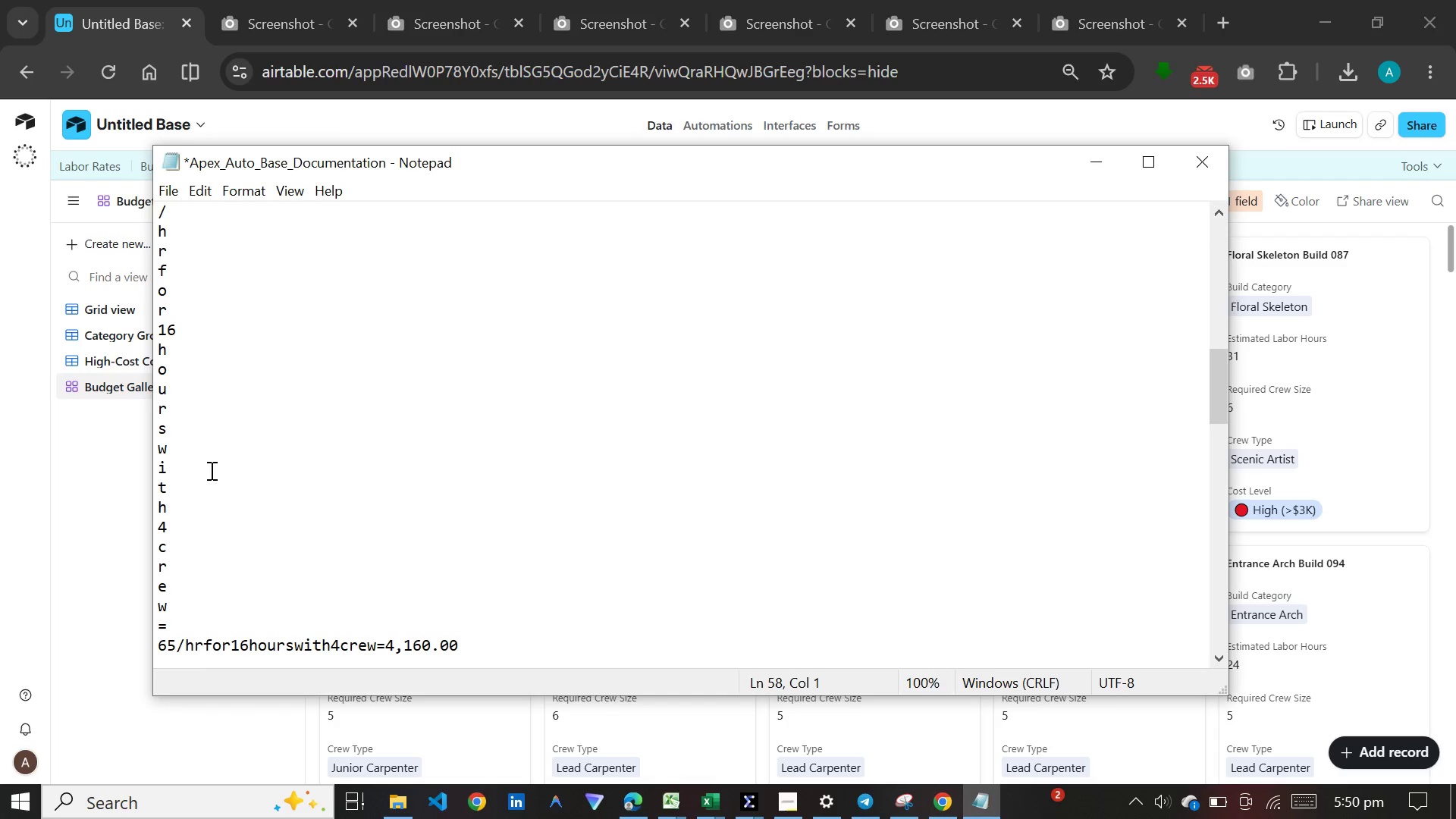 
key(ArrowDown)
 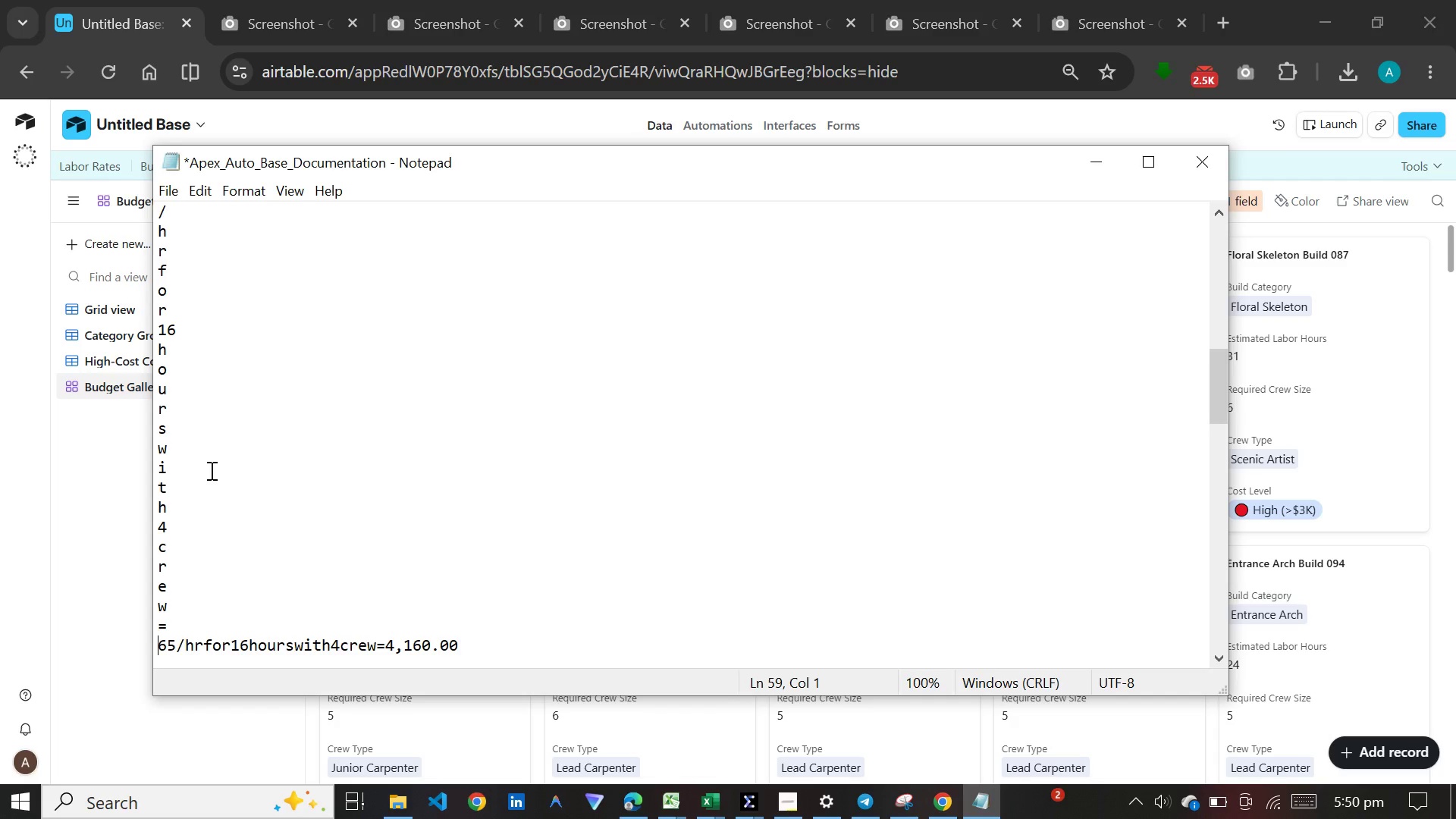 
key(Backspace)
 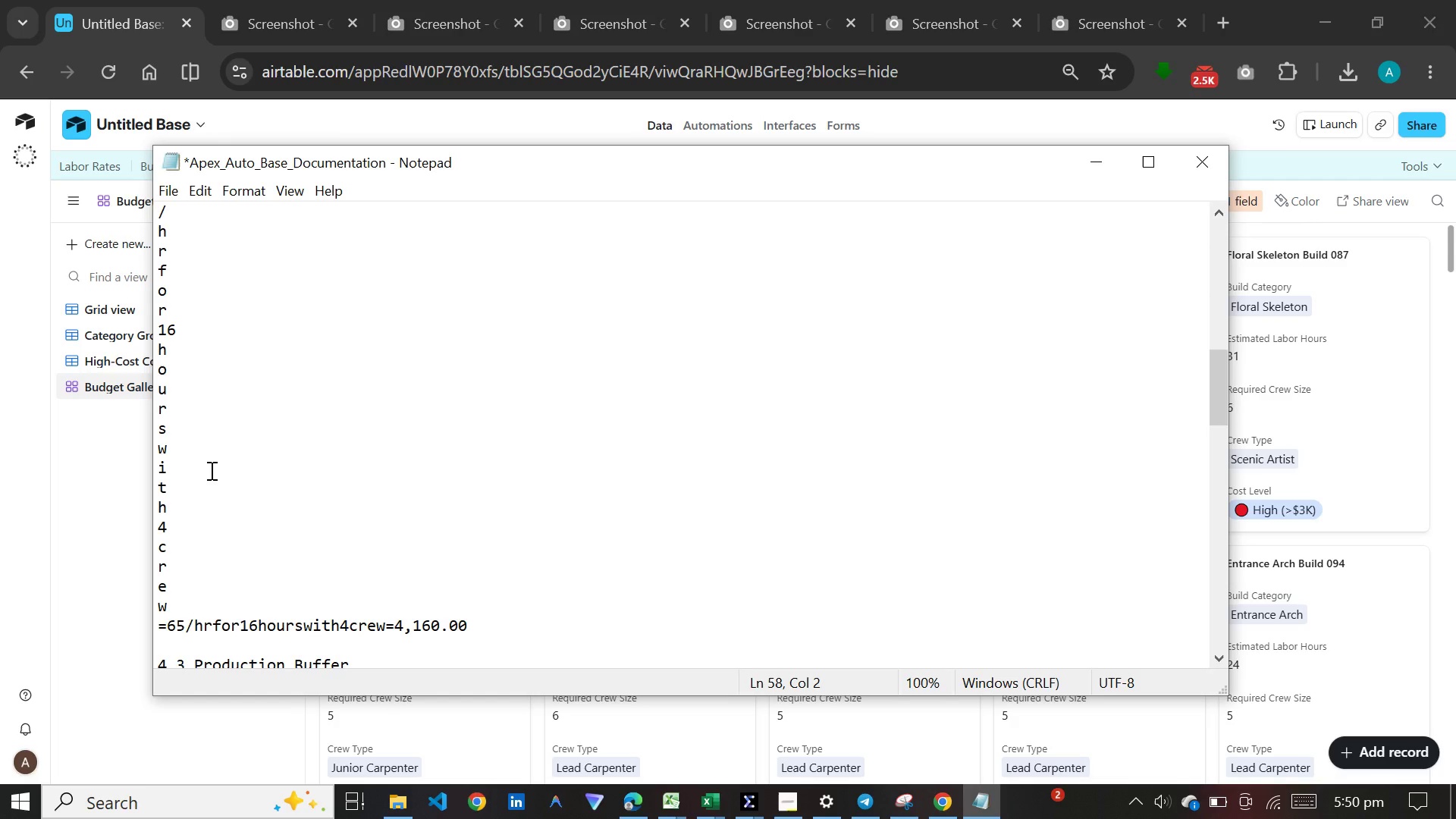 
key(ArrowLeft)
 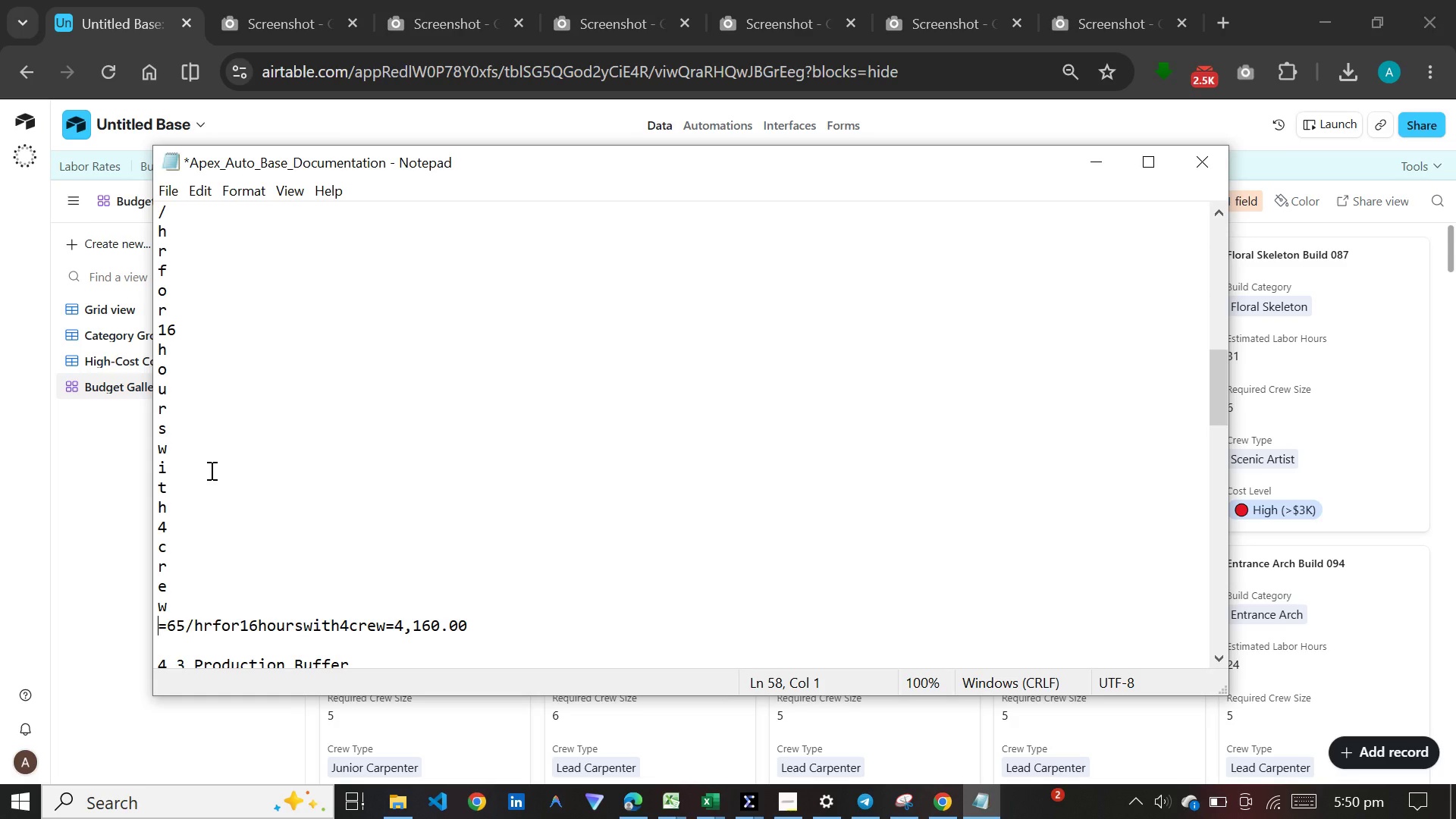 
key(Backspace)
 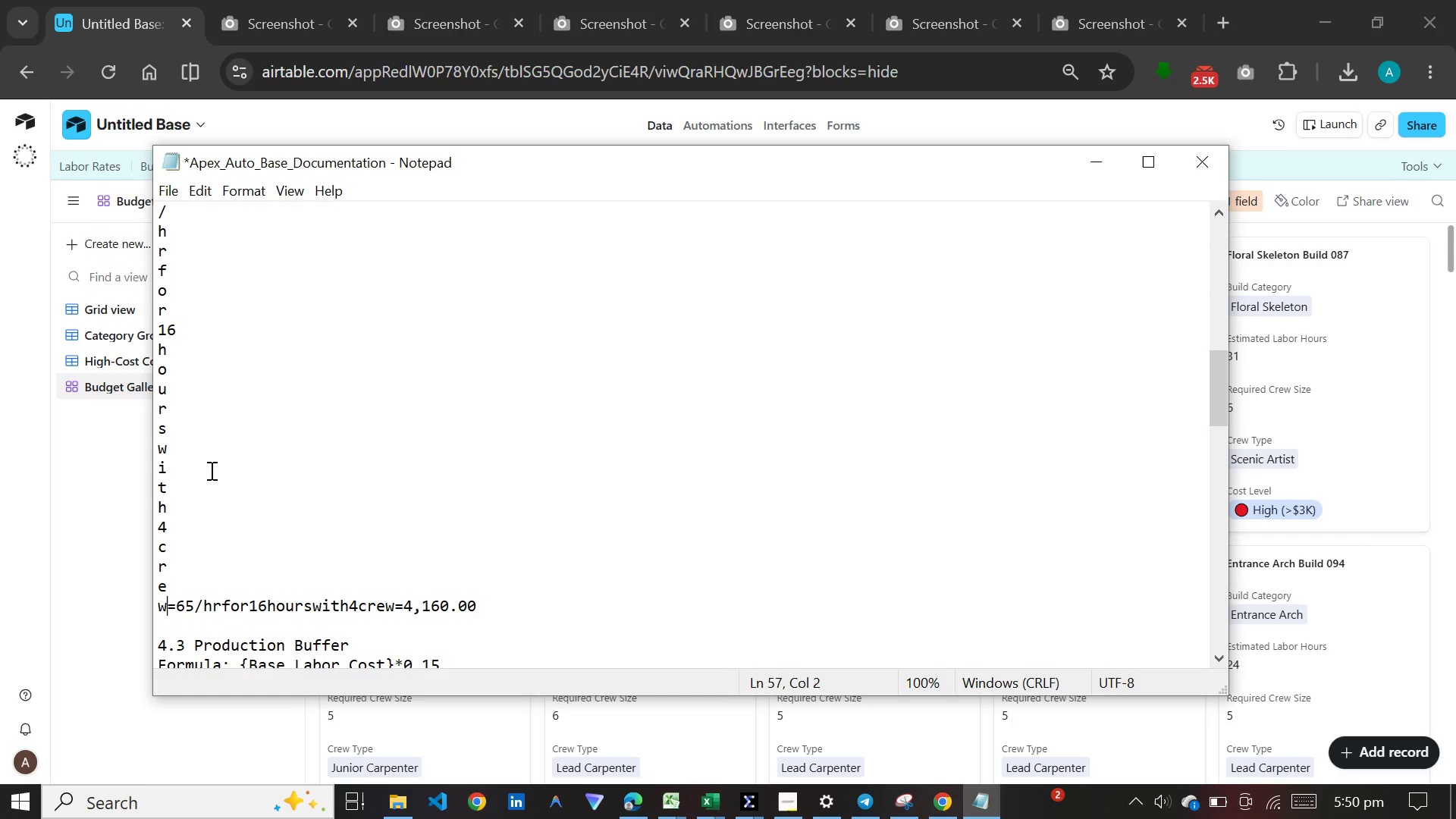 
key(ArrowLeft)
 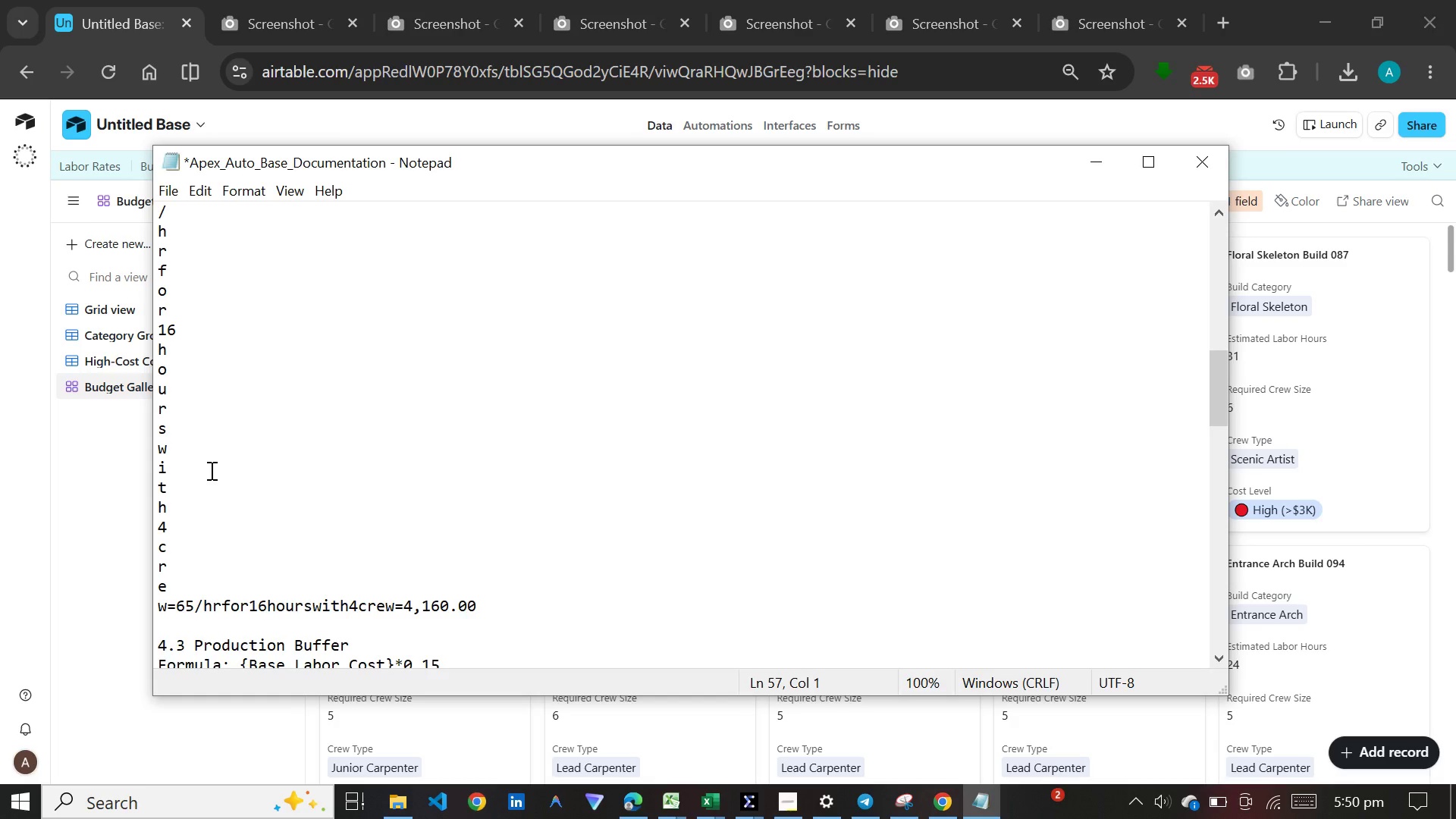 
key(Backspace)
 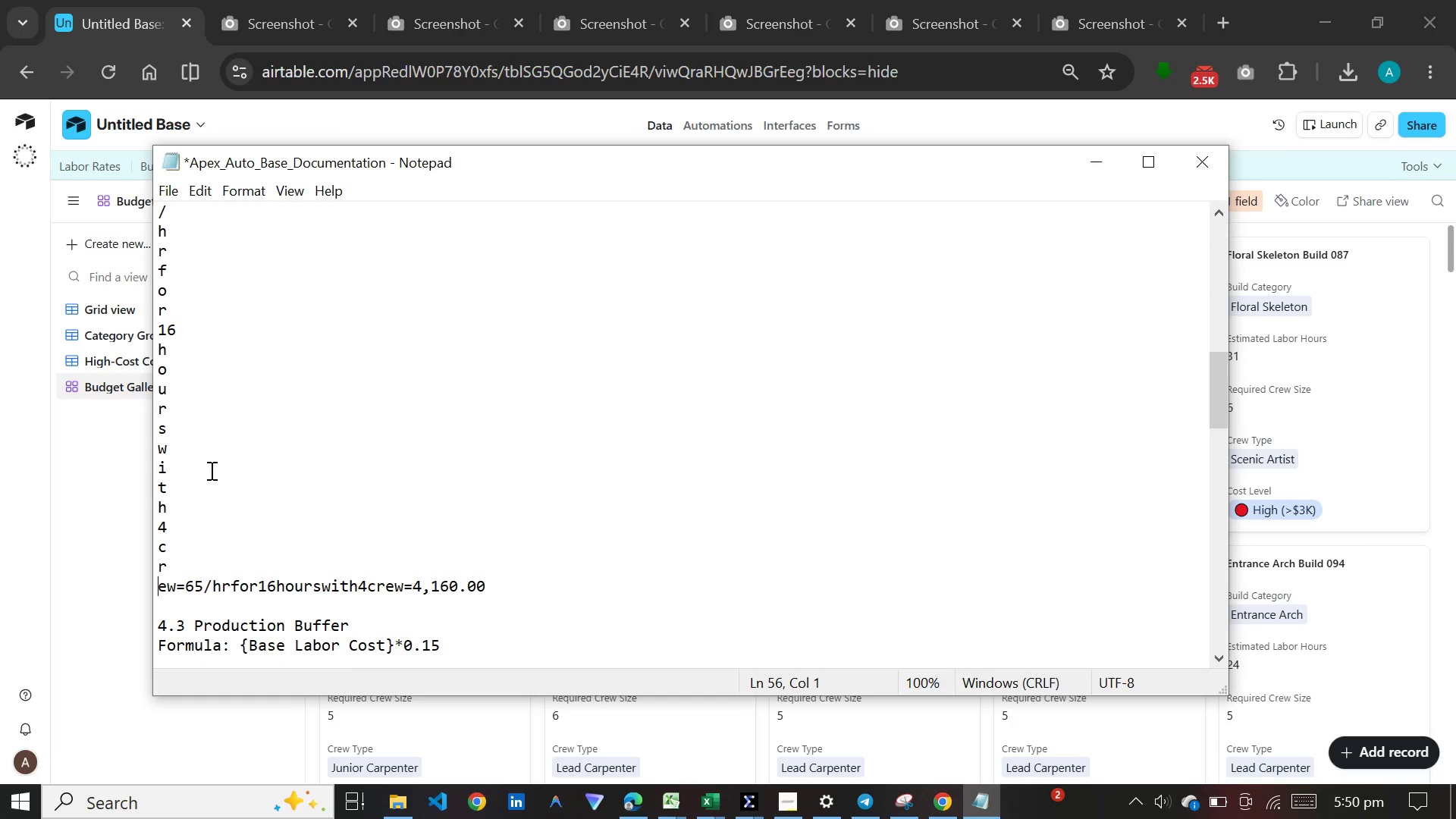 
key(ArrowLeft)
 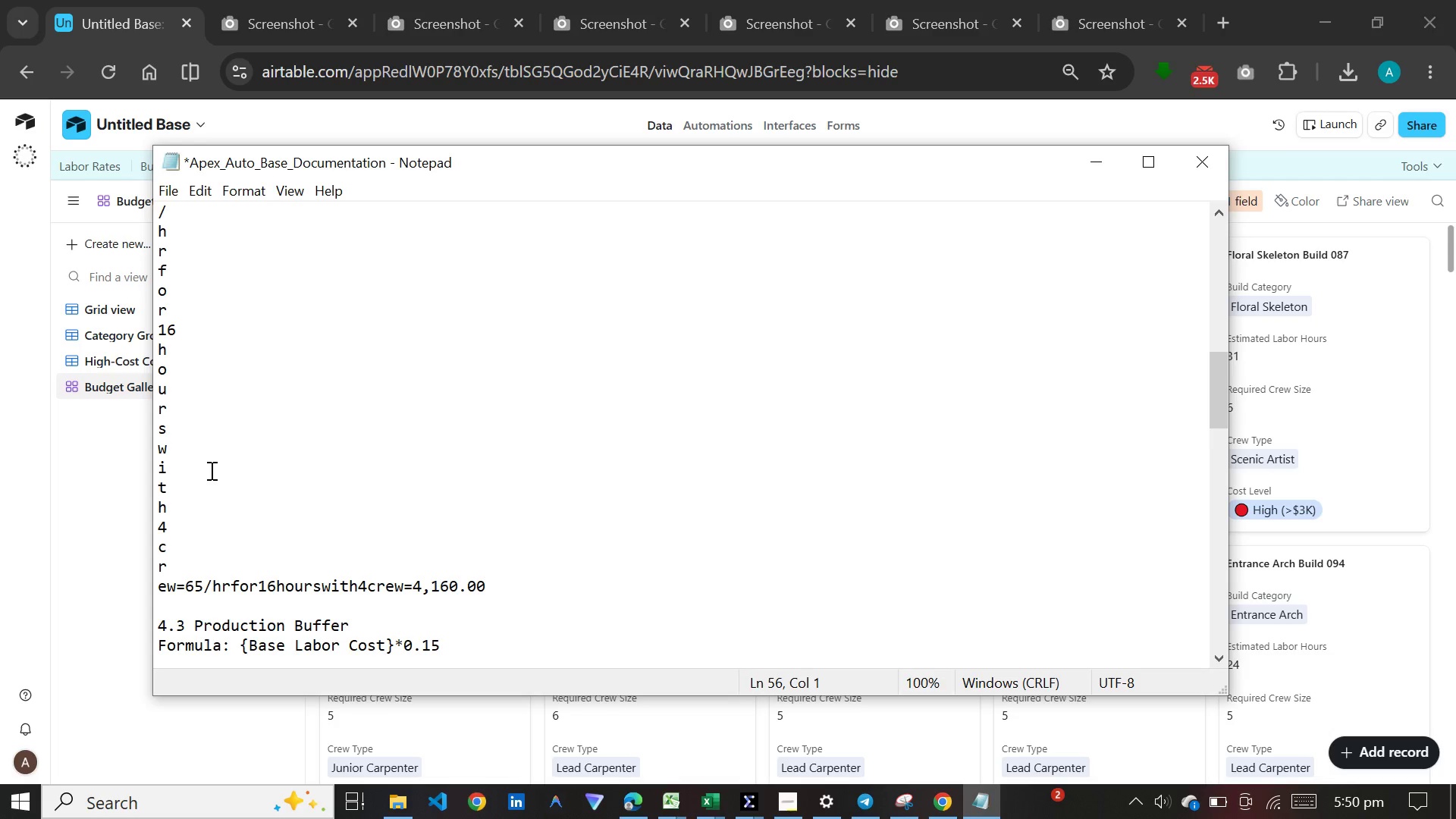 
key(Backspace)
 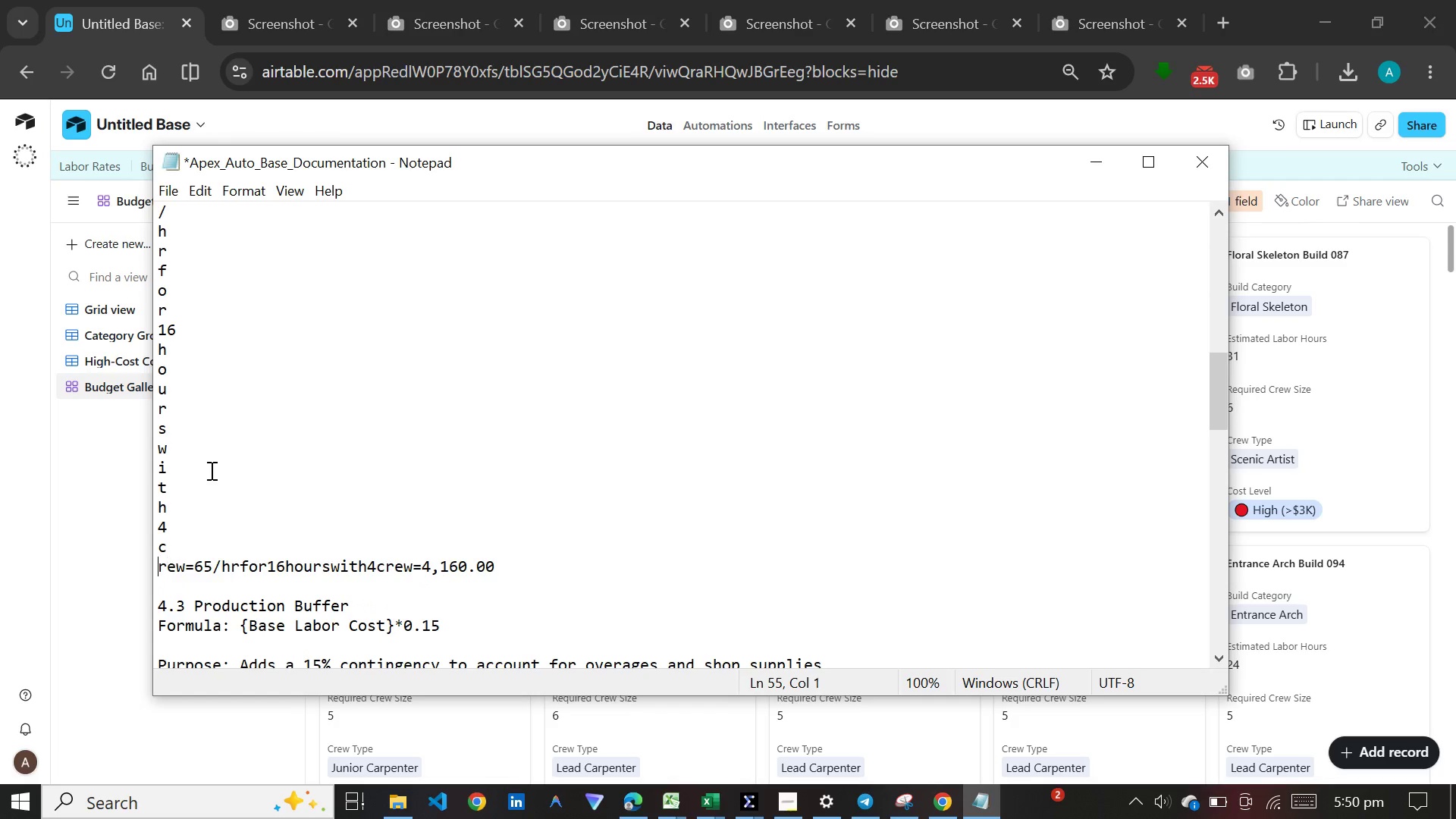 
key(ArrowLeft)
 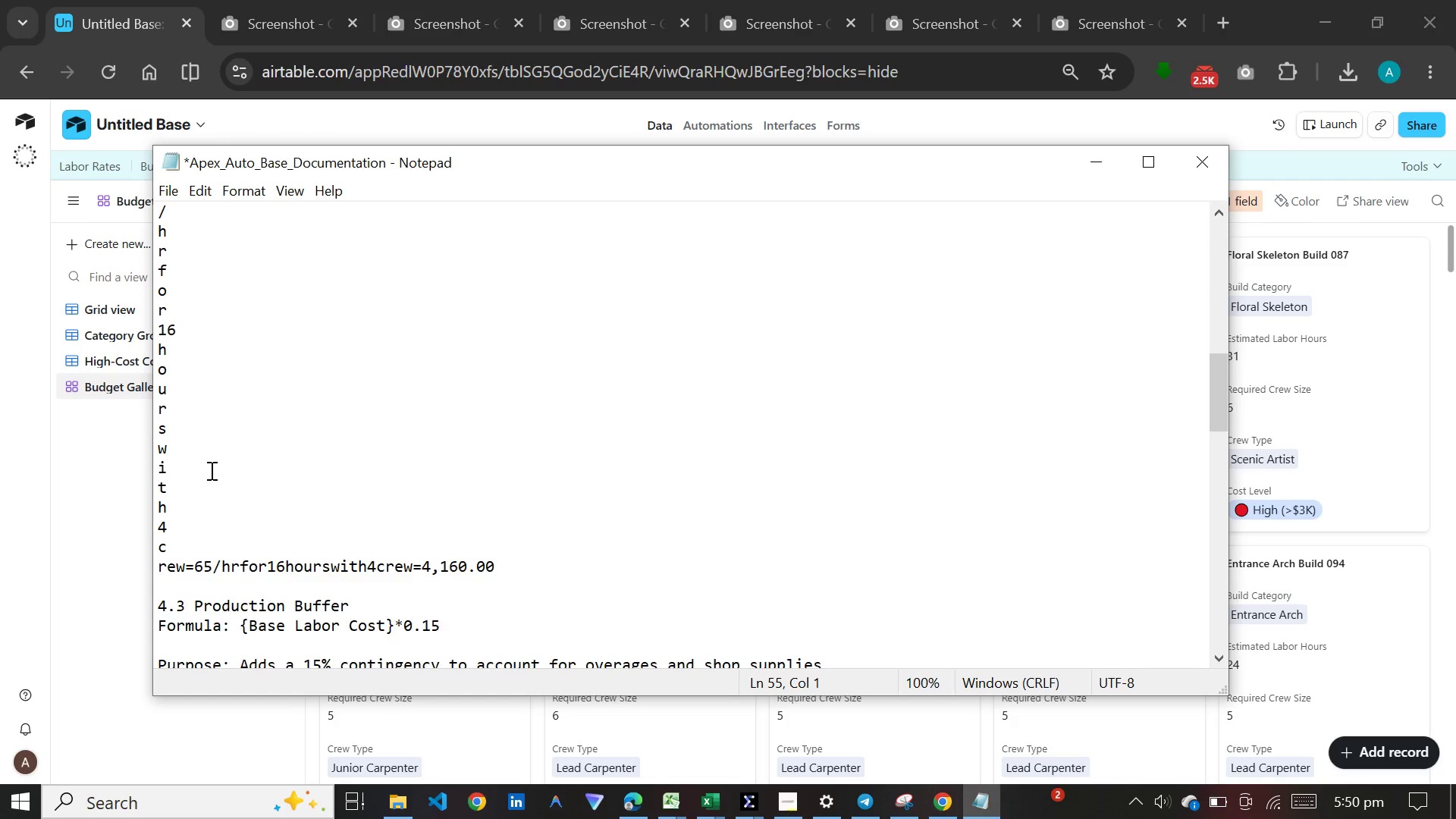 
key(Backspace)
 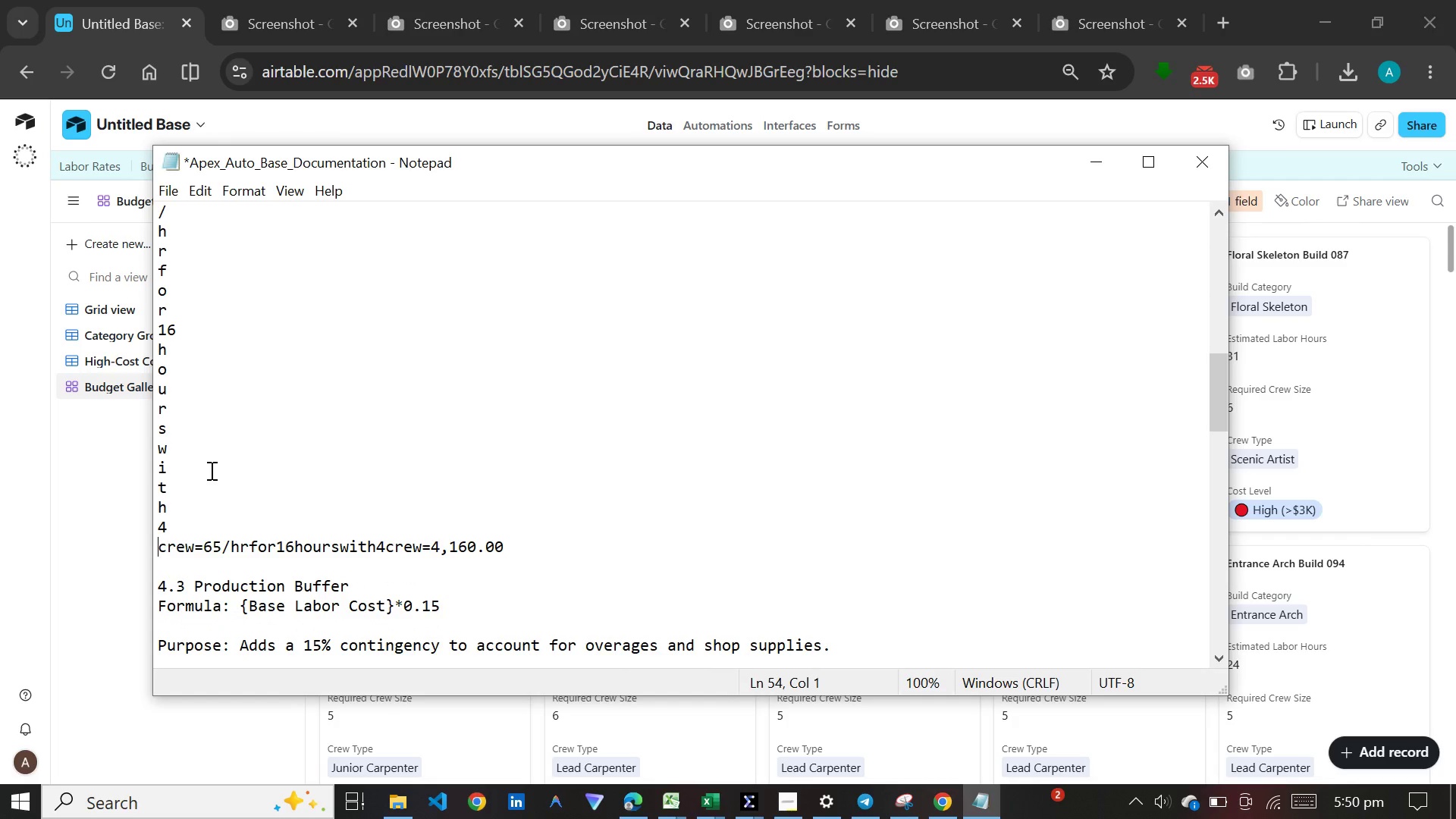 
key(ArrowLeft)
 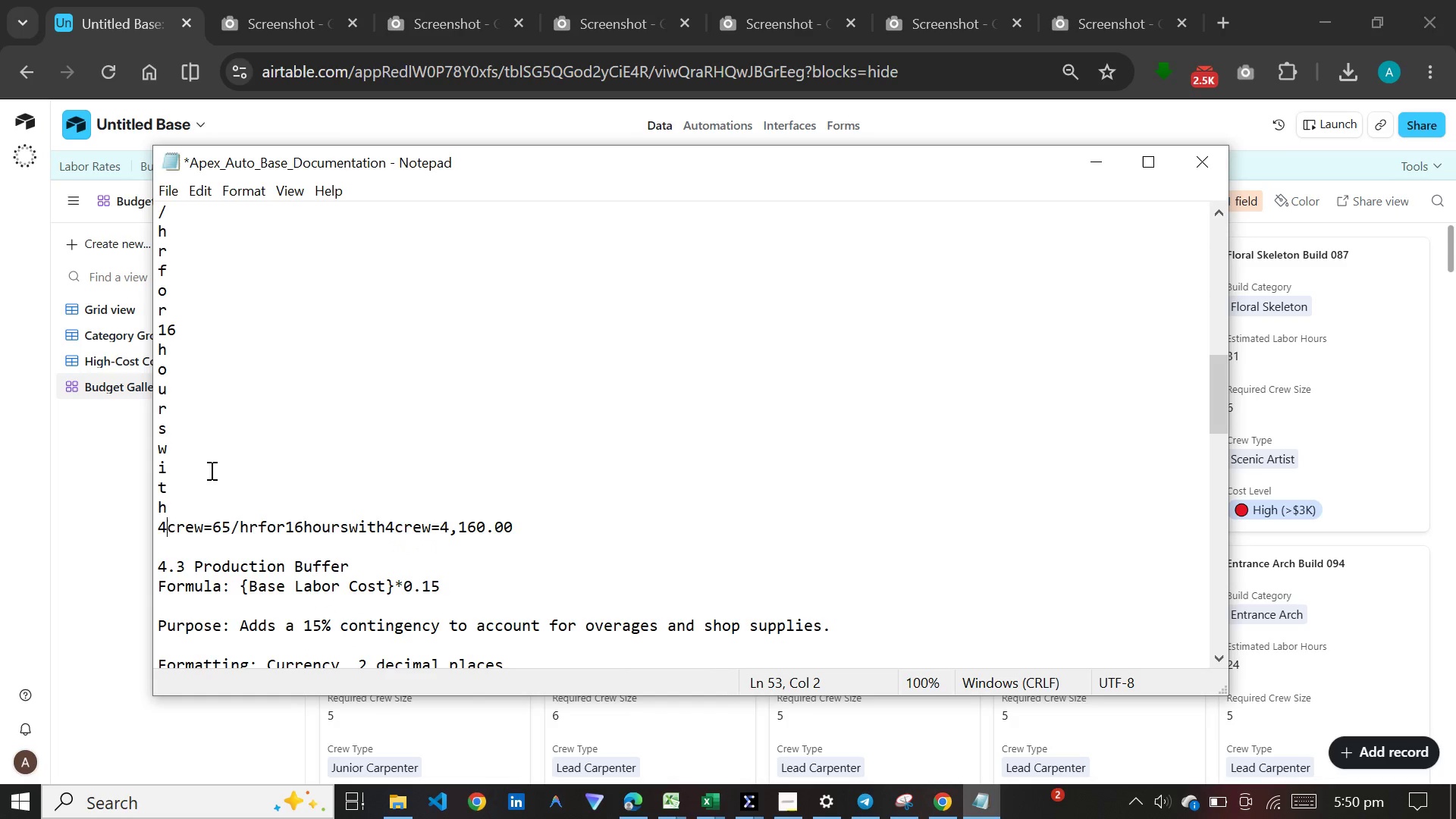 
key(Backspace)
 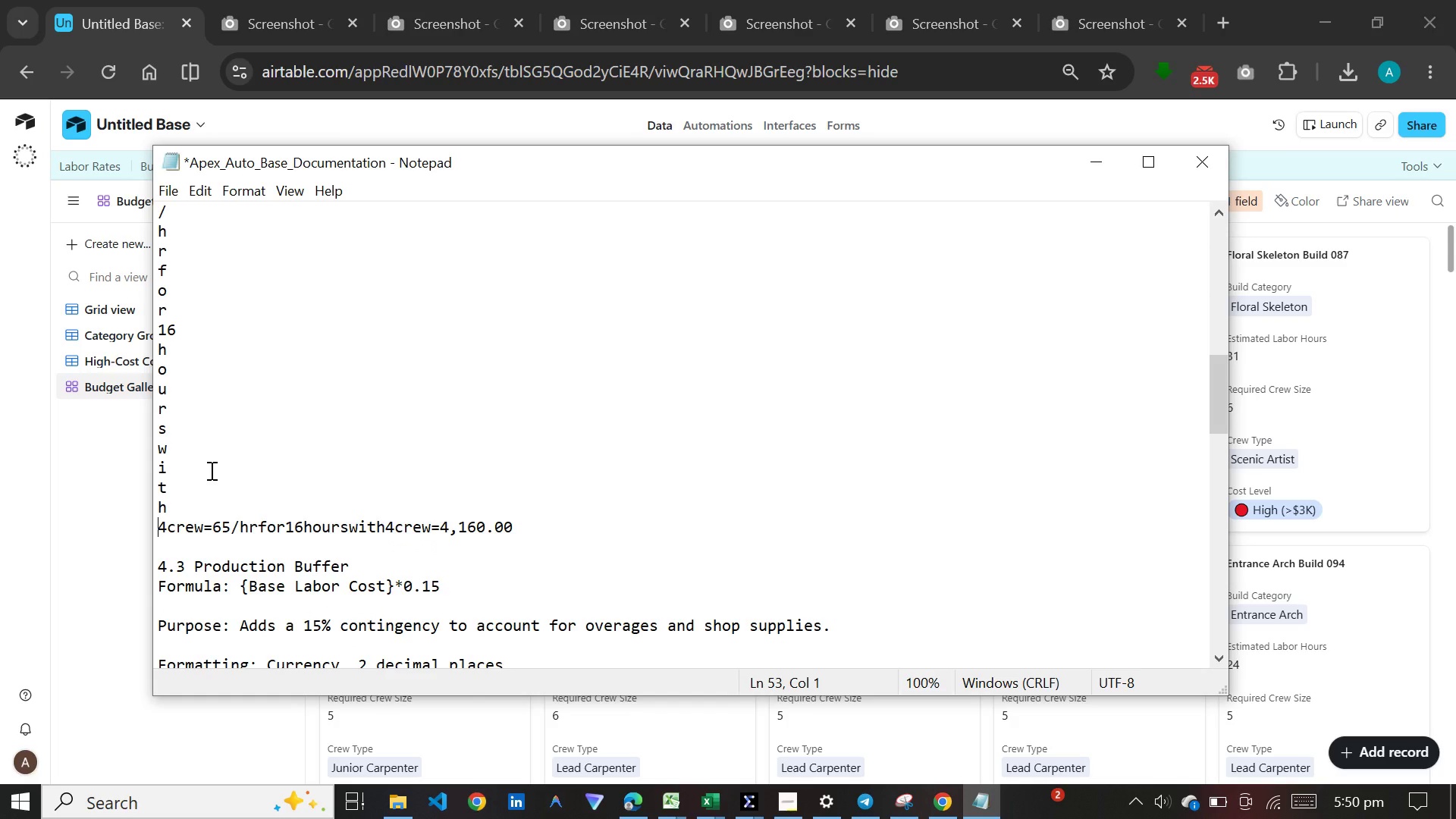 
key(ArrowLeft)
 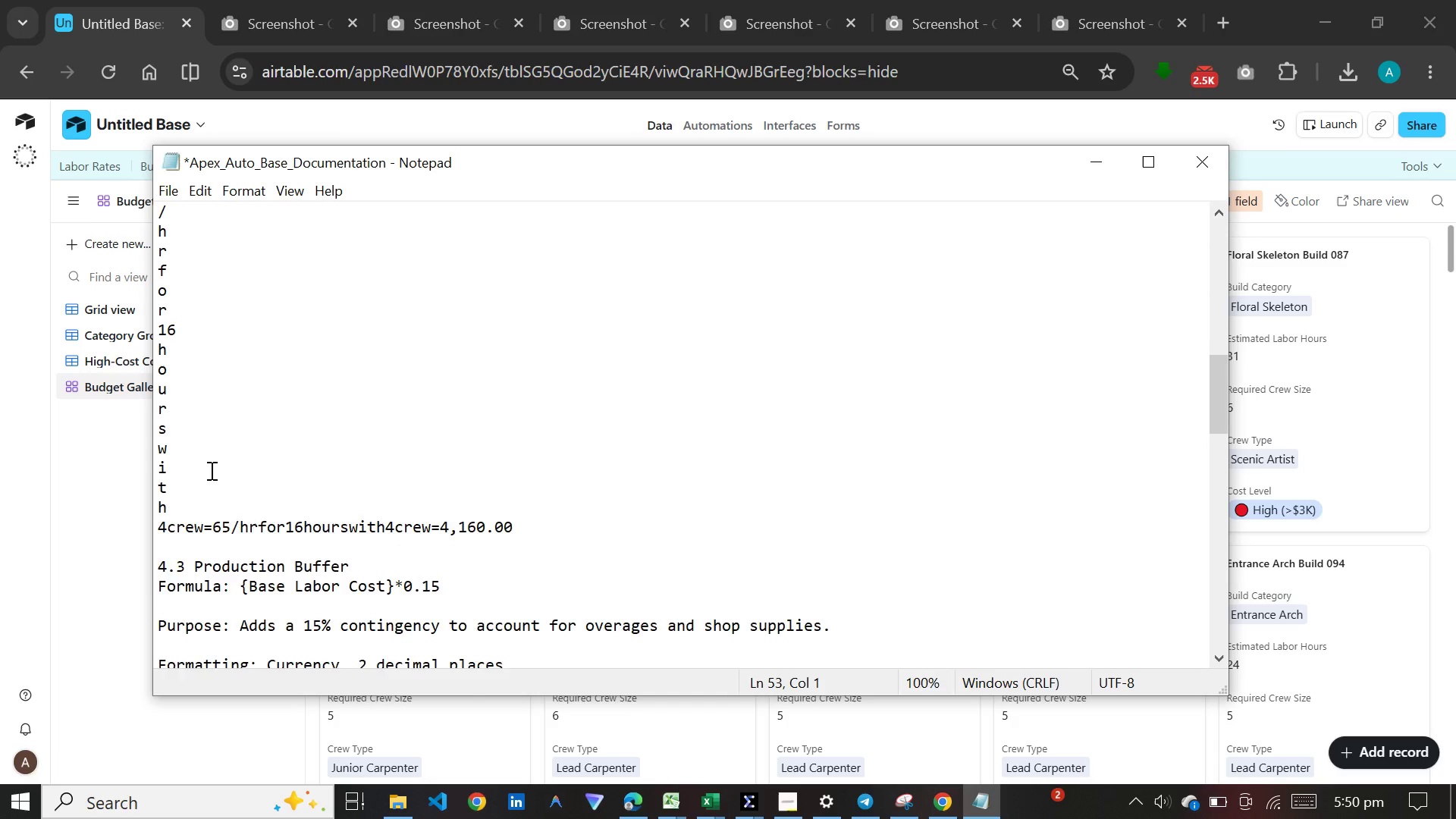 
key(Backspace)
 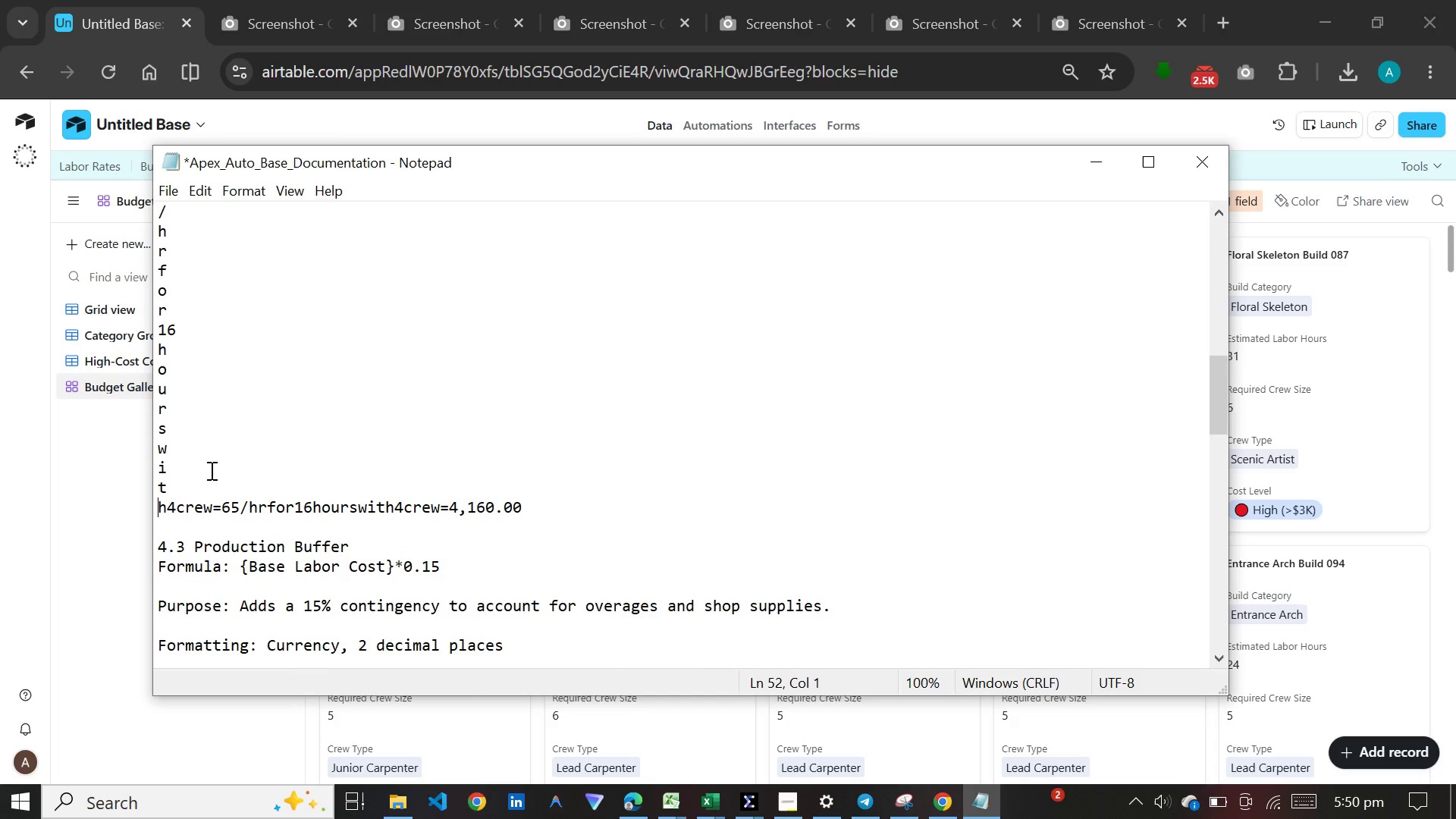 
key(ArrowLeft)
 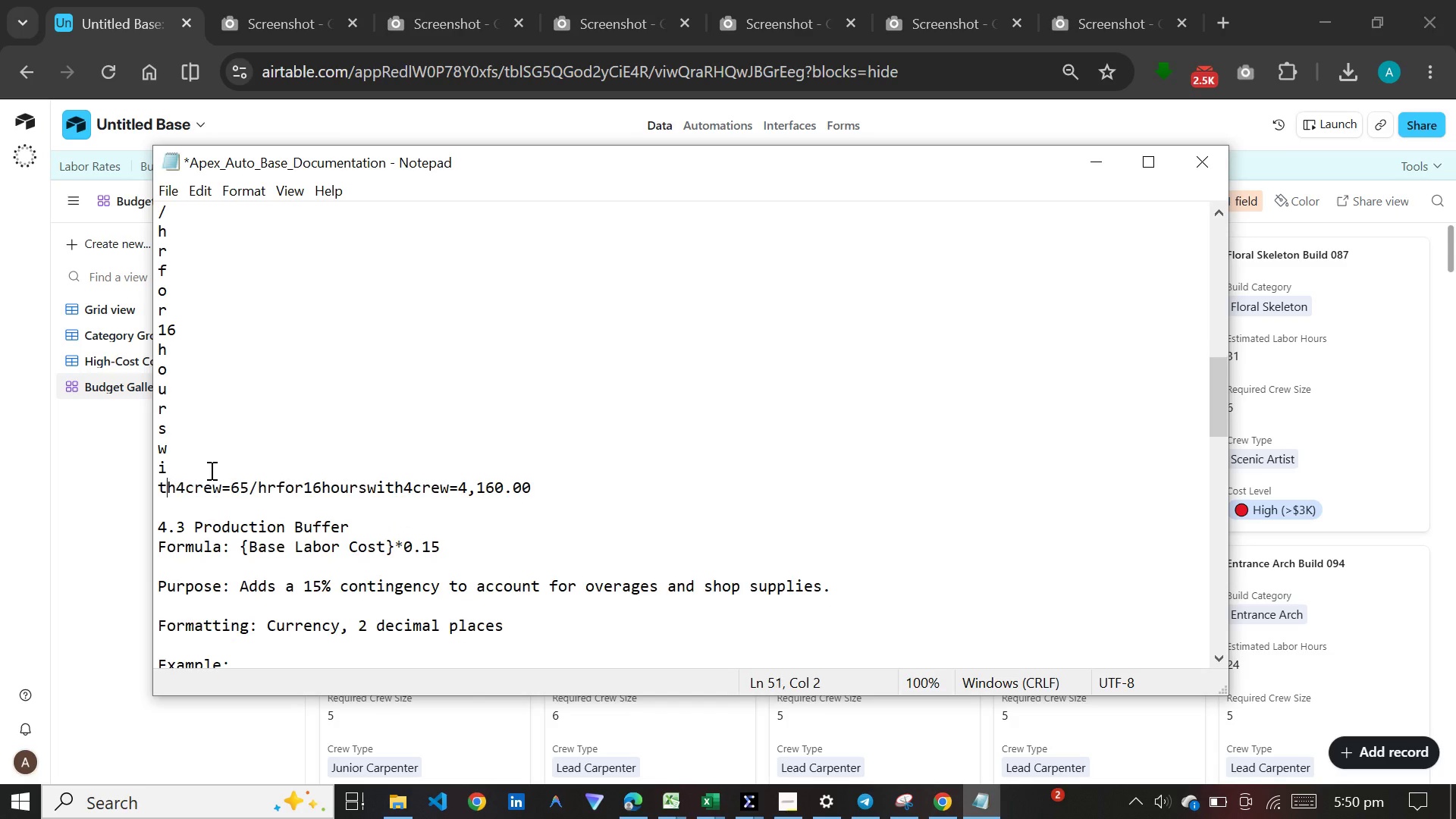 
key(Backspace)
 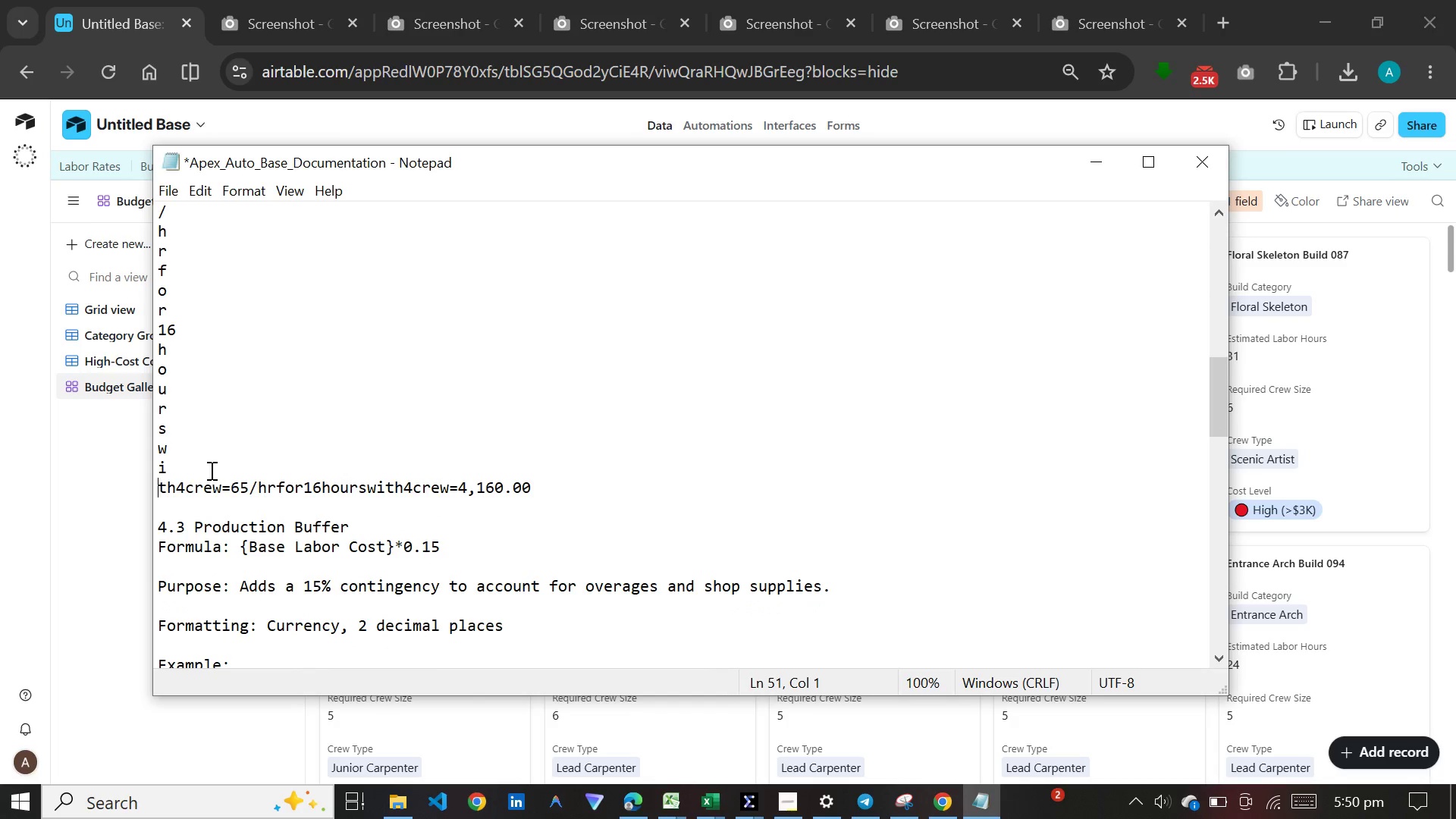 
key(ArrowLeft)
 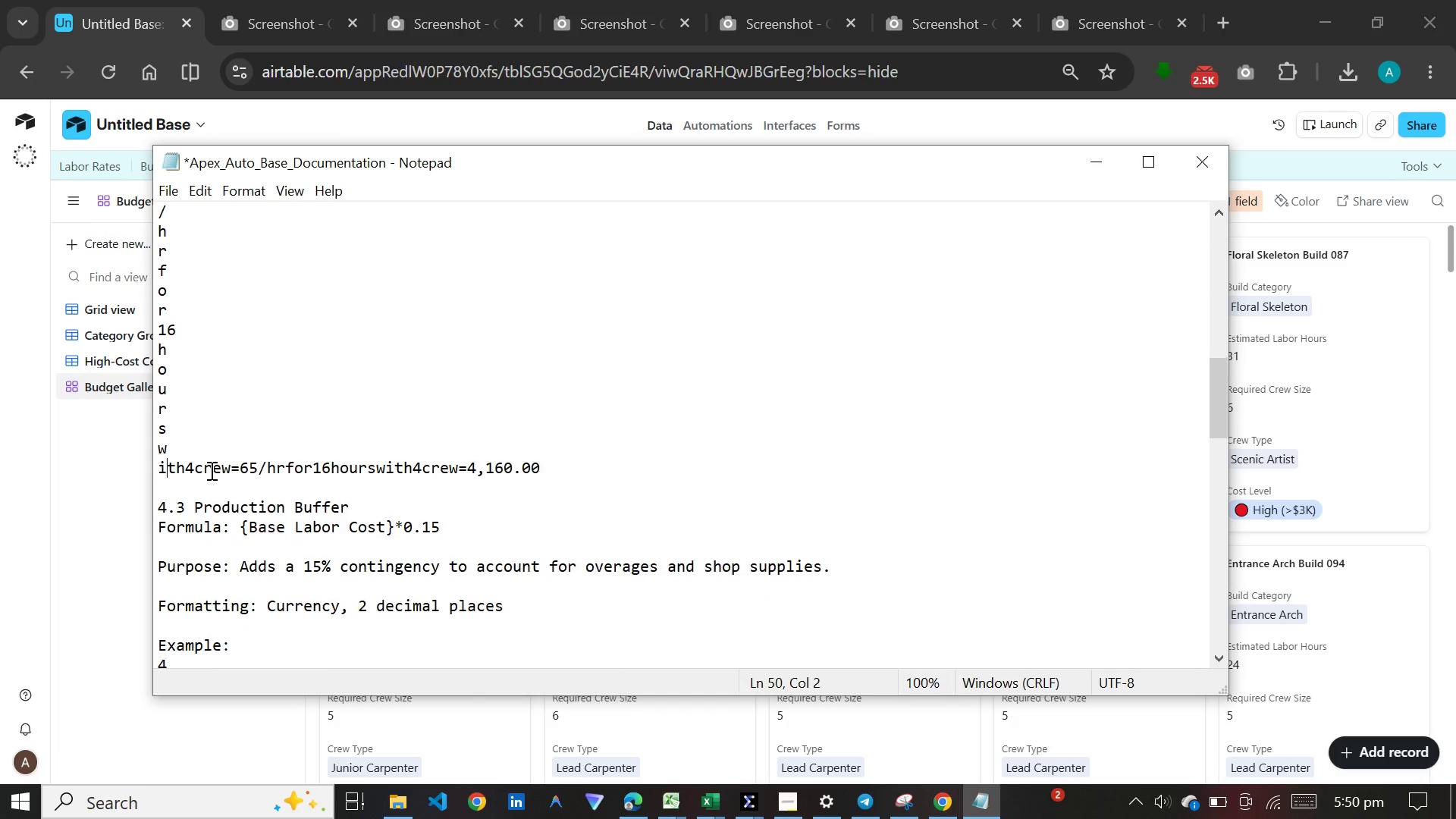 
key(Backspace)
 